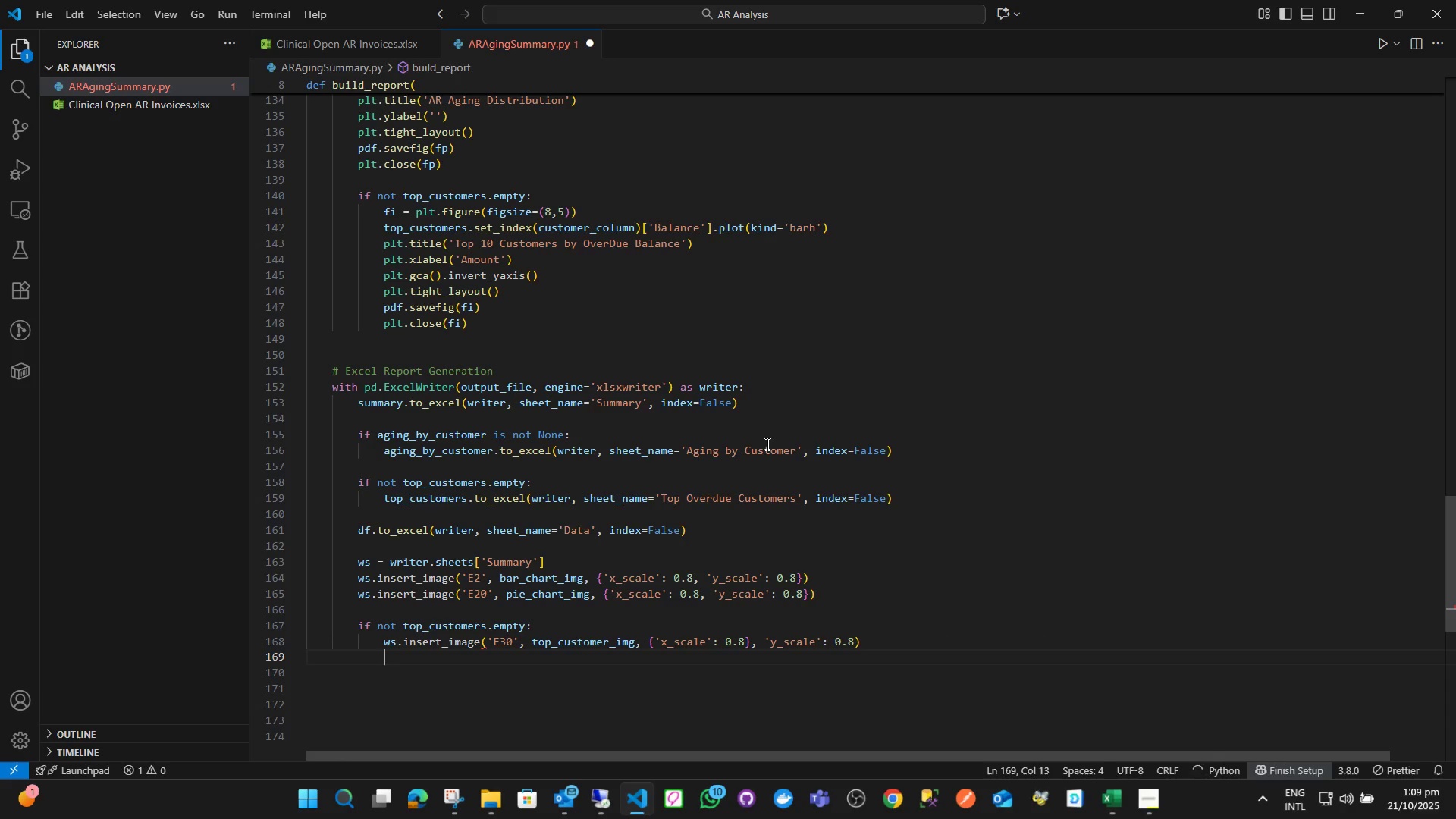 
key(Enter)
 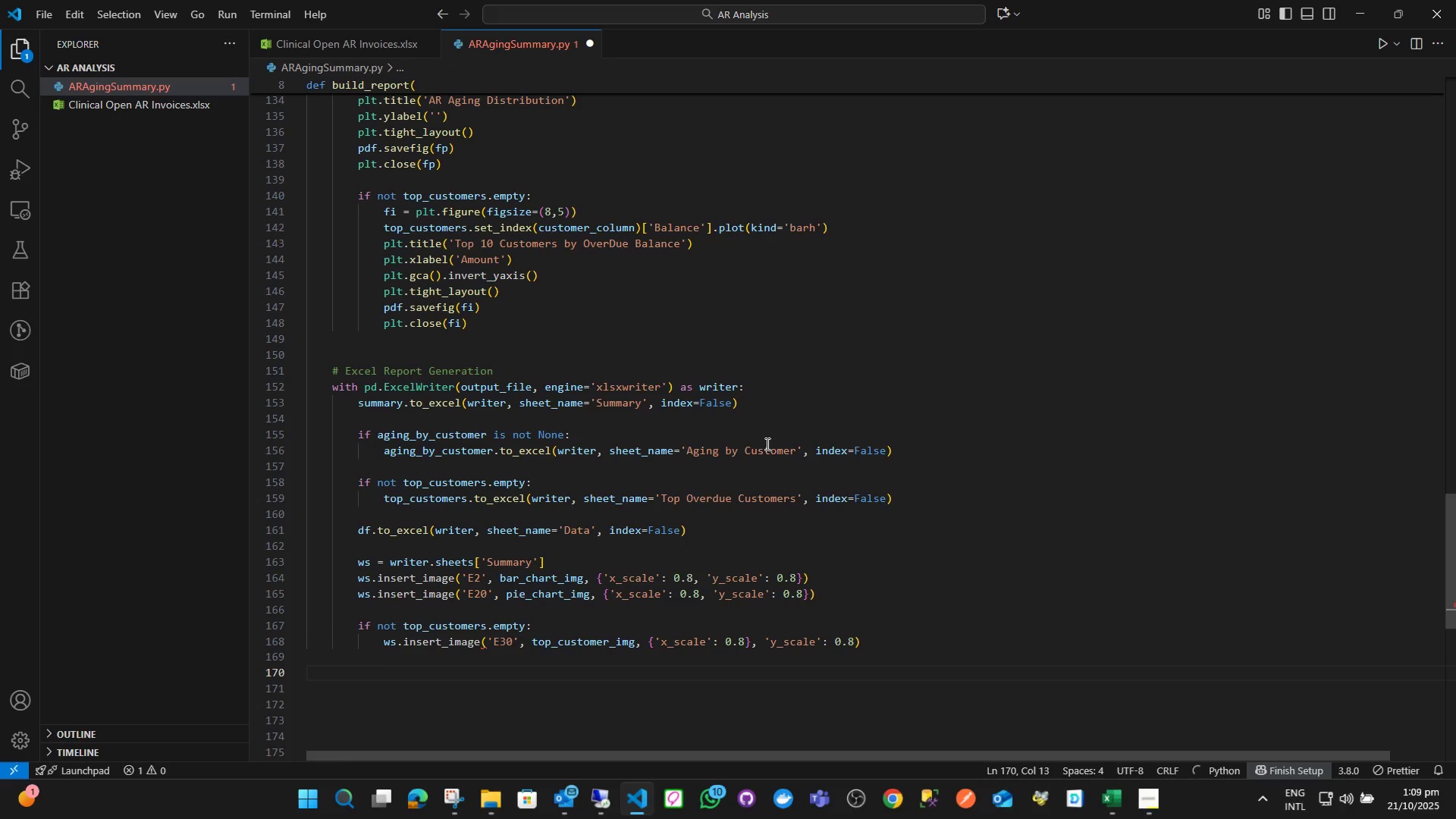 
key(Backspace)
type(ret)
 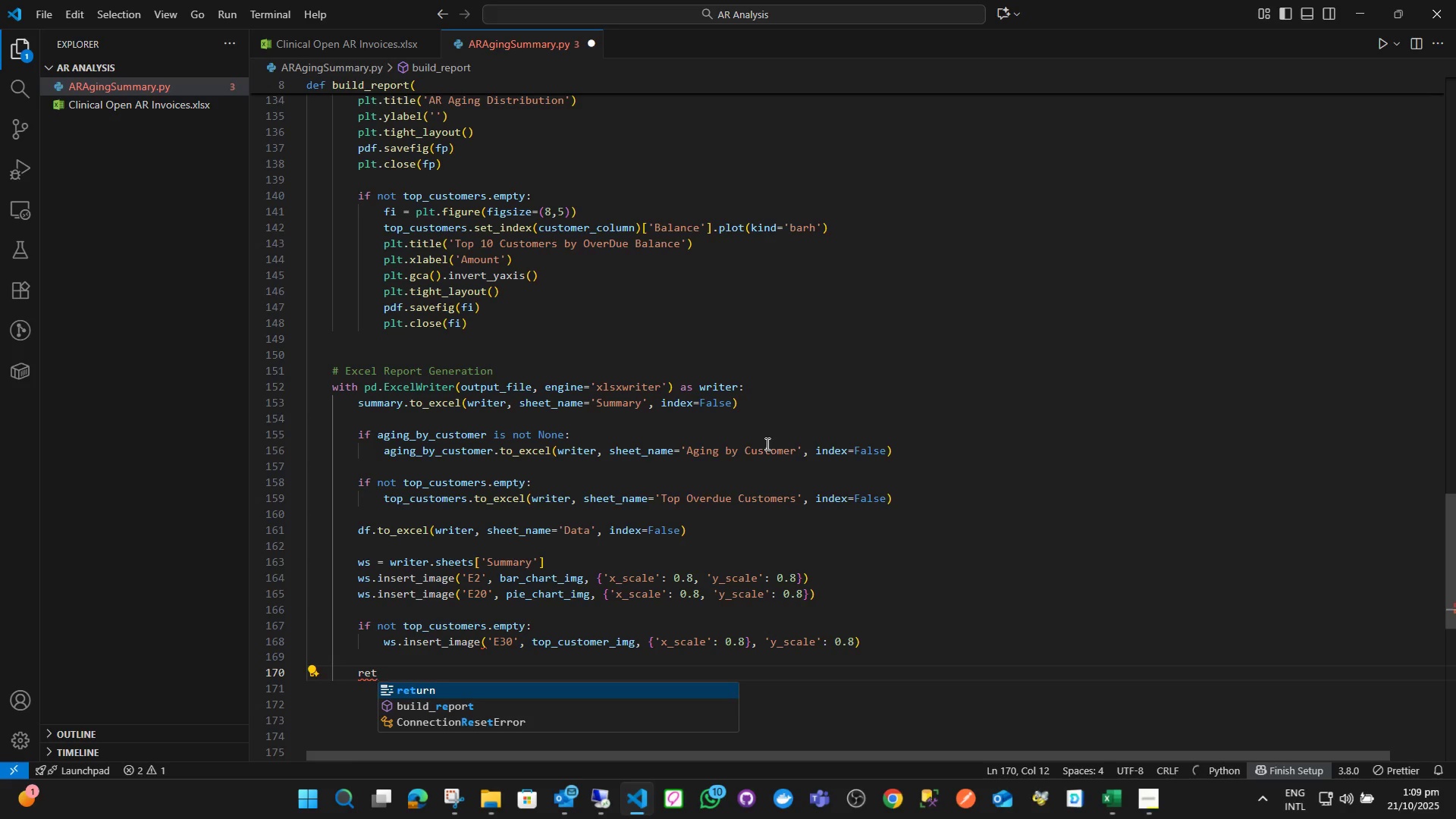 
key(Enter)
 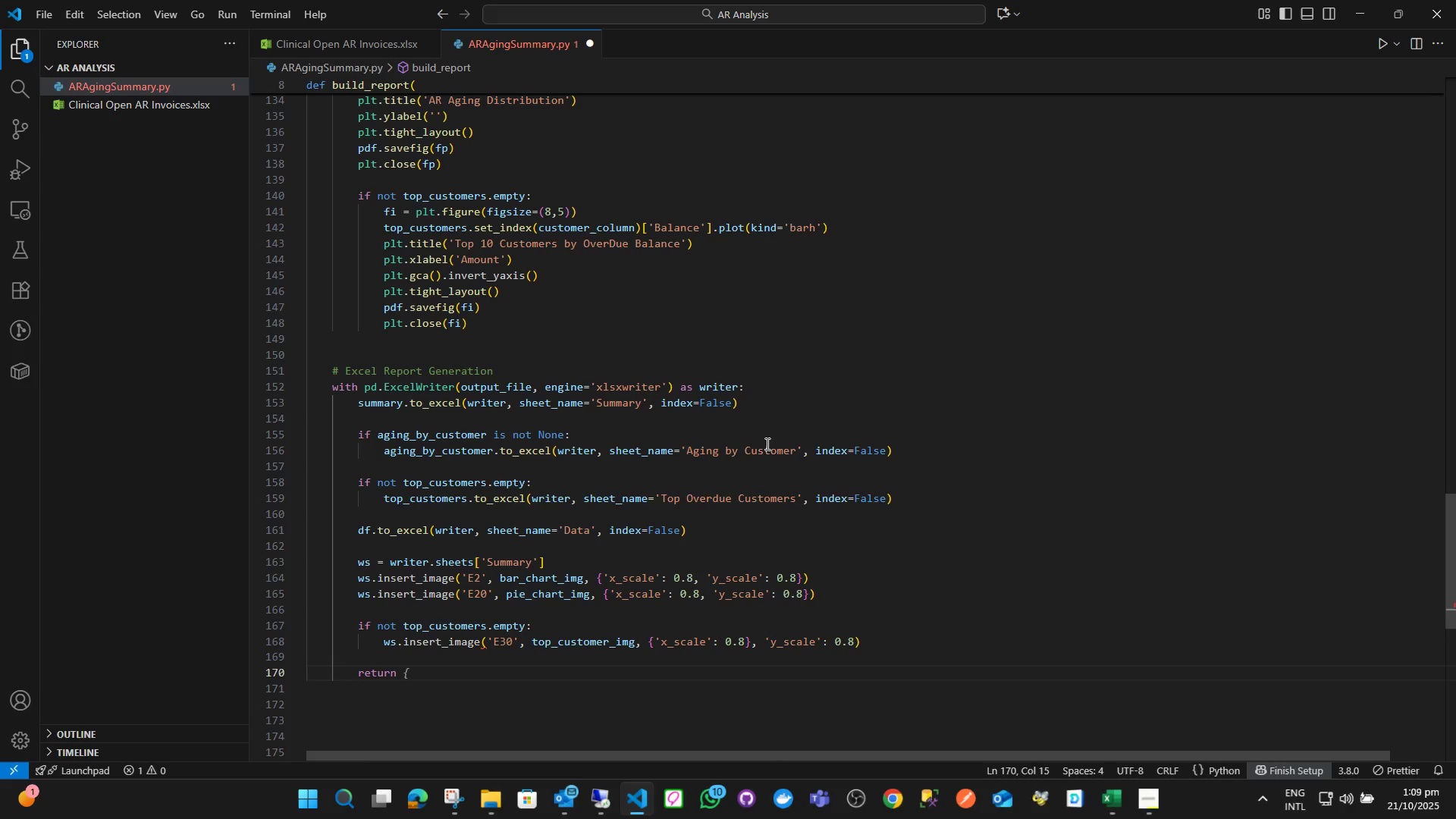 
hold_key(key=ShiftLeft, duration=0.38)
 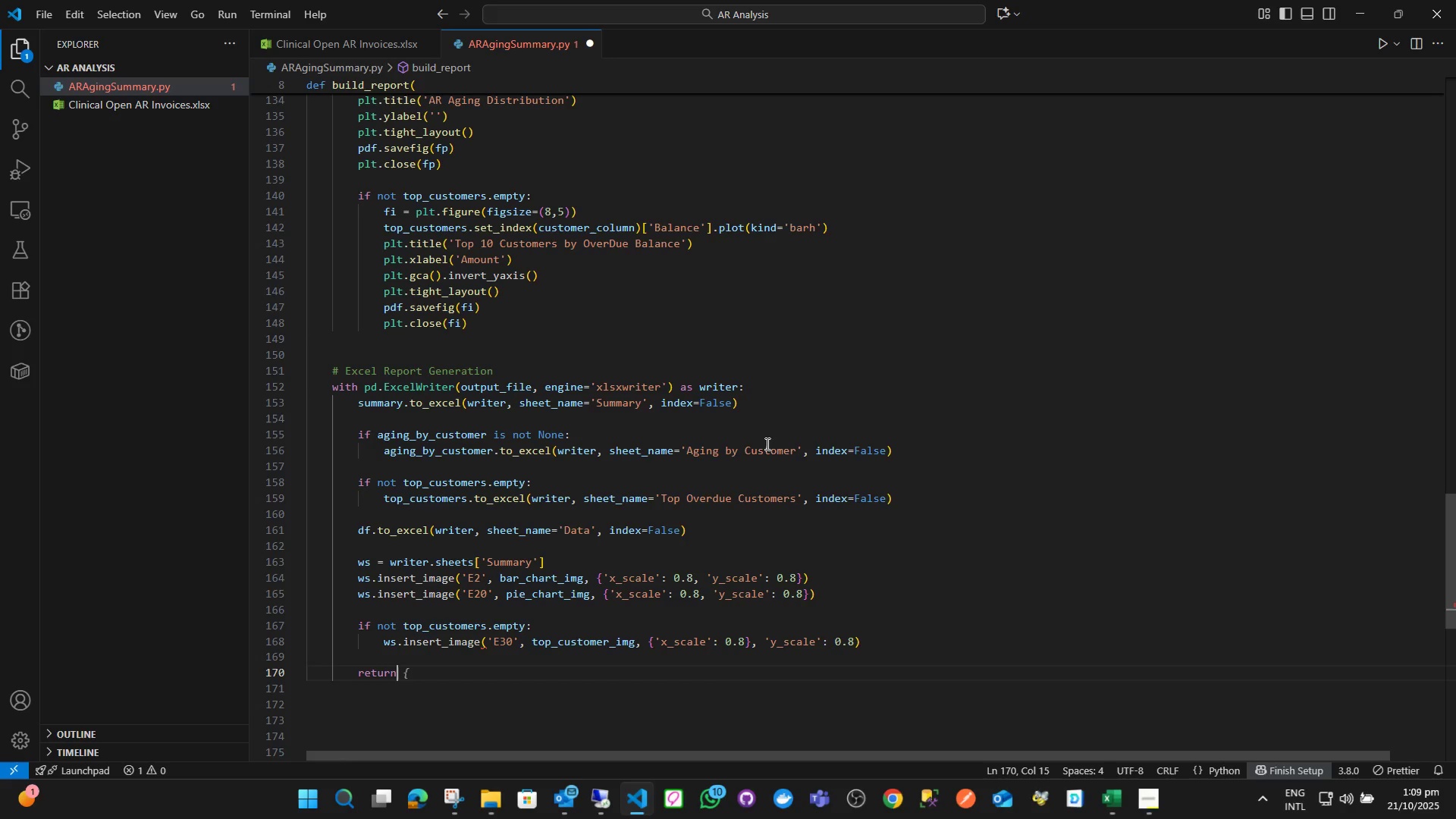 
key(Shift+BracketLeft)
 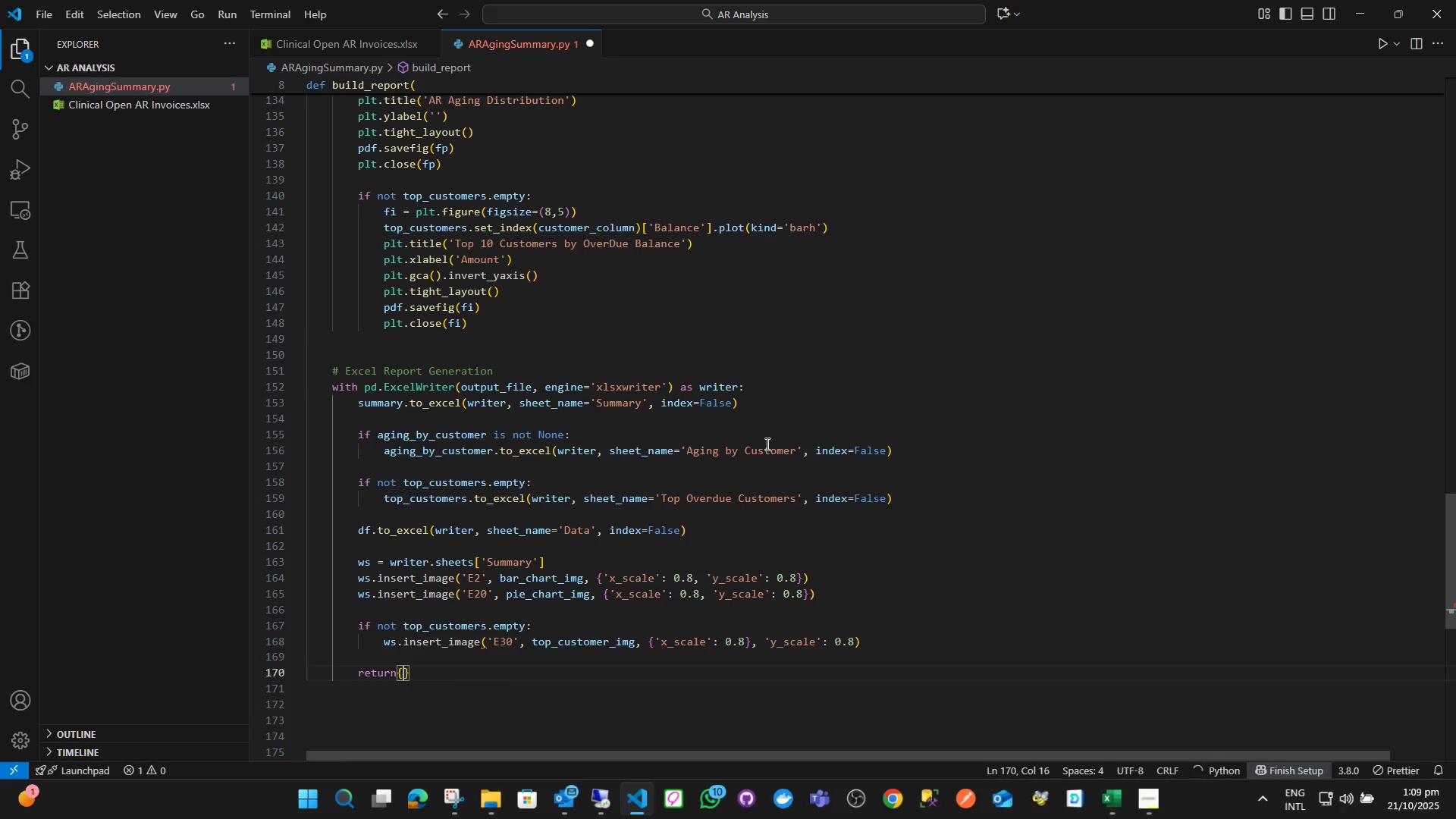 
key(Enter)
 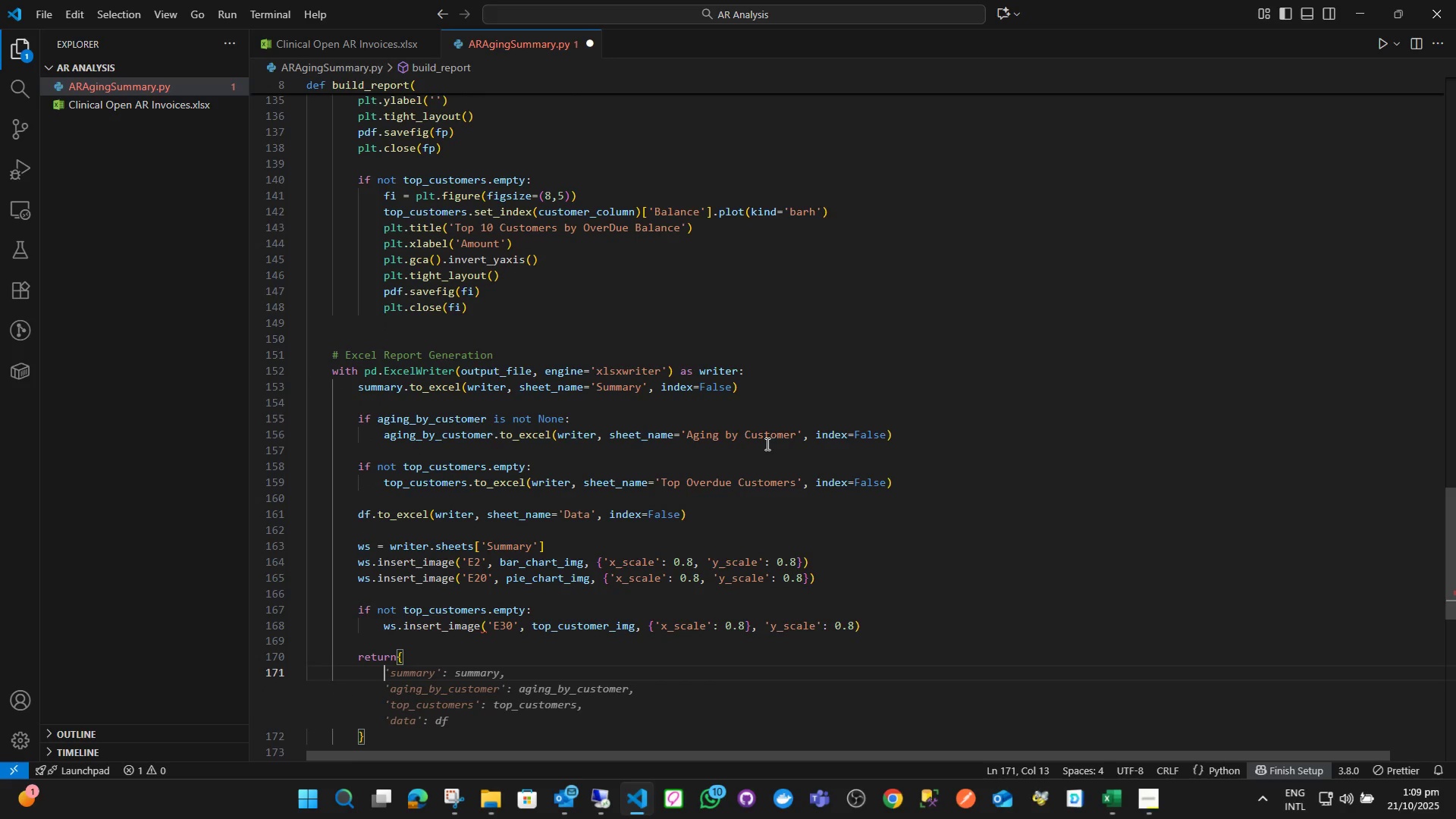 
key(Quote)
 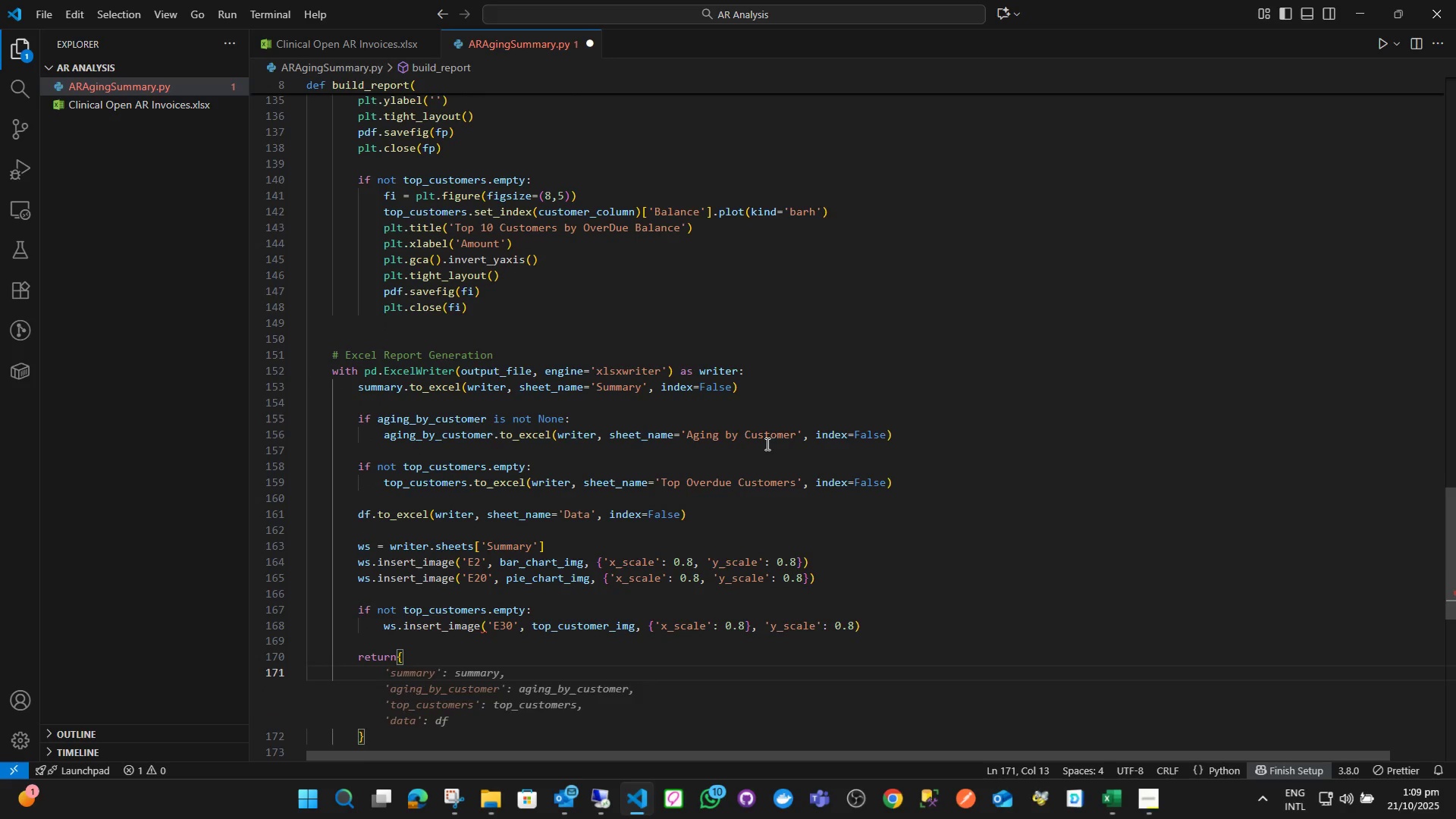 
key(Quote)
 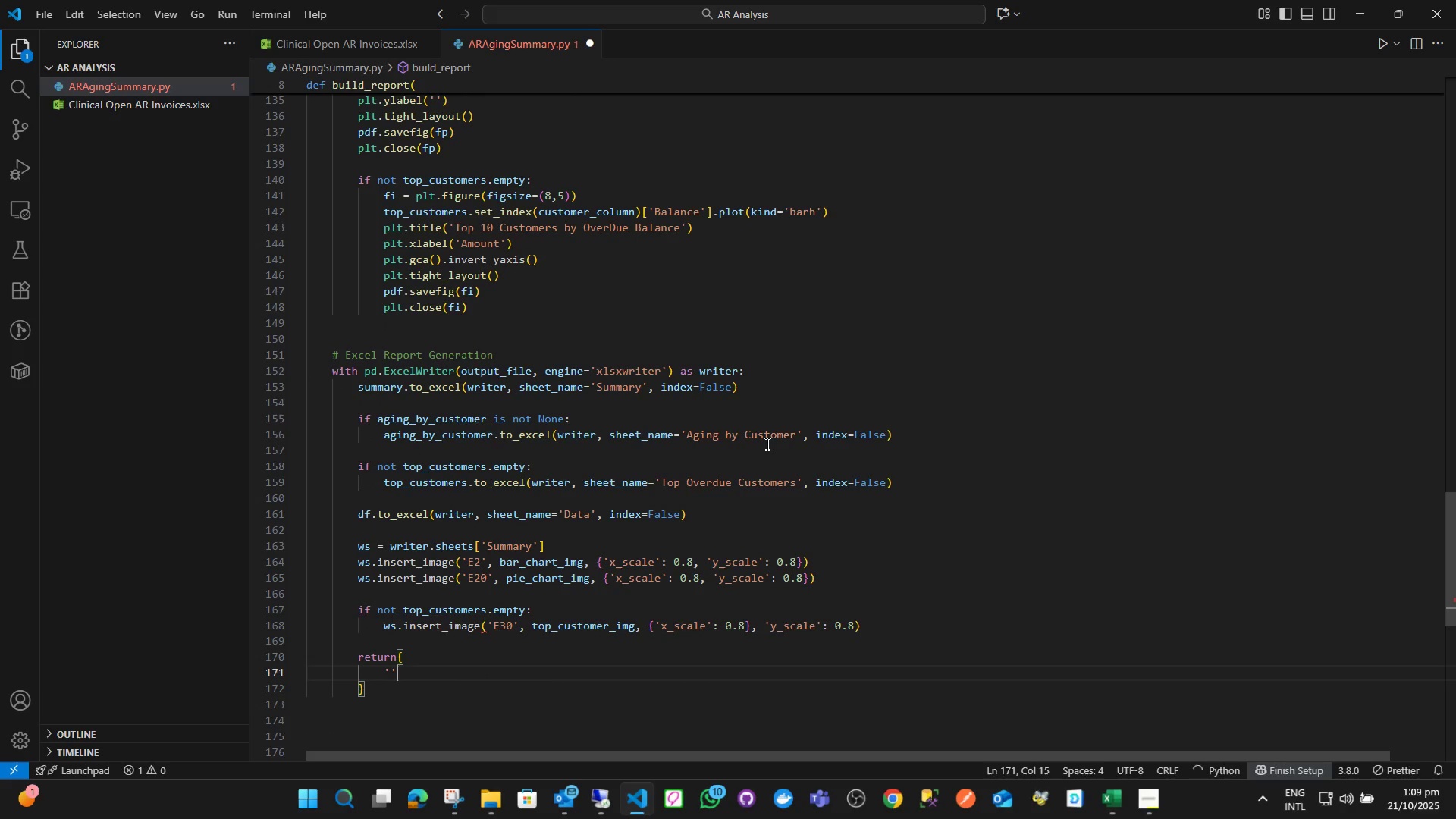 
key(ArrowLeft)
 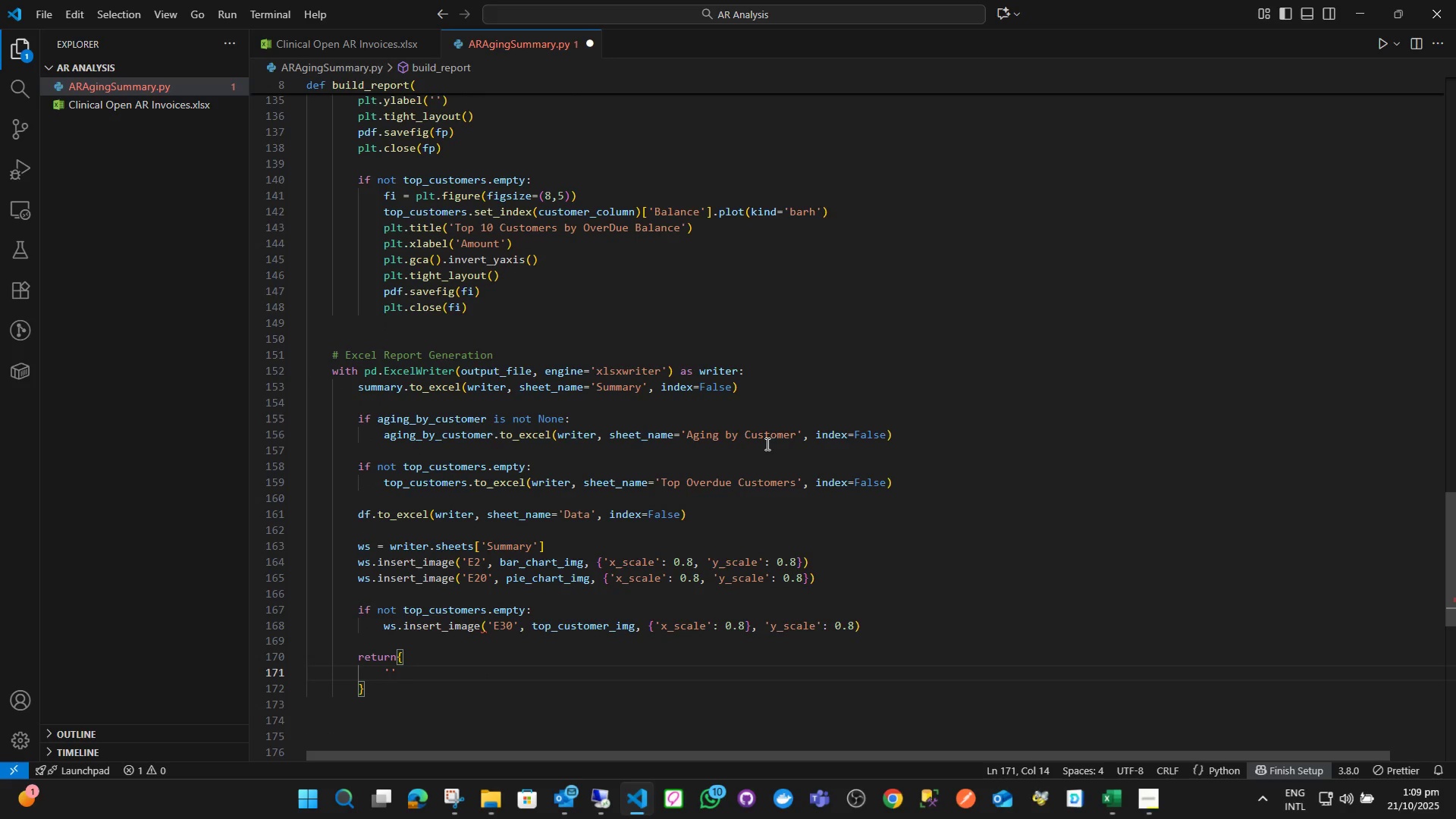 
type(xlsx)
 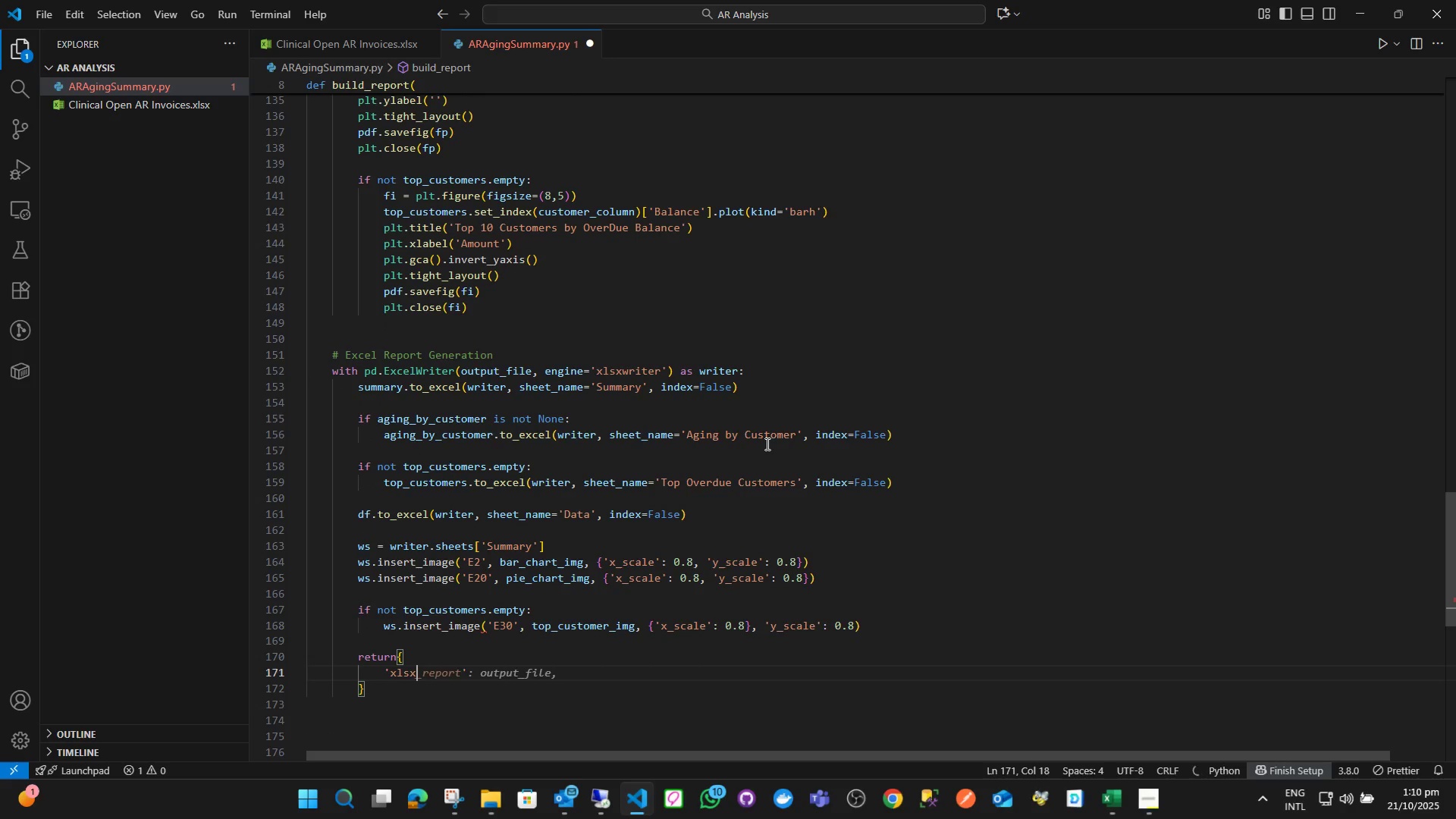 
key(ArrowRight)
 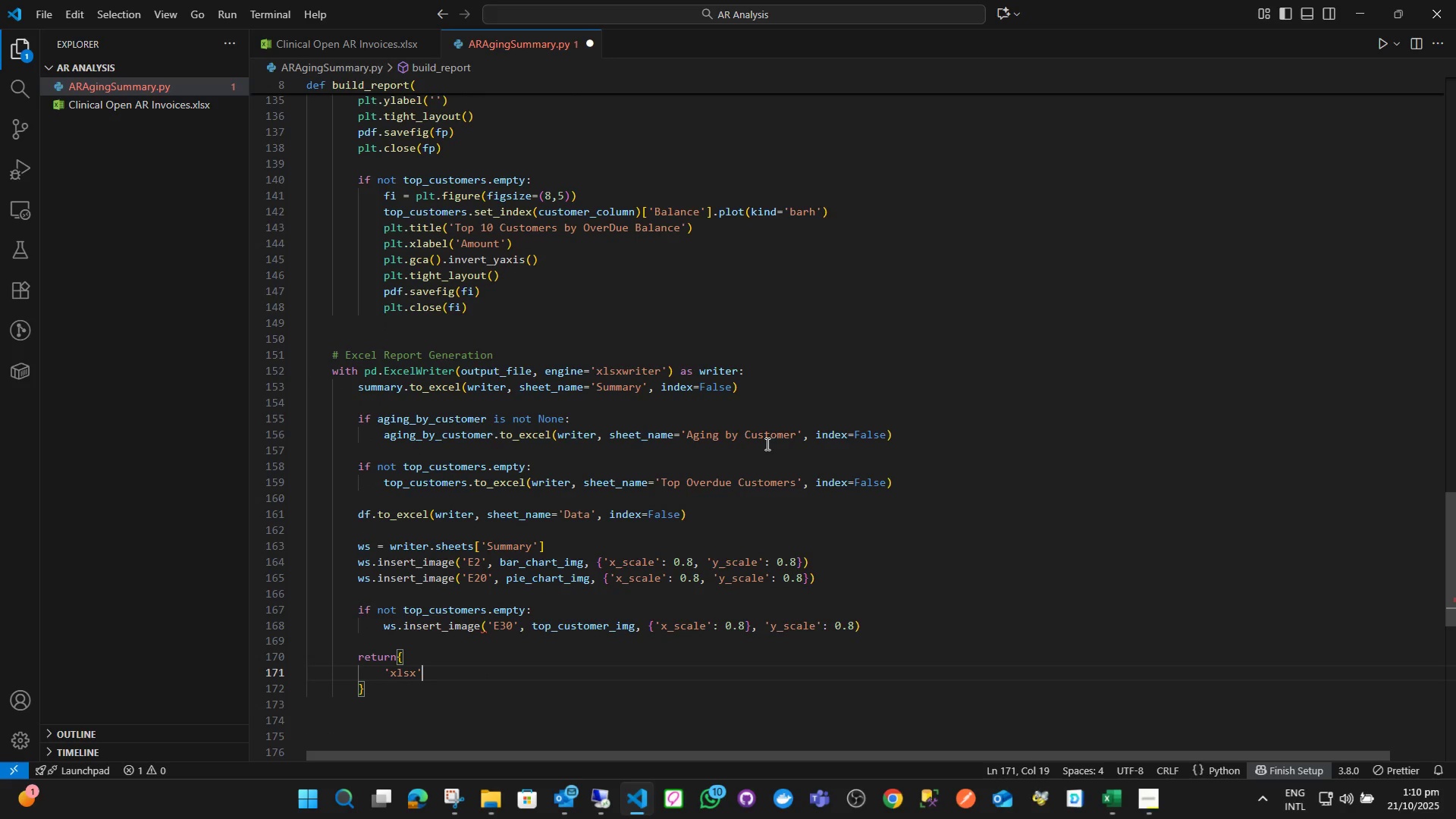 
type(:out)
 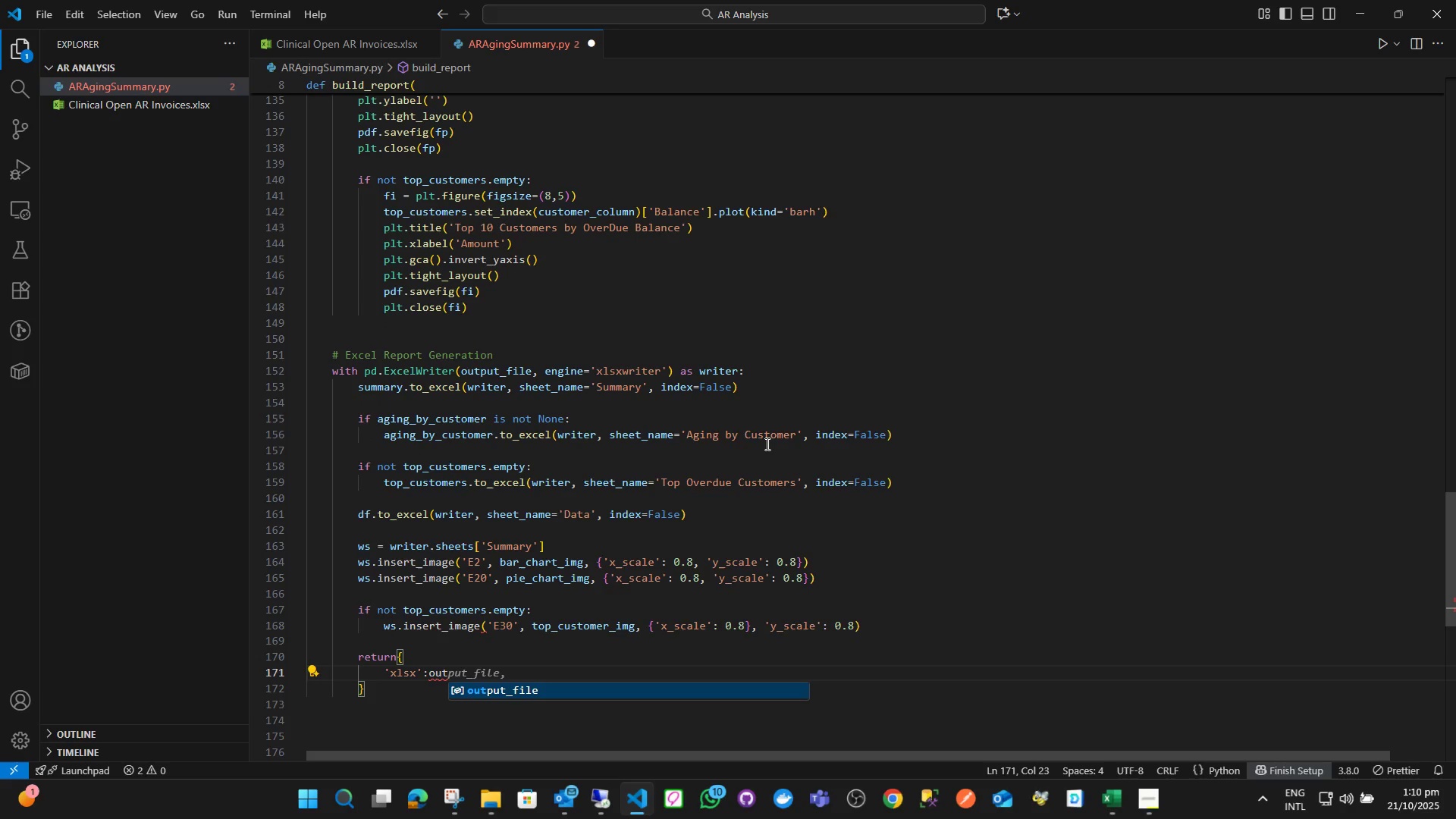 
key(Enter)
 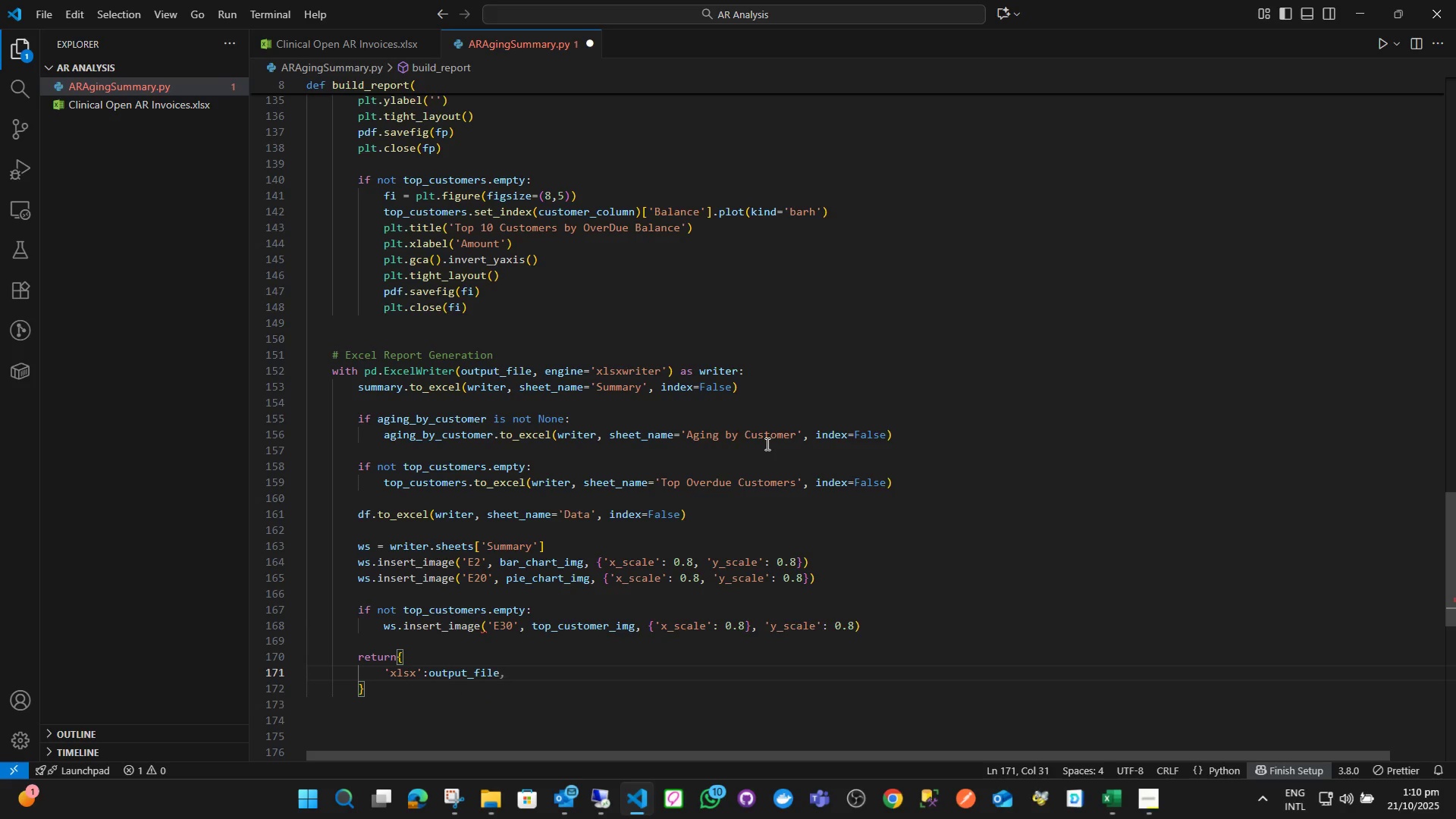 
key(Comma)
 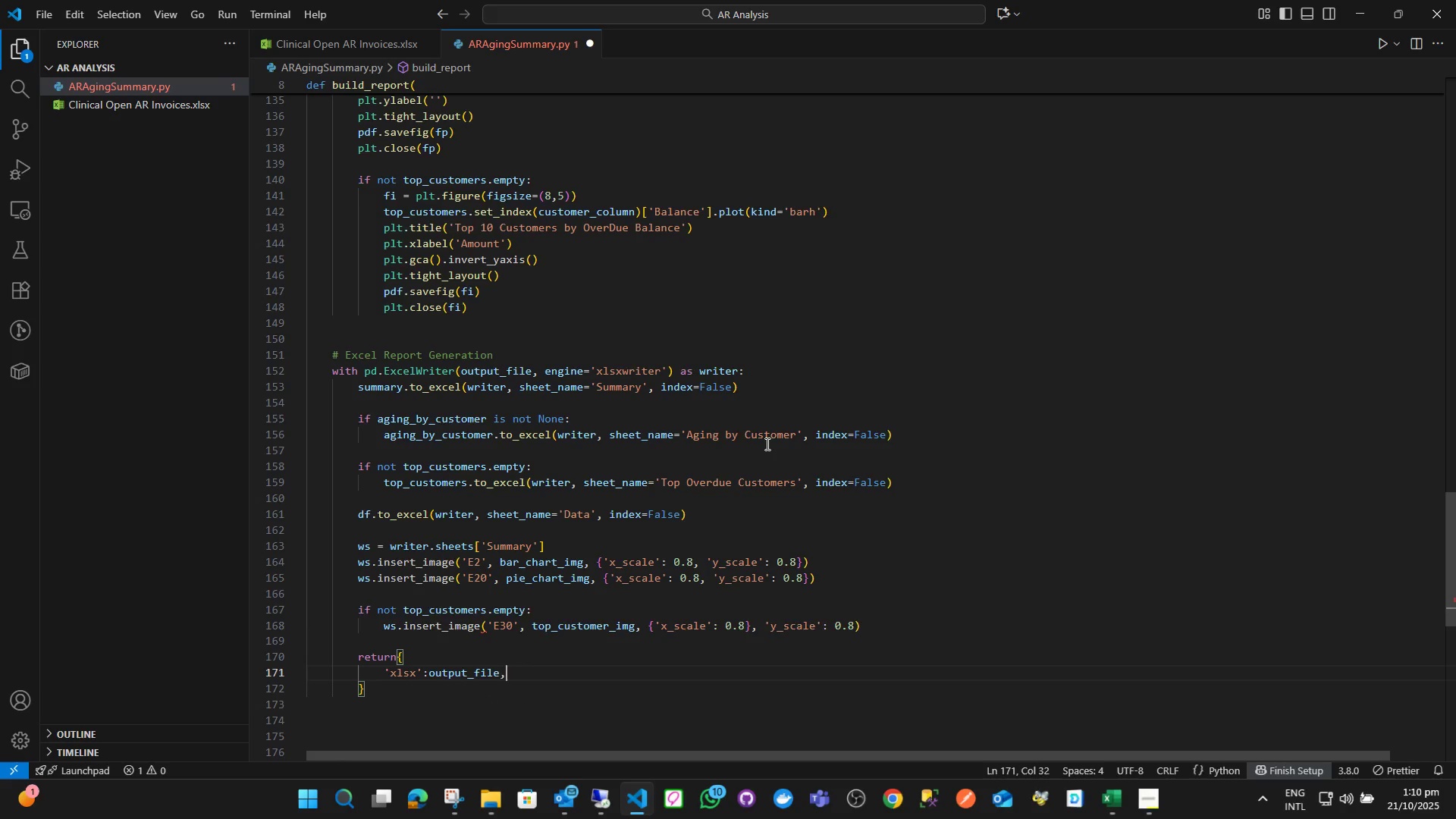 
key(Enter)
 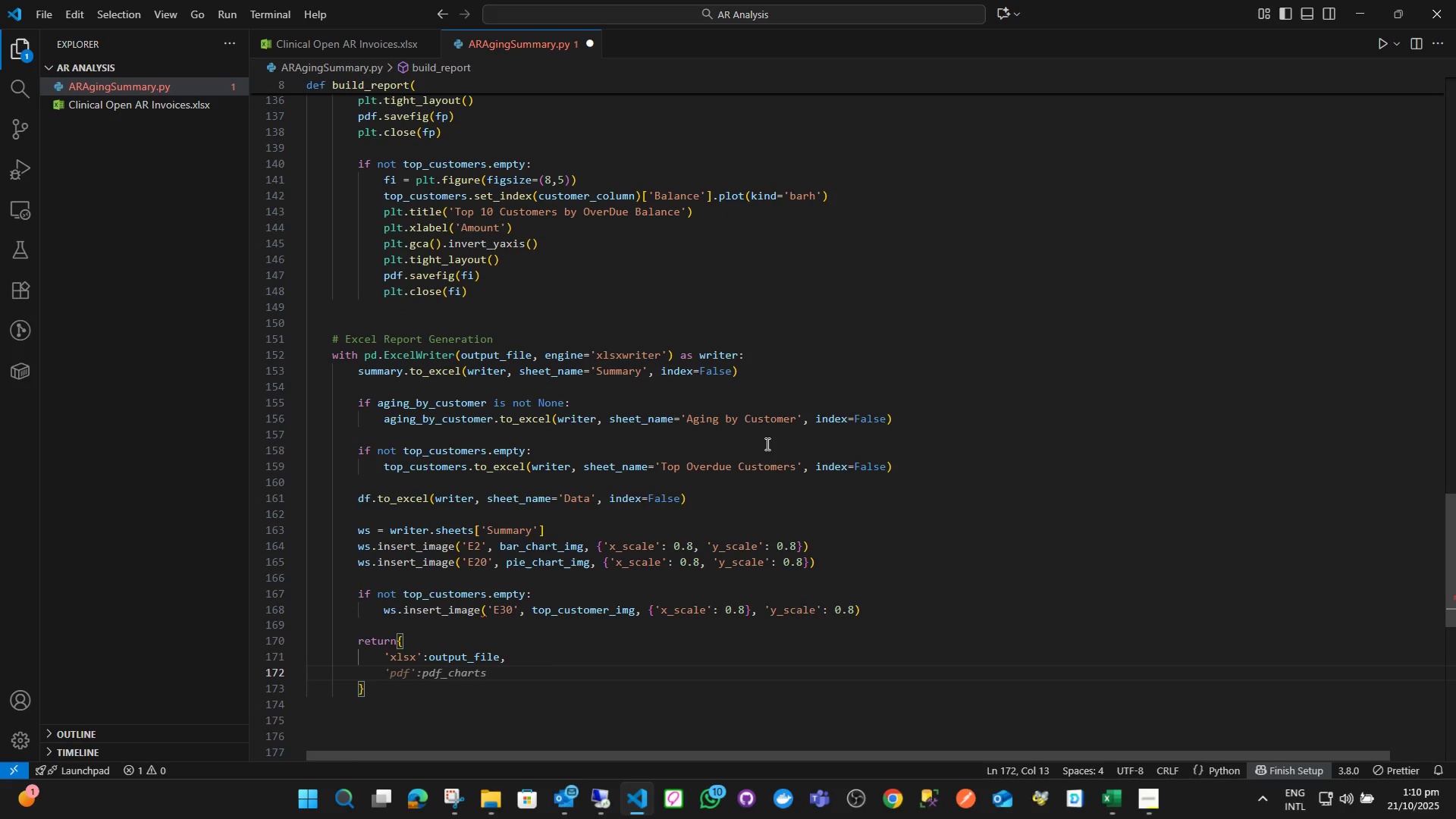 
key(Quote)
 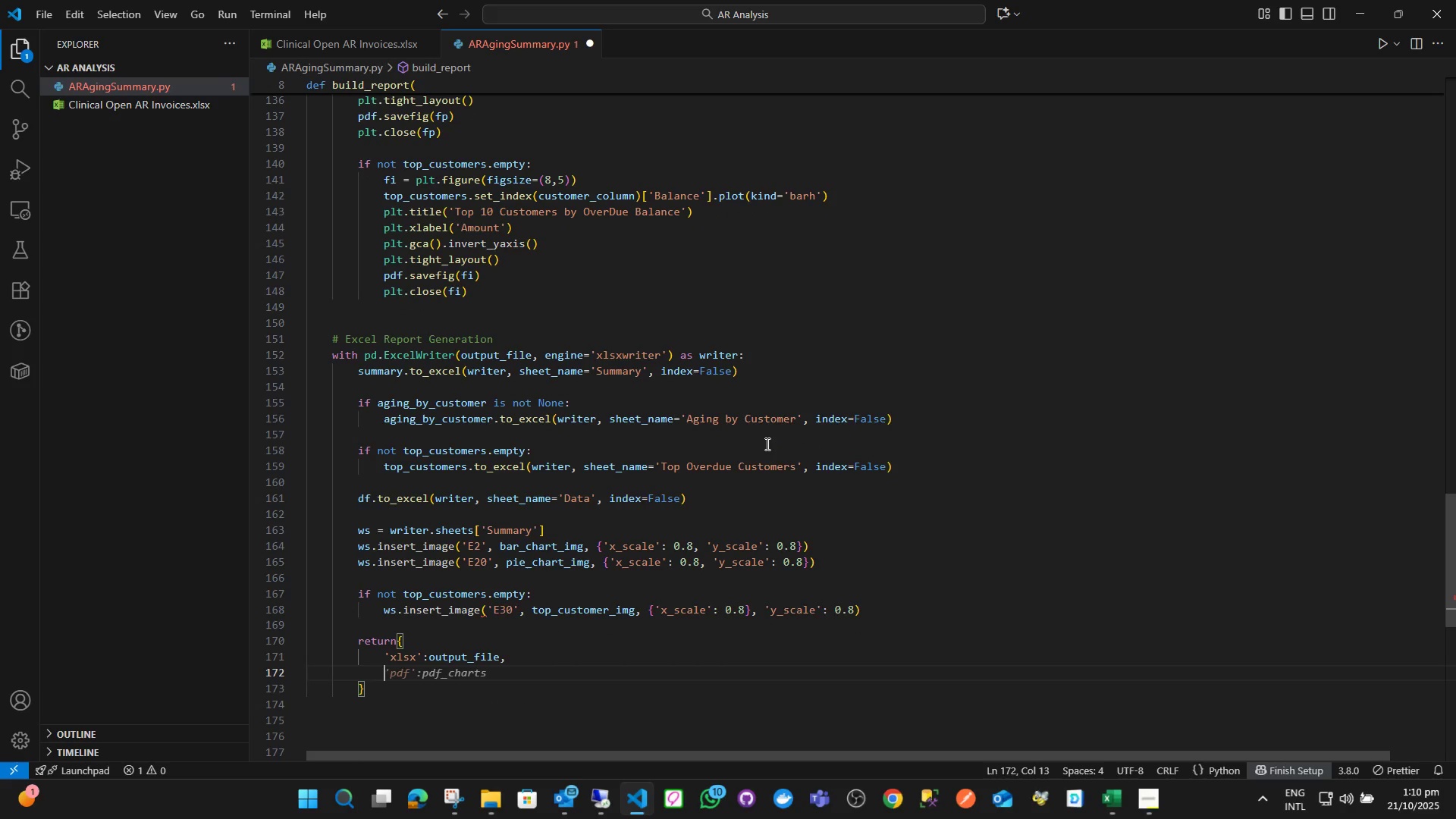 
key(Quote)
 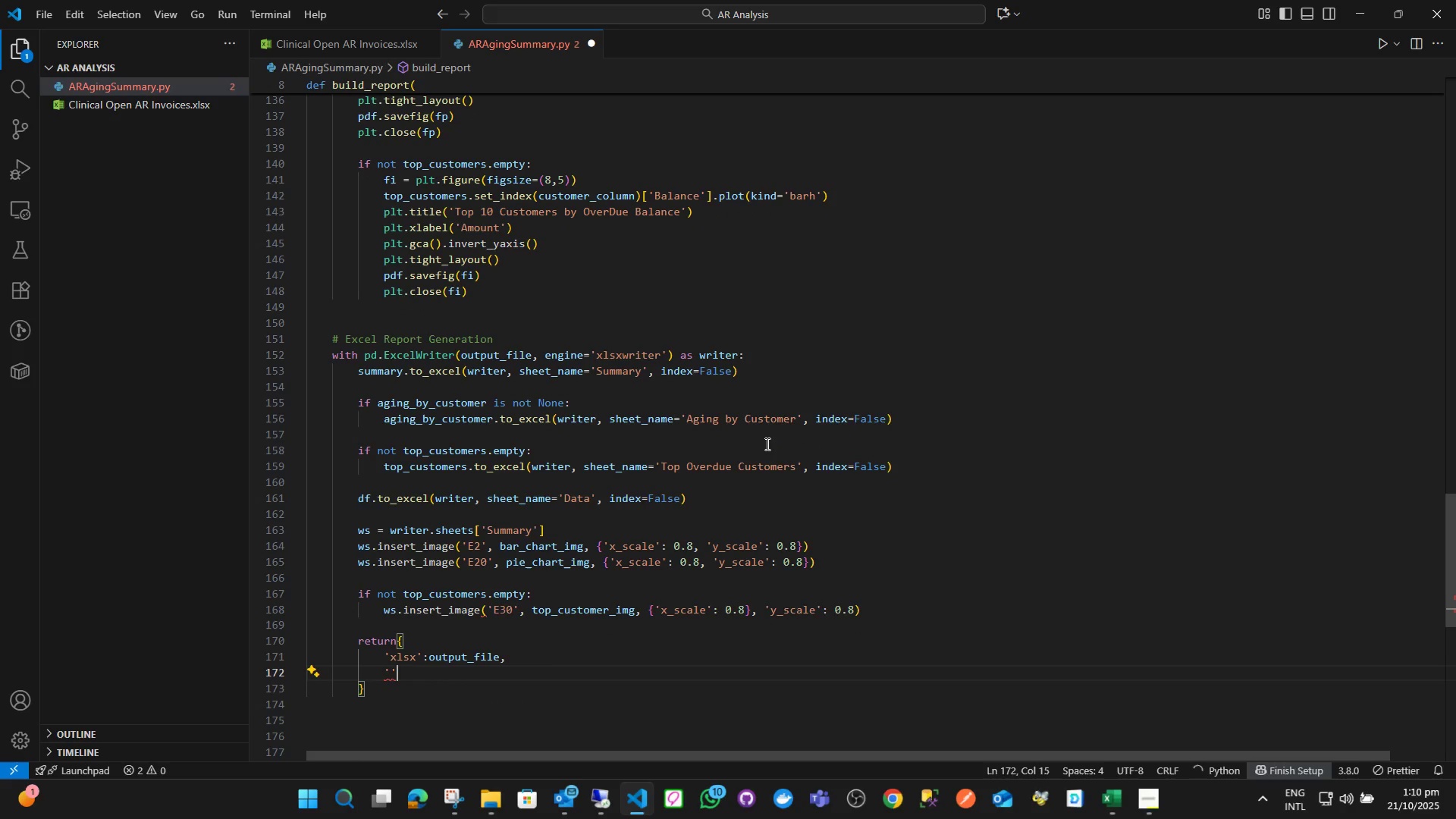 
key(ArrowLeft)
 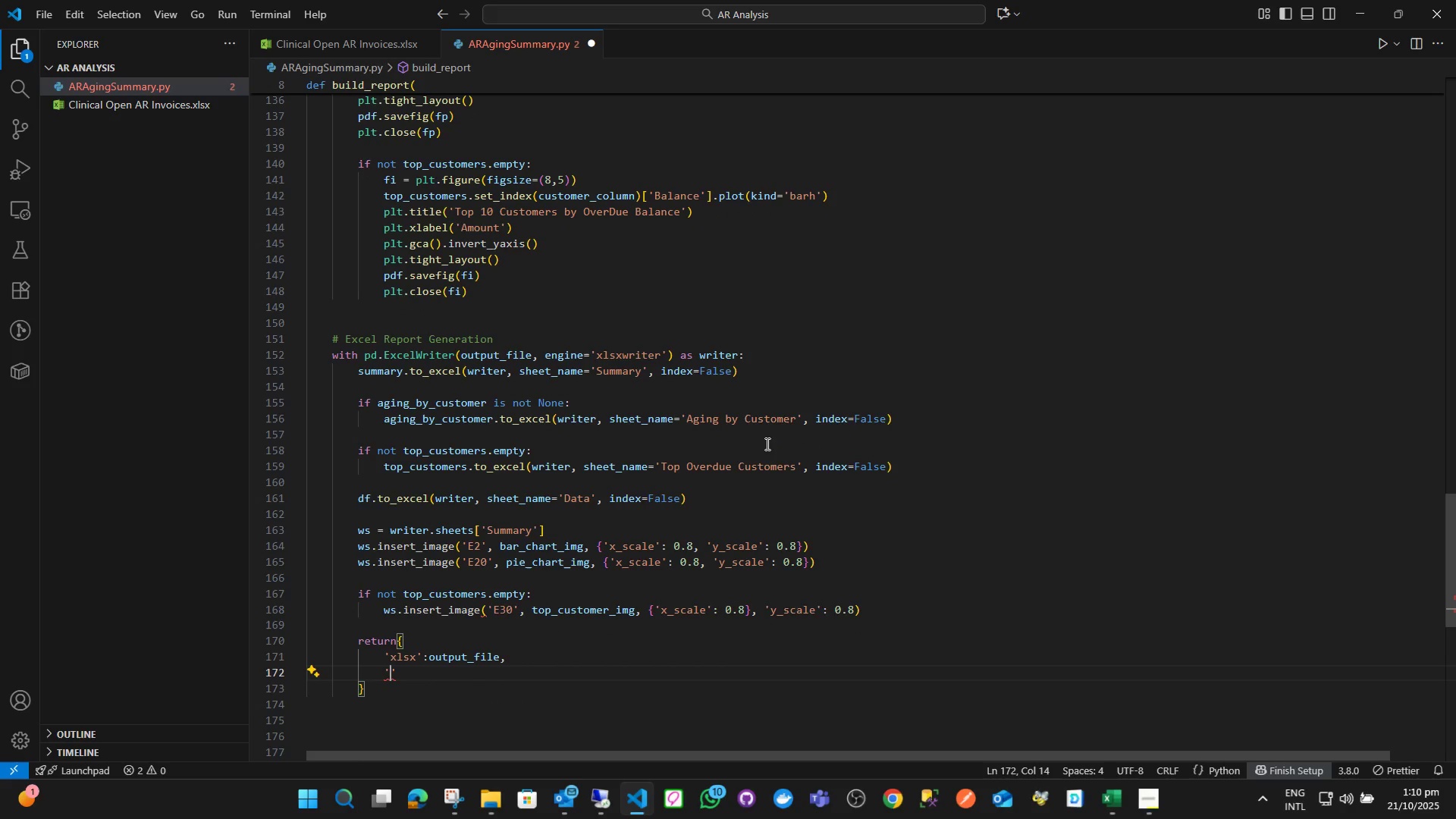 
type(bar)
 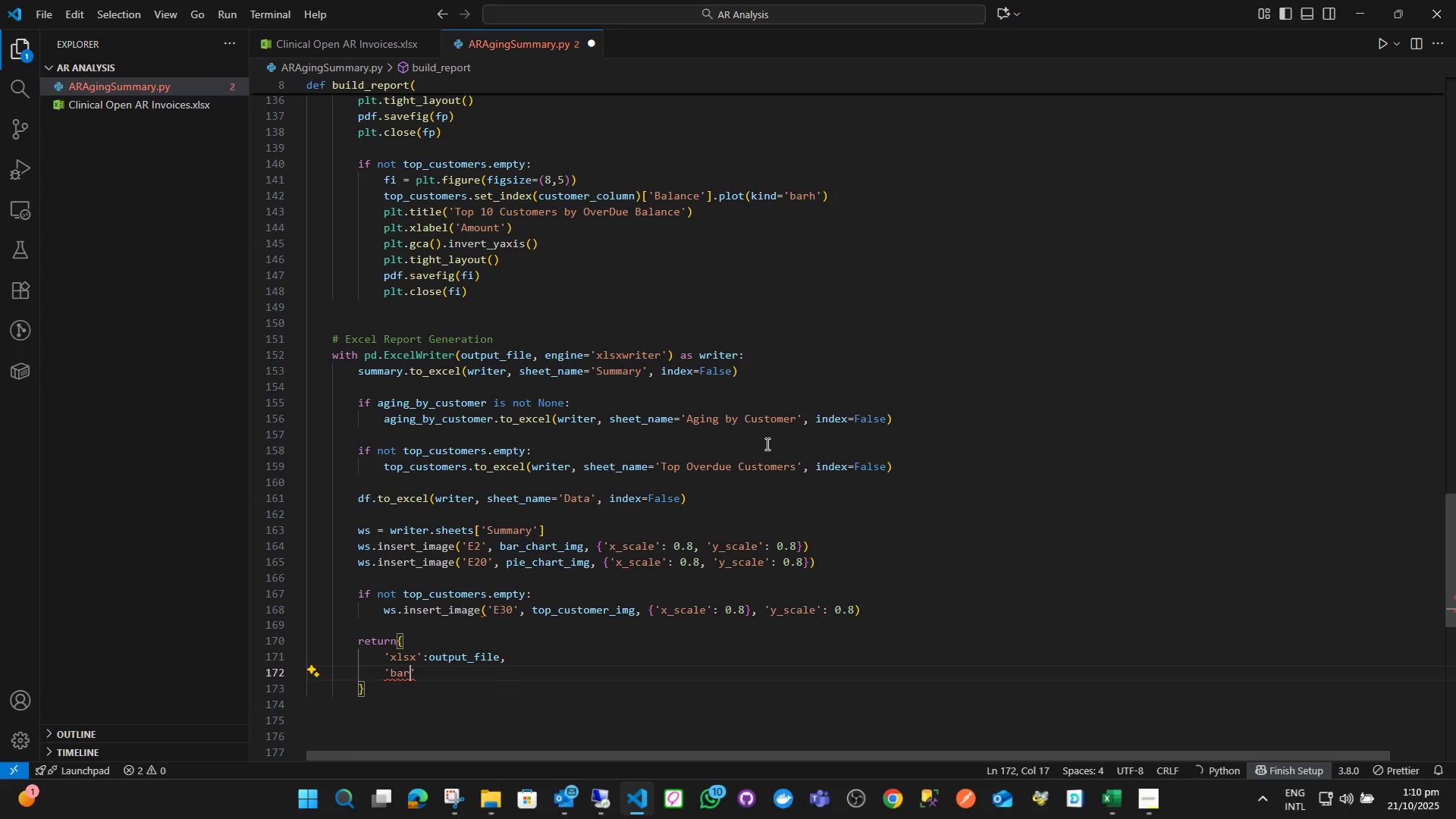 
key(ArrowRight)
 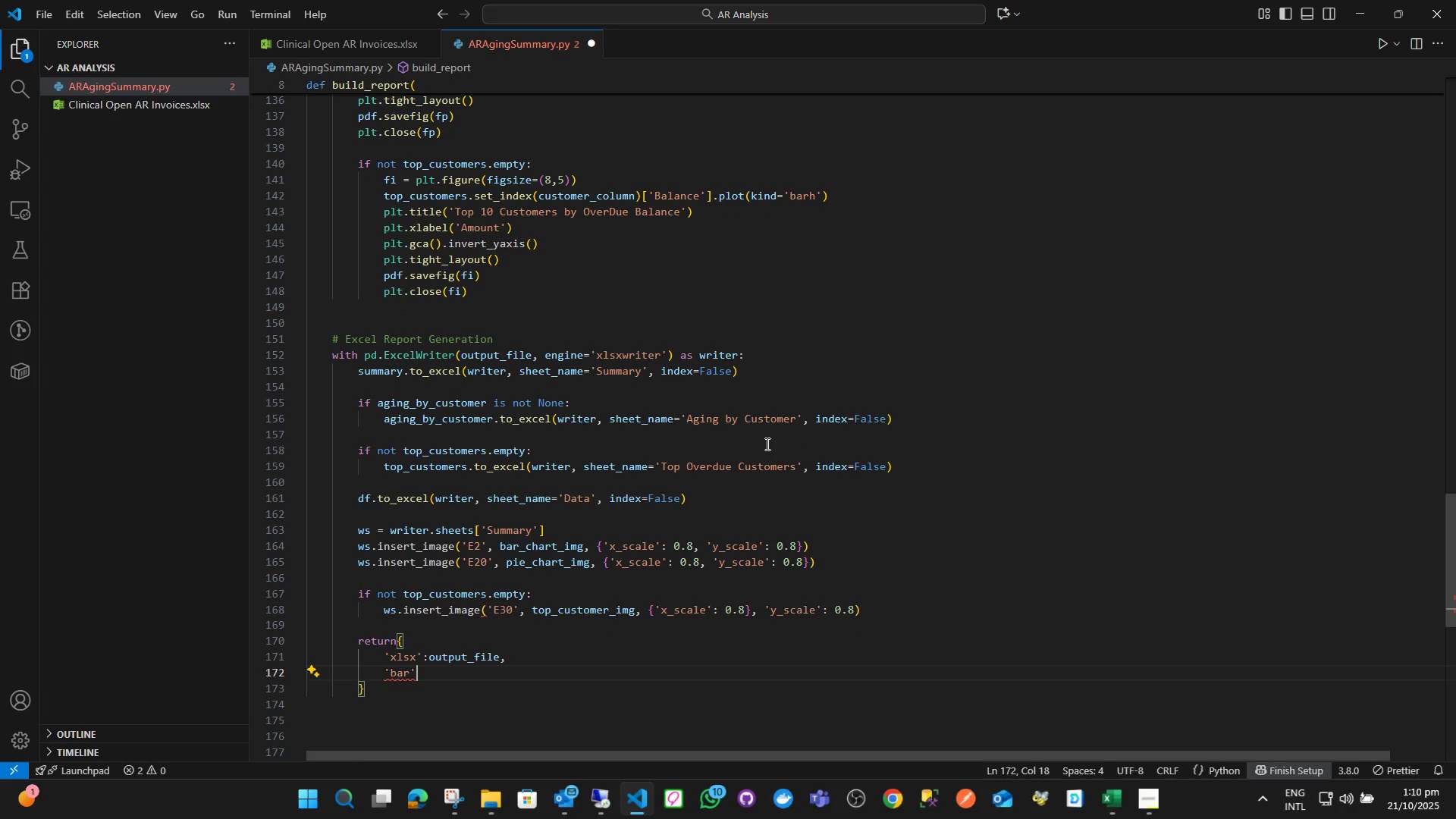 
type(: bar)
 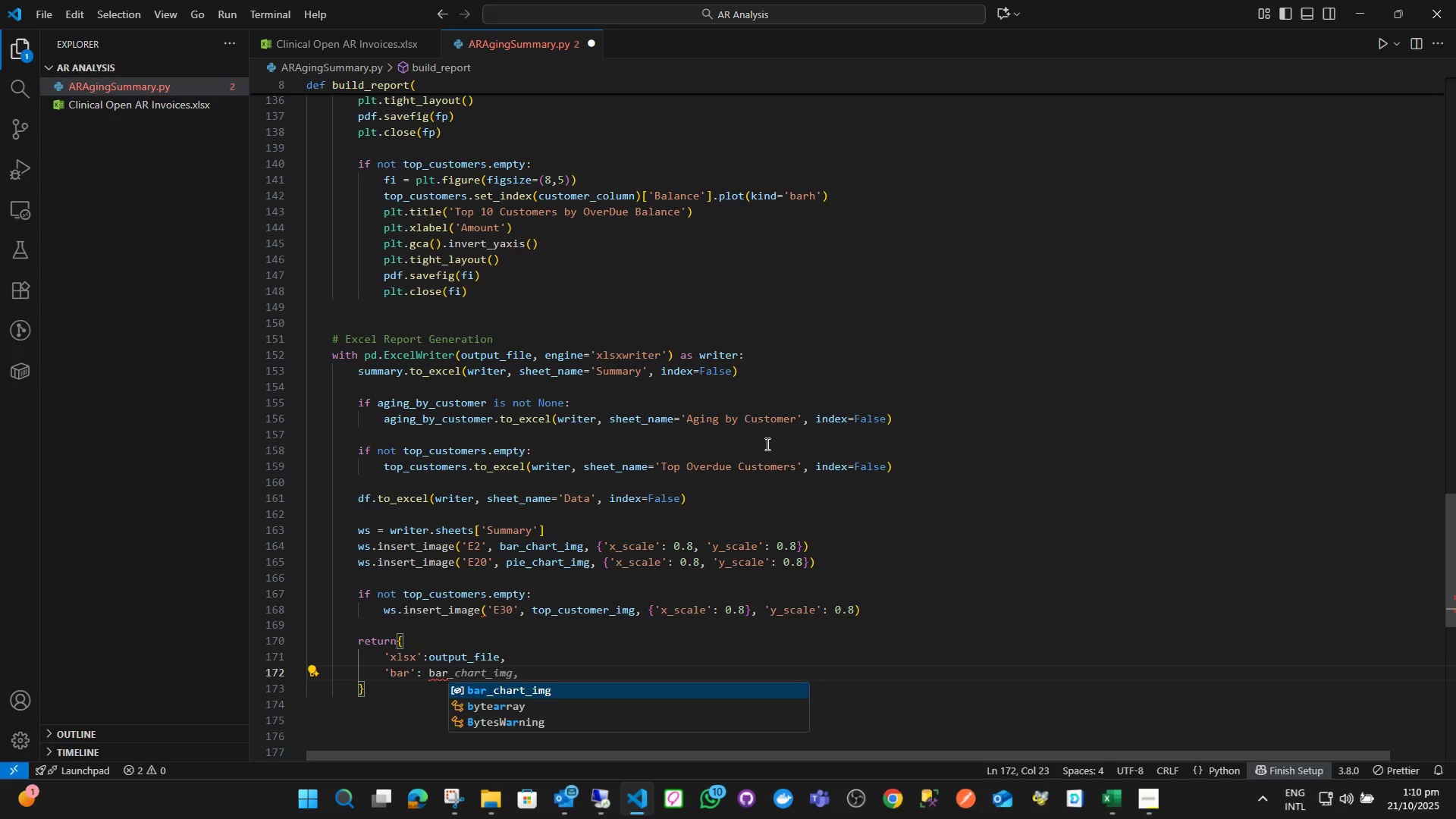 
key(Enter)
 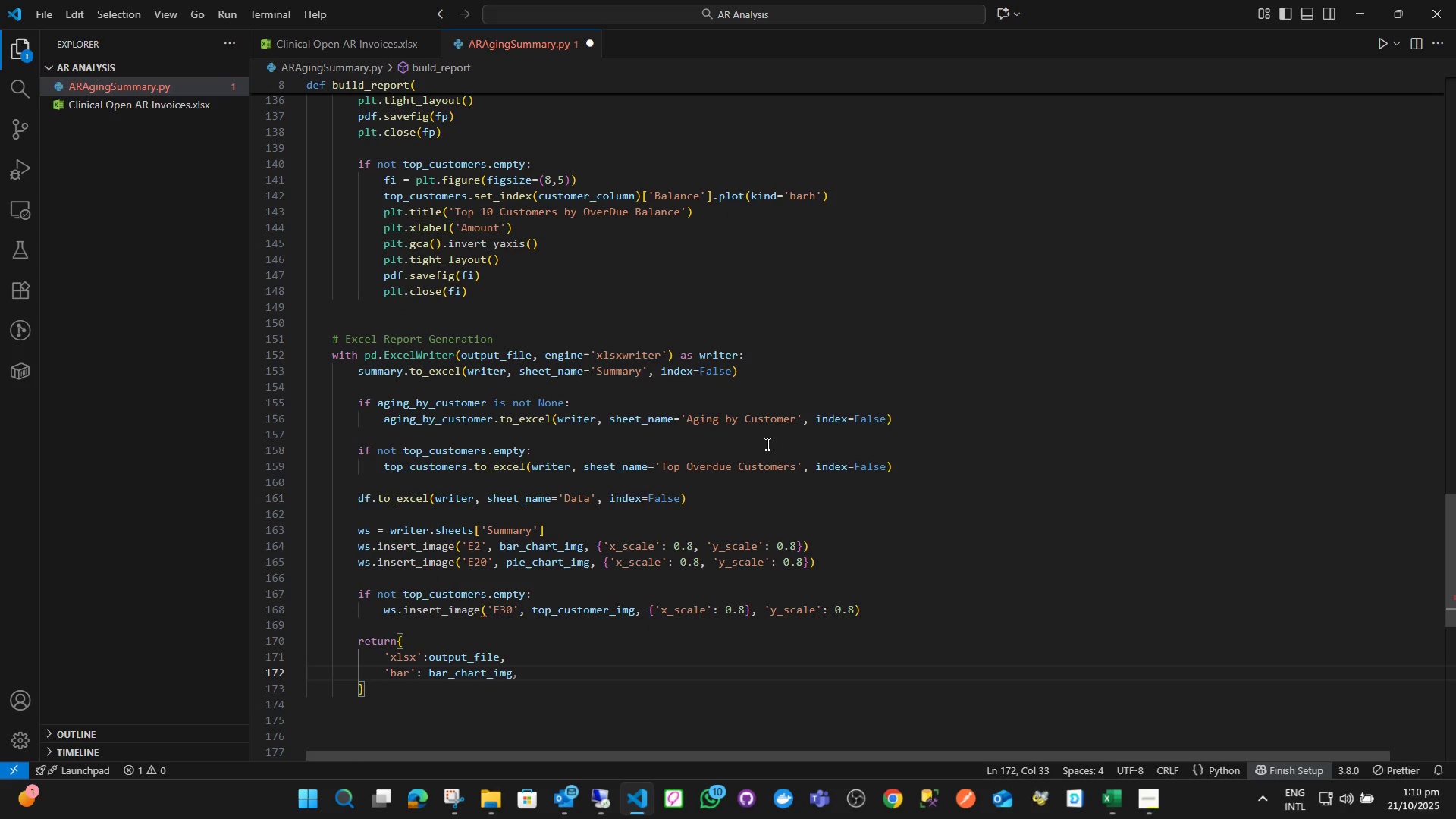 
key(Comma)
 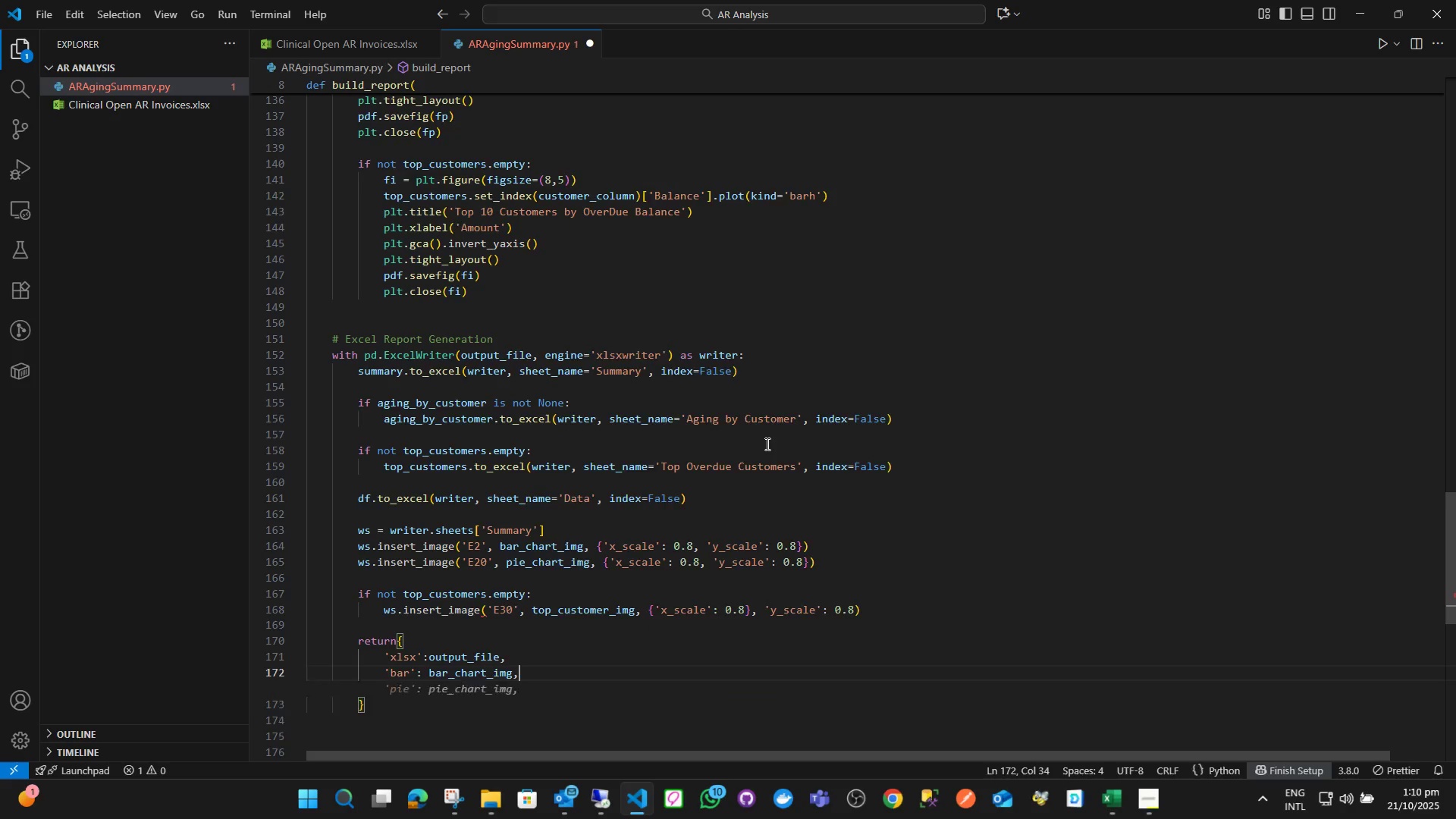 
key(Enter)
 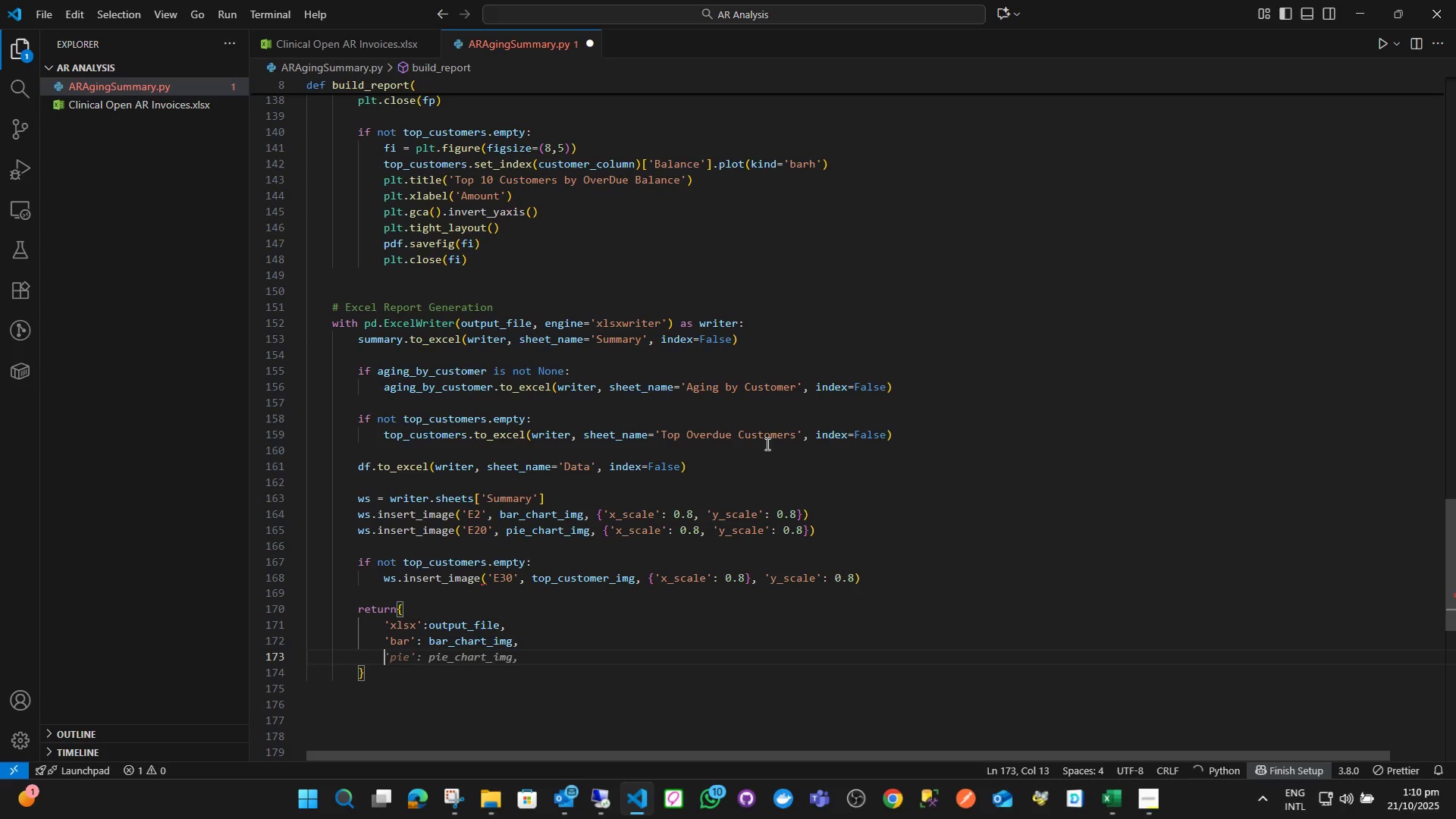 
key(Quote)
 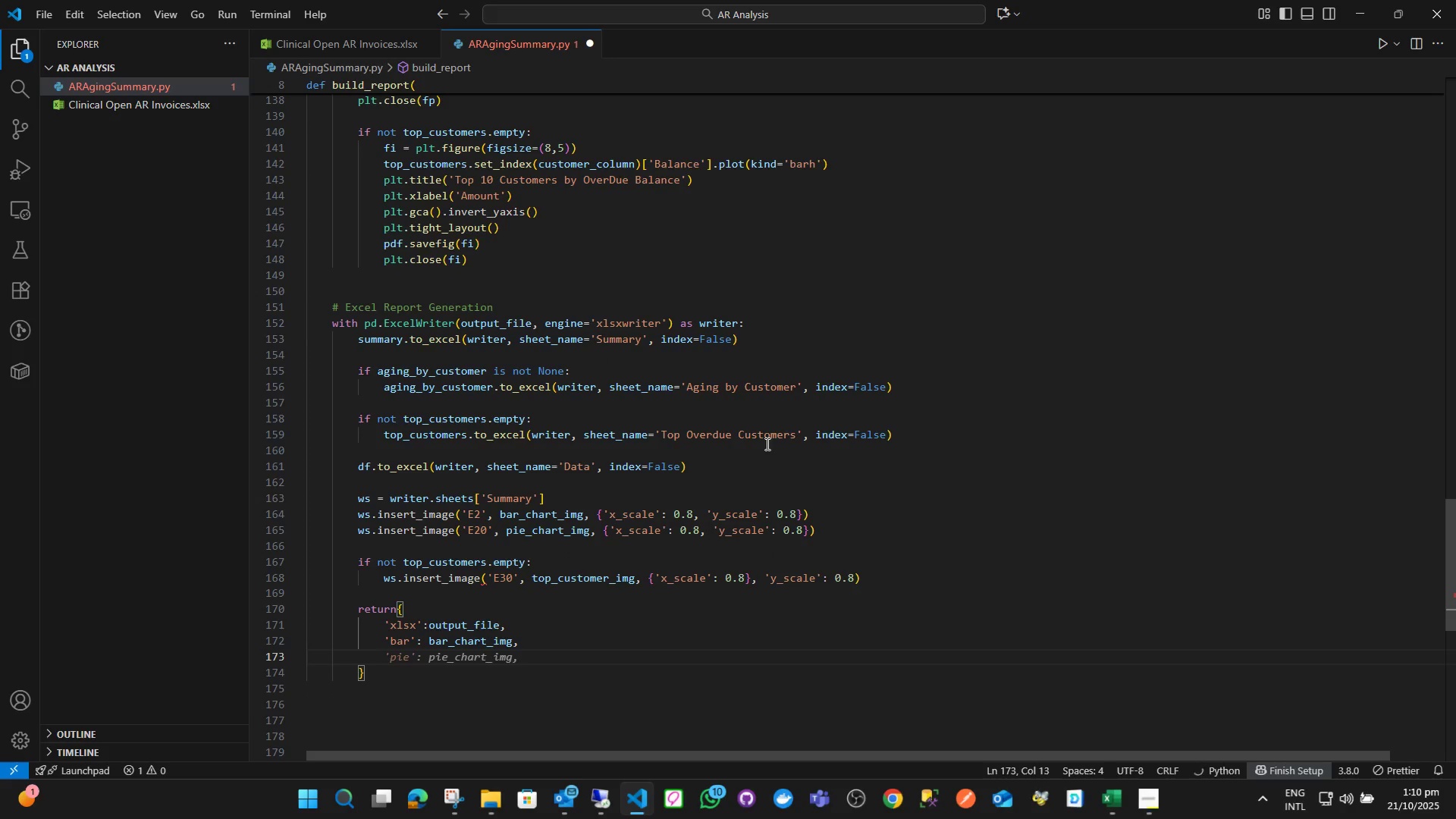 
key(Quote)
 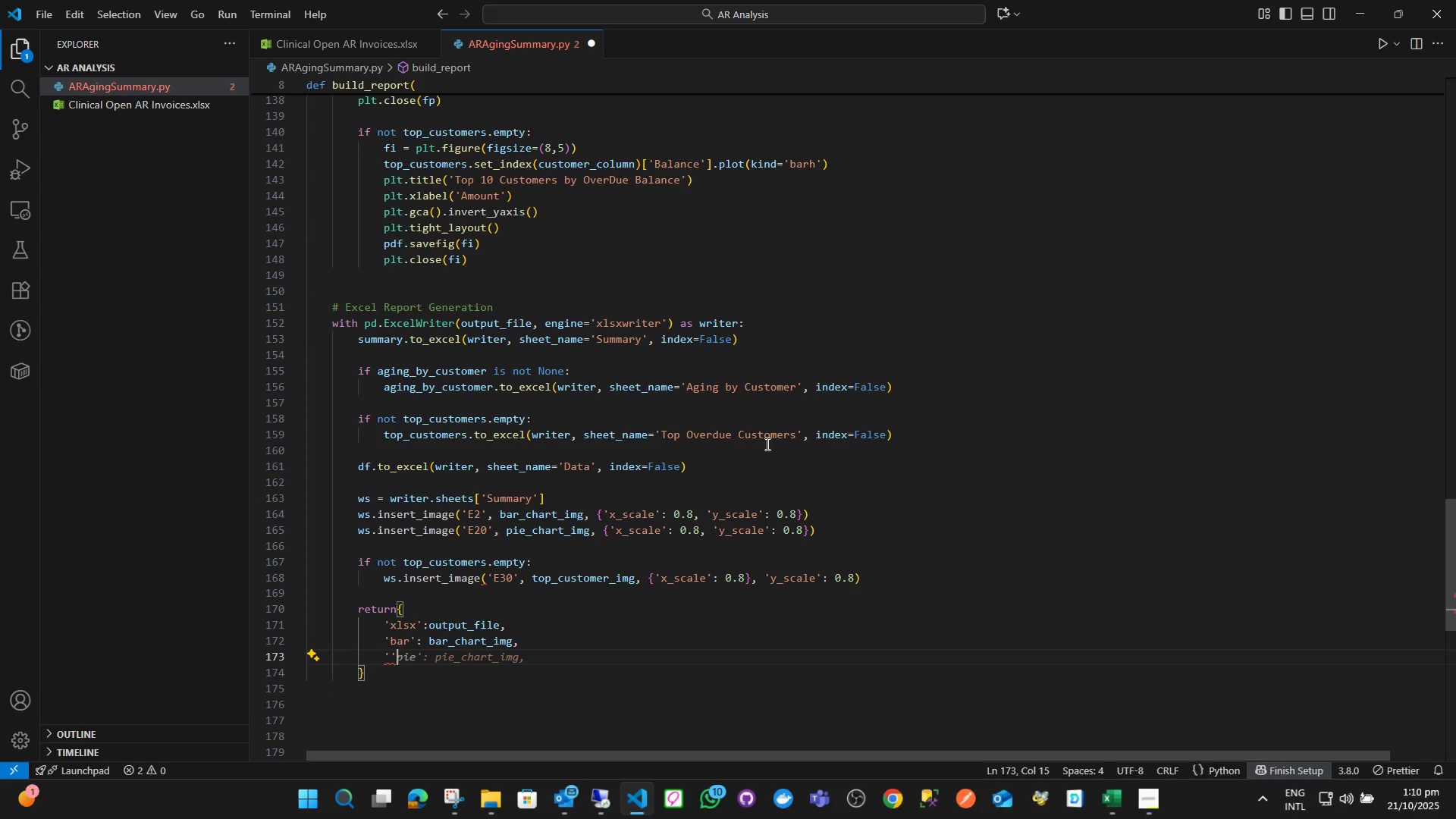 
key(ArrowLeft)
 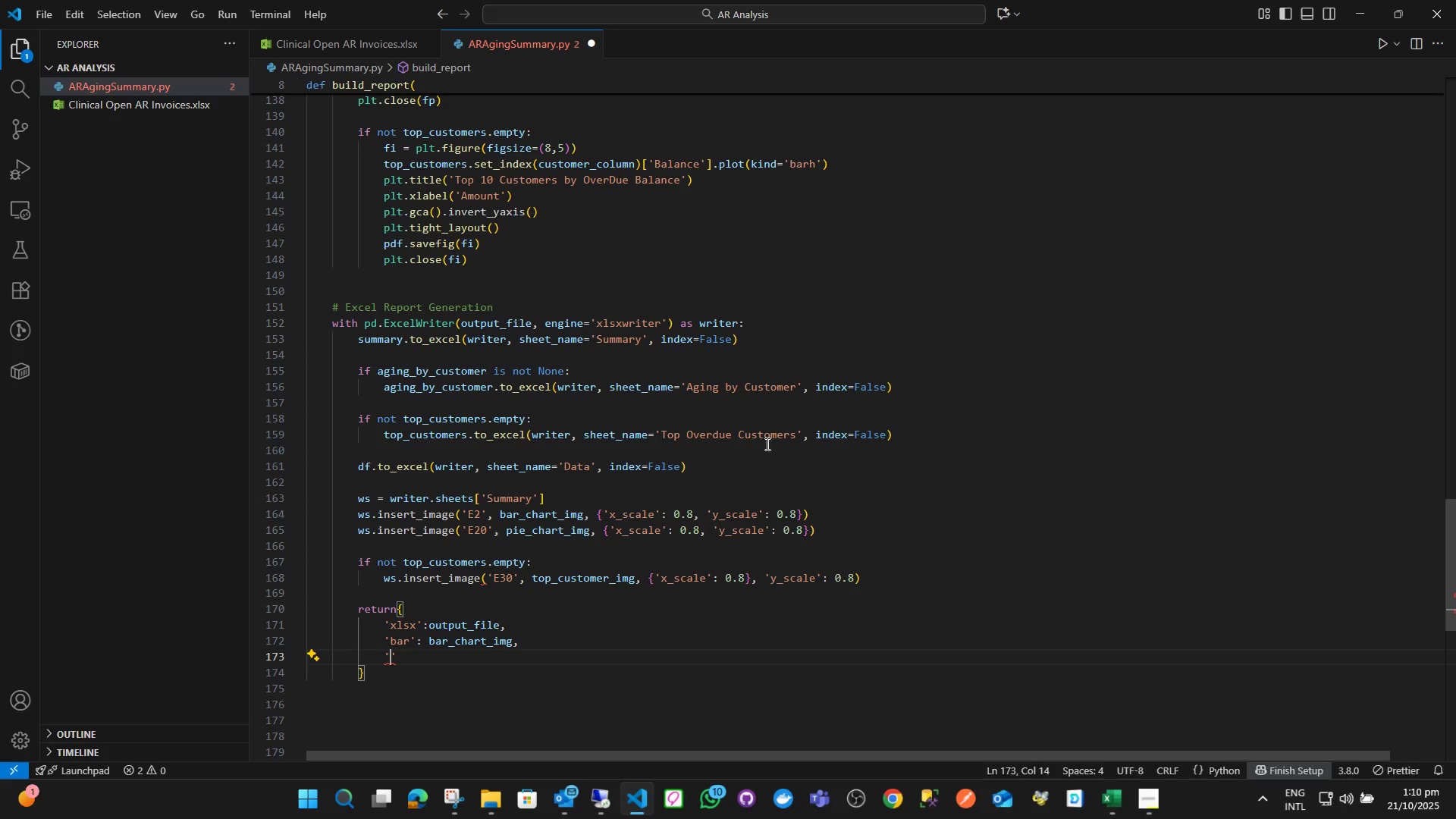 
type(pie)
 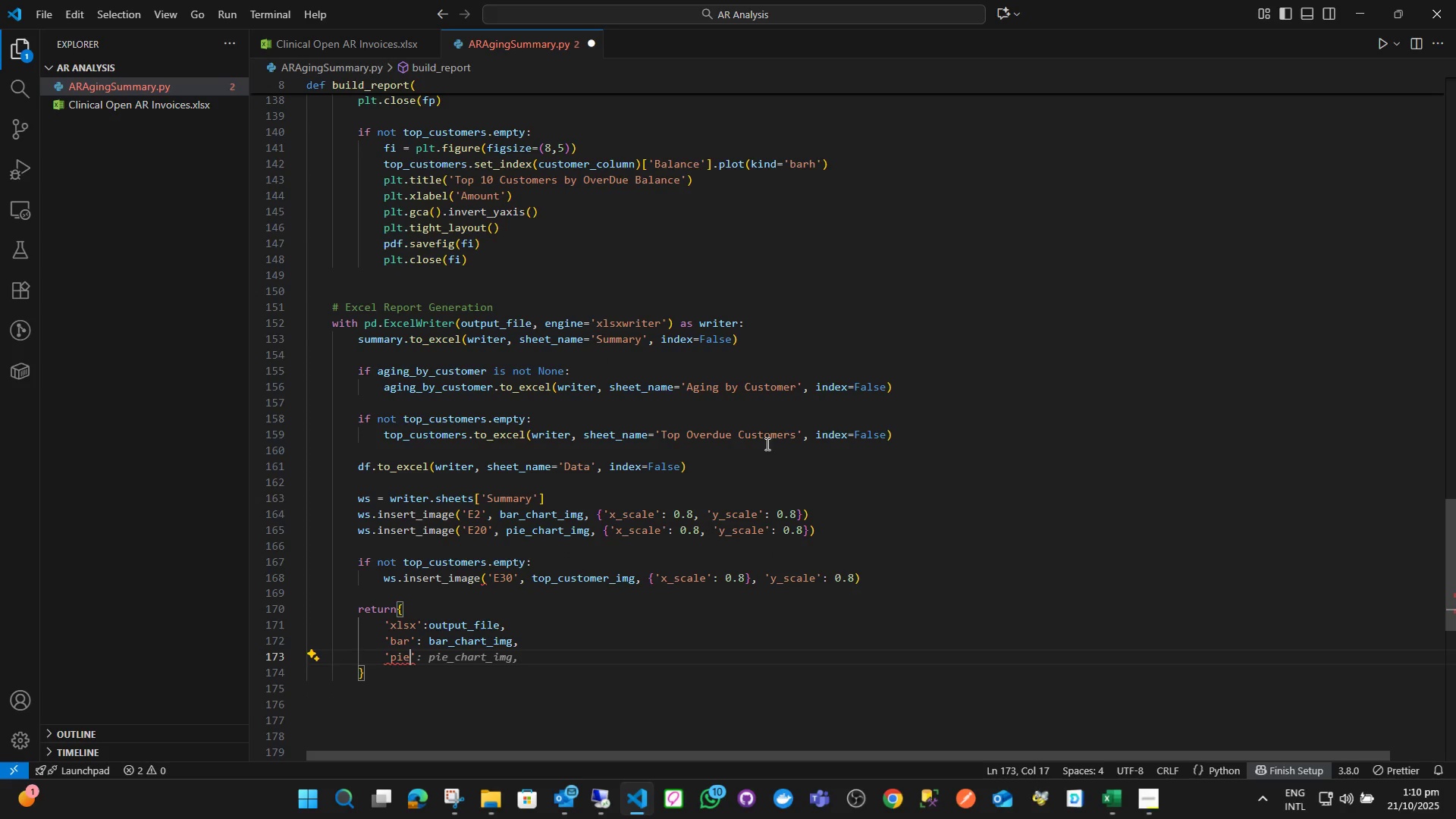 
key(ArrowRight)
 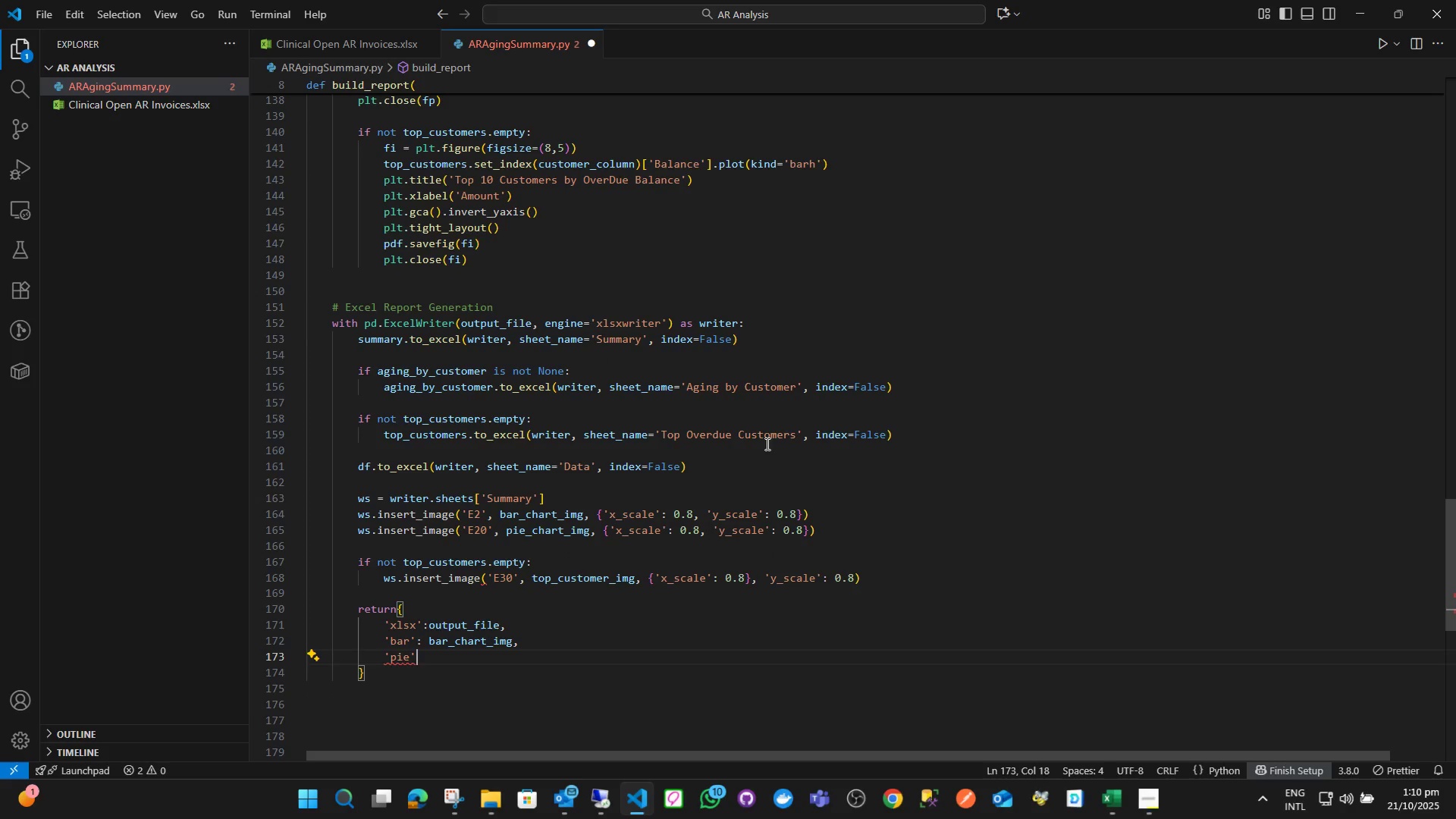 
type(: pie)
 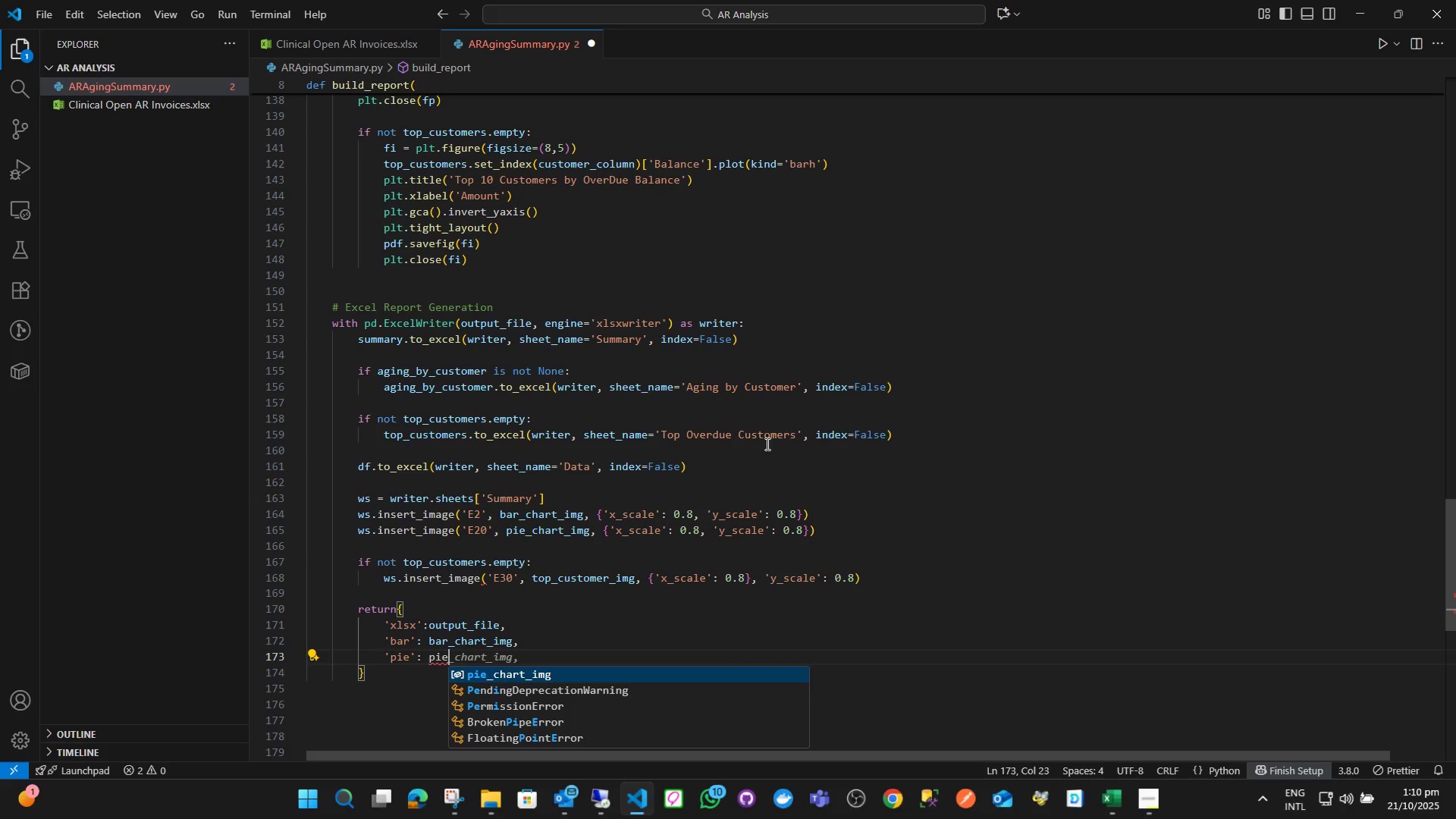 
key(Enter)
 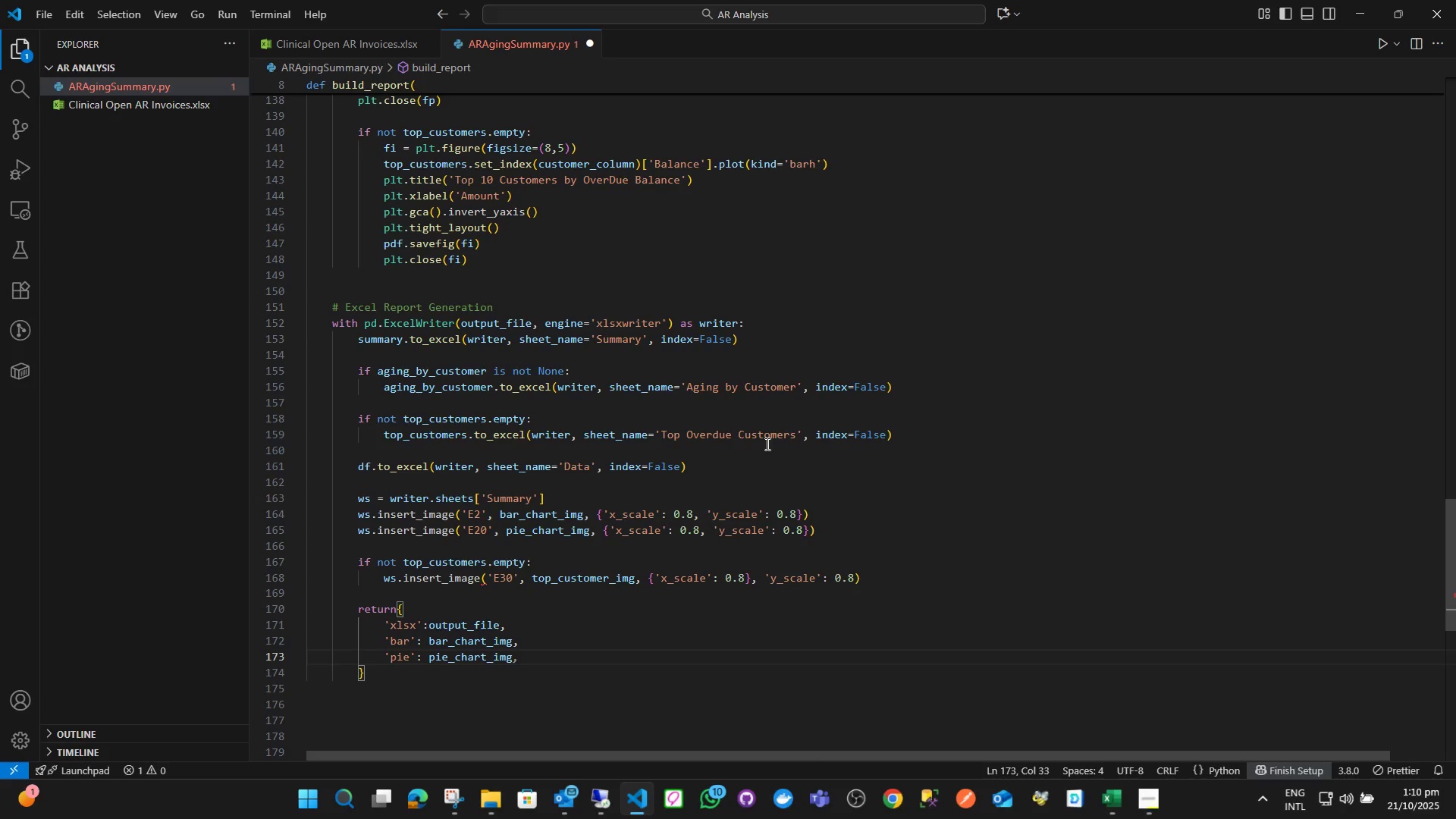 
key(Comma)
 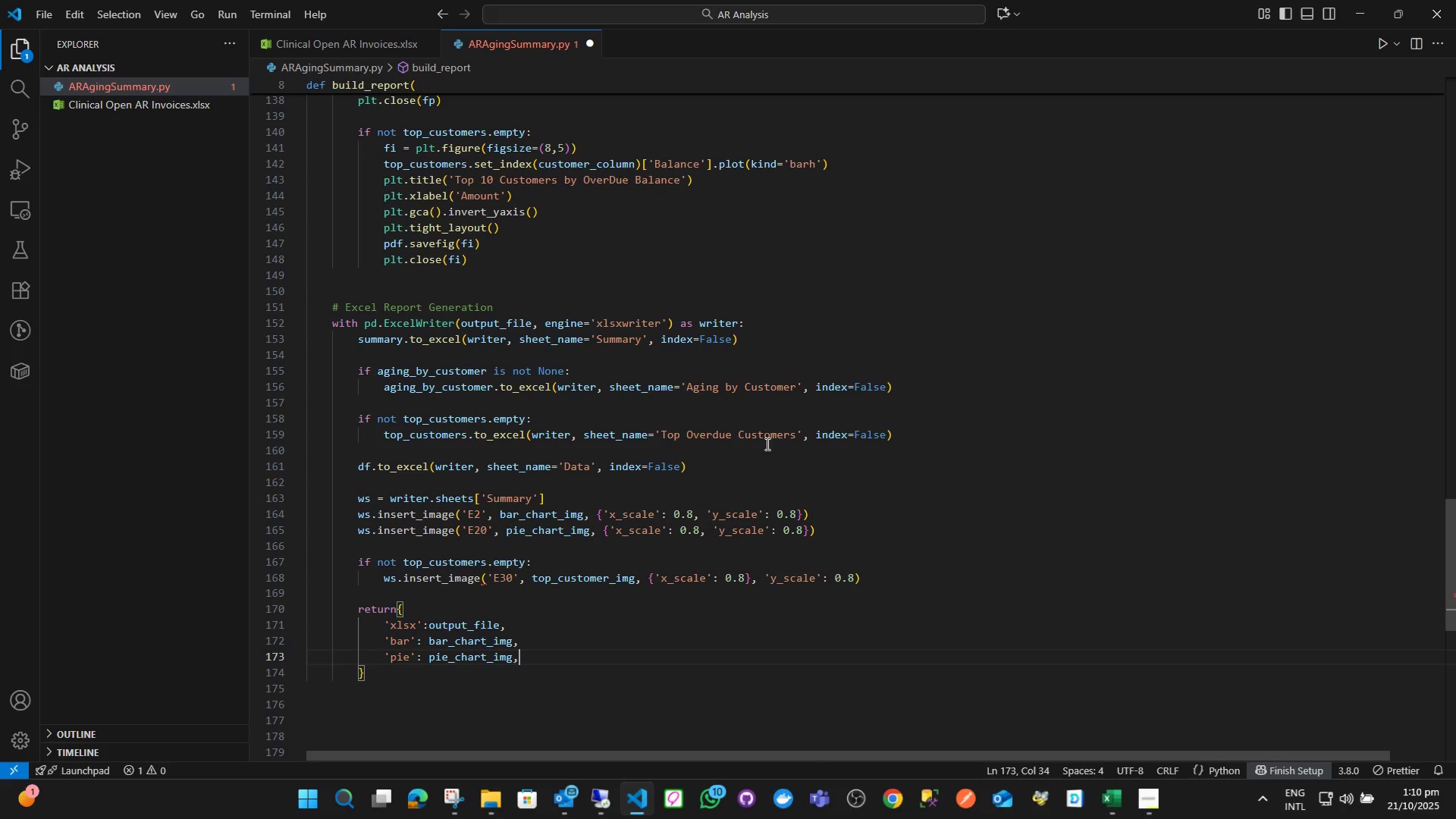 
key(Enter)
 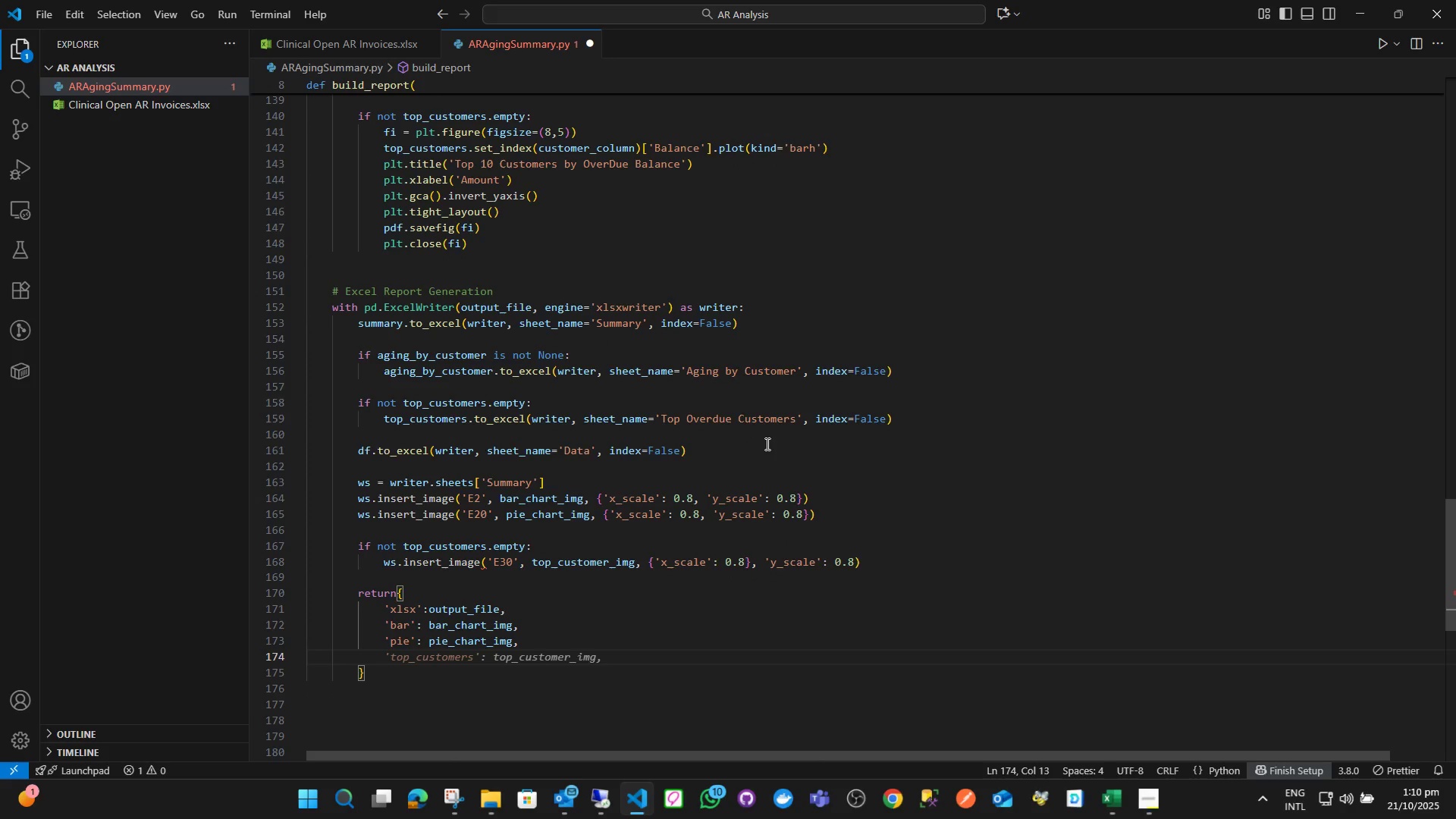 
key(Quote)
 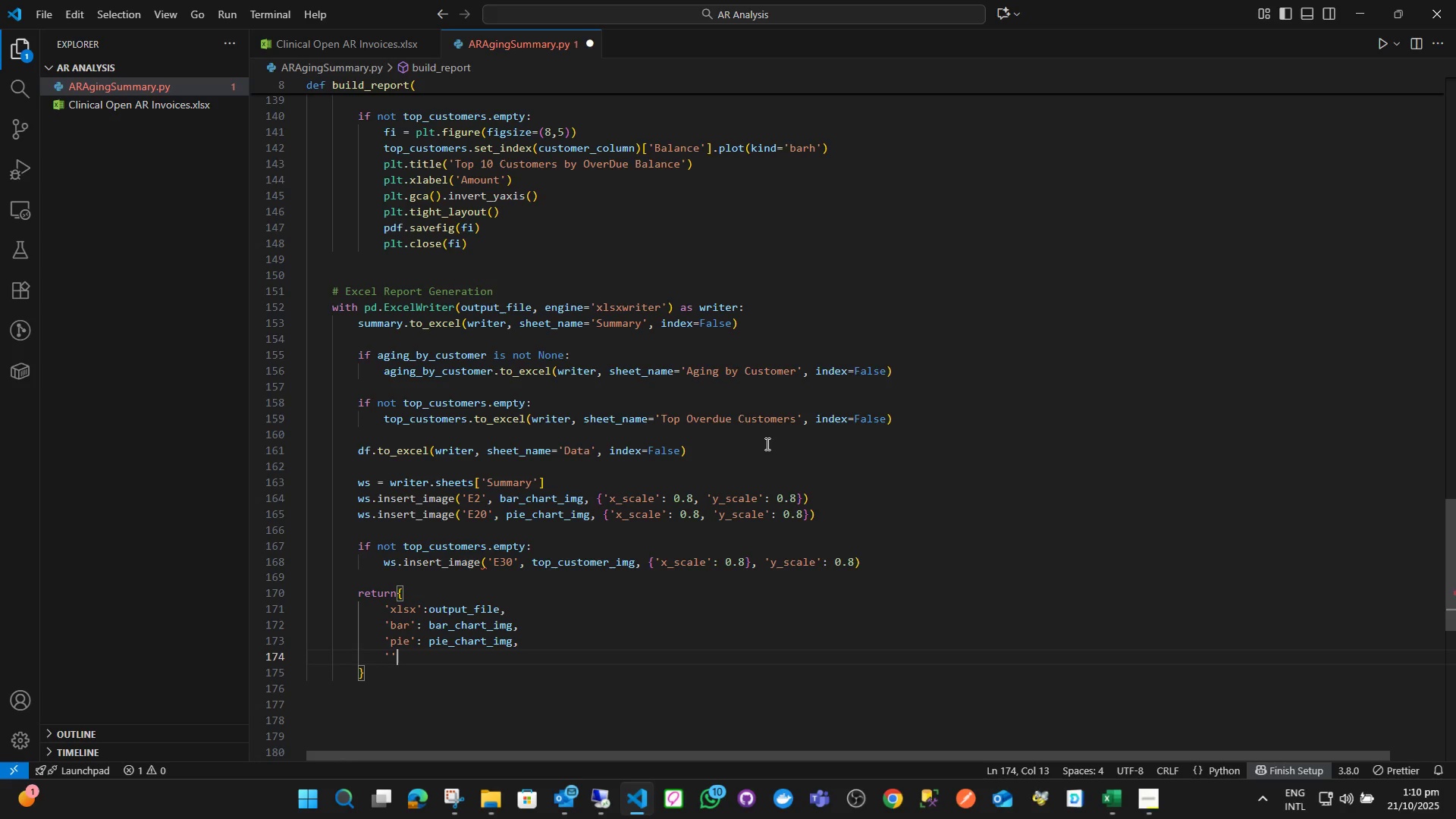 
key(Quote)
 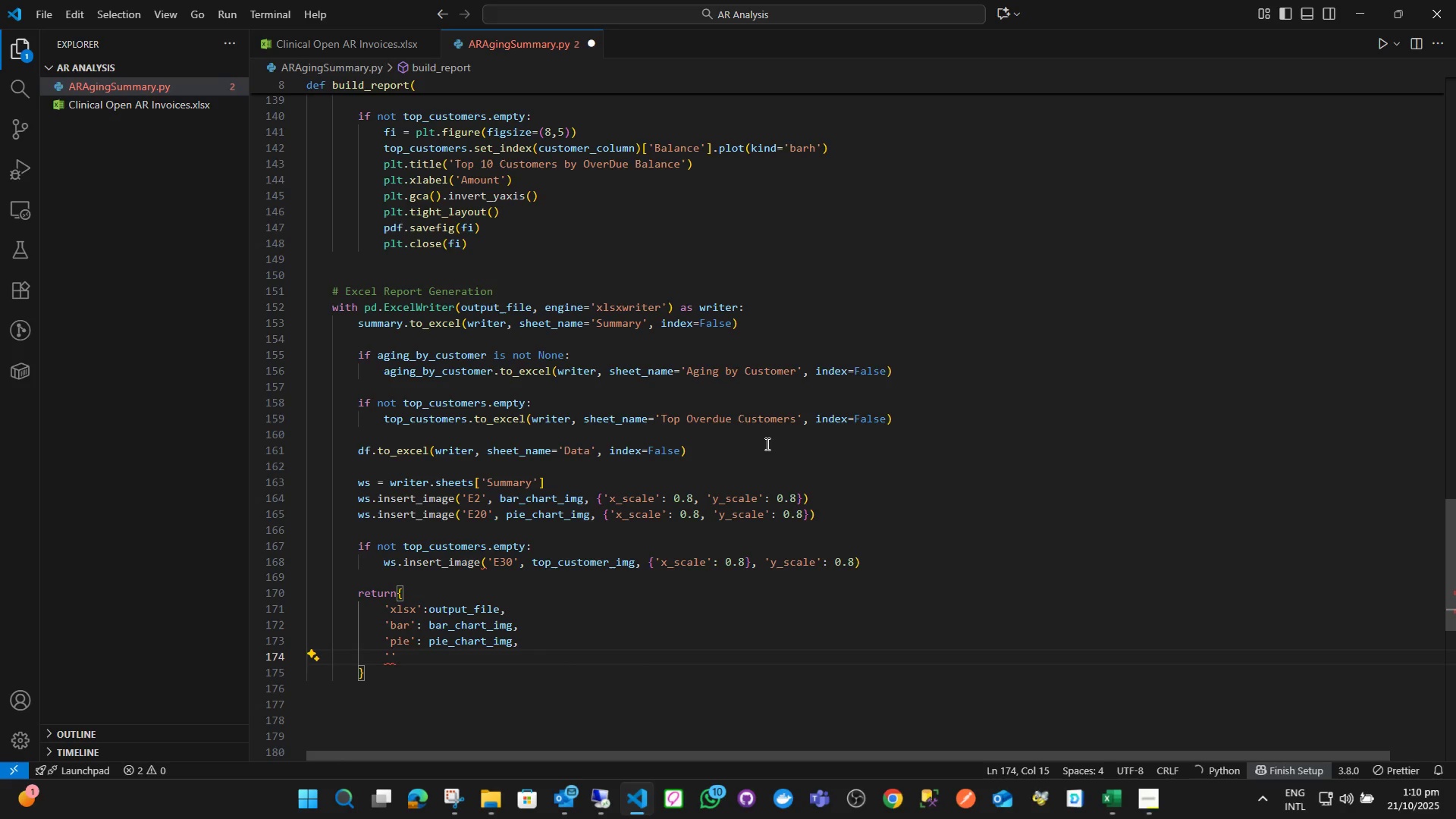 
key(ArrowLeft)
 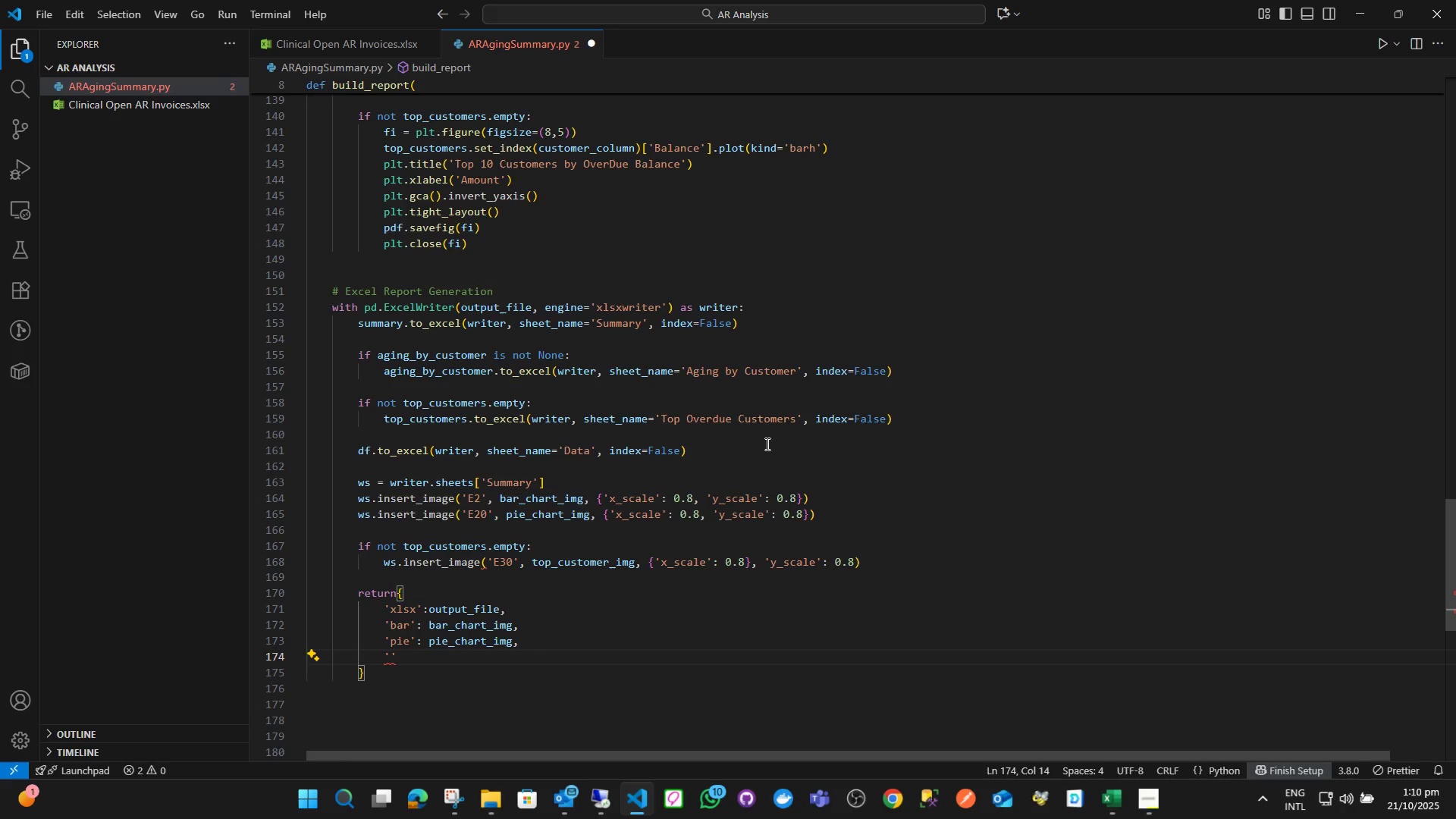 
type(top)
 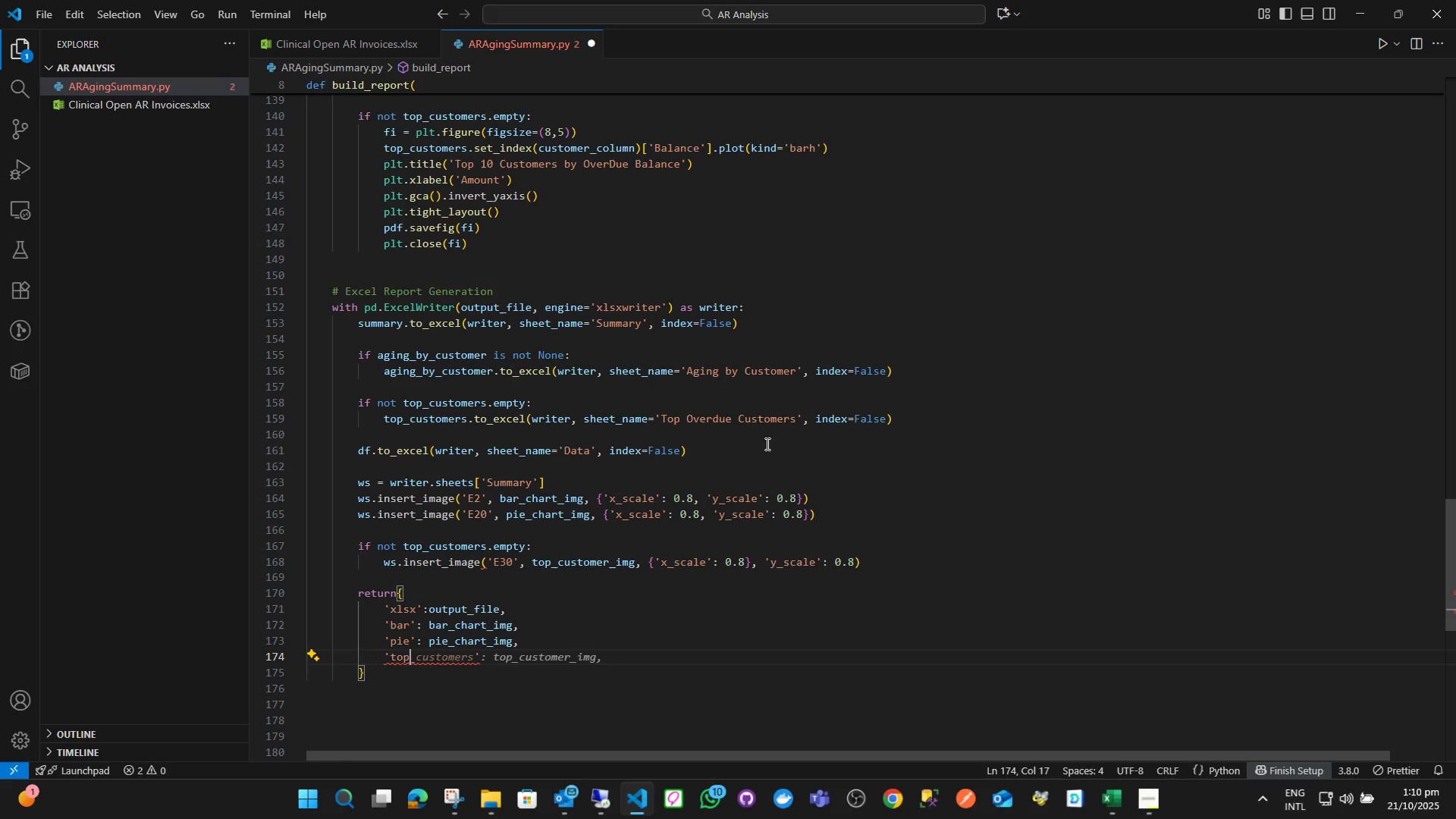 
key(ArrowRight)
 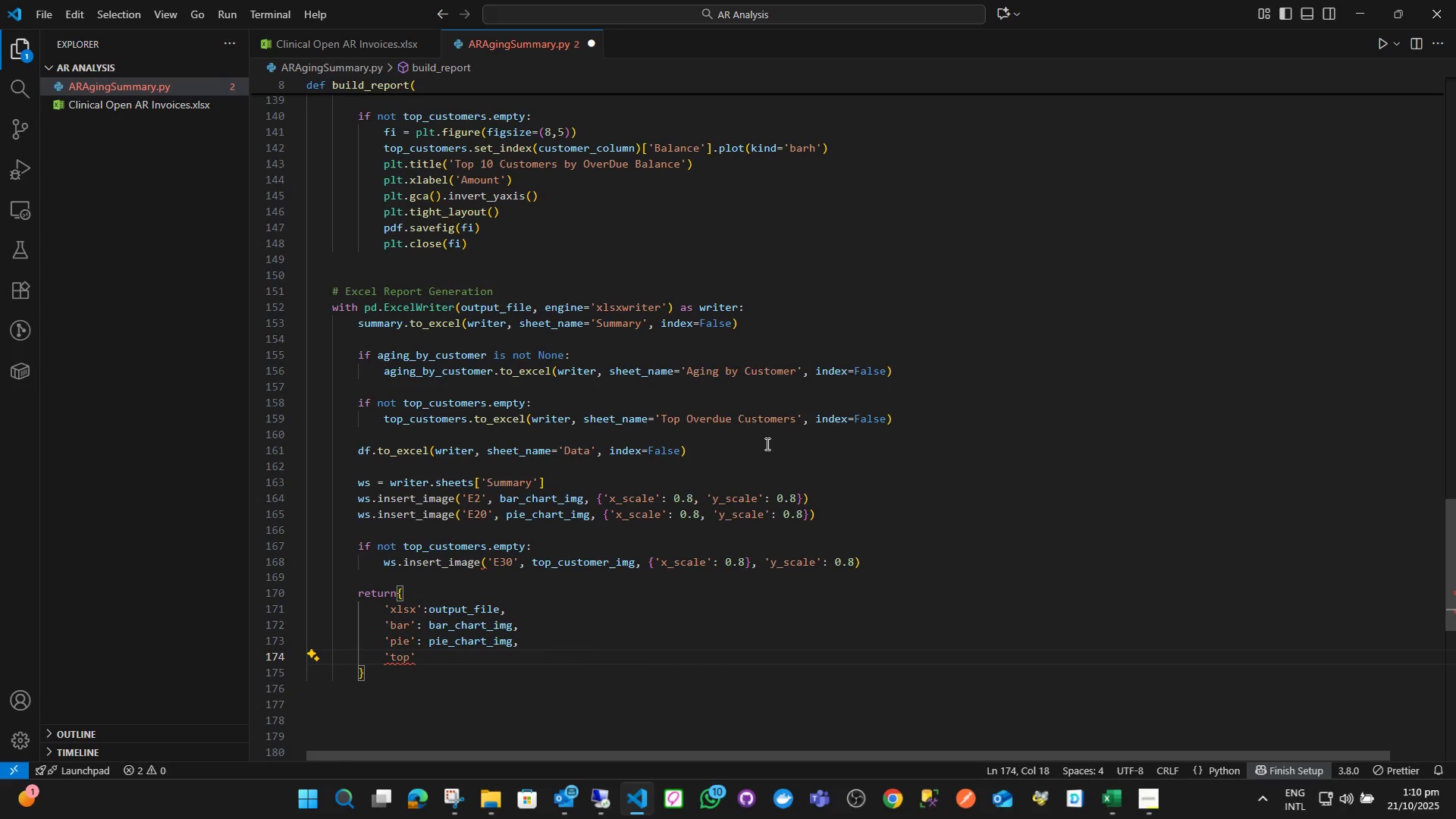 
key(ArrowLeft)
 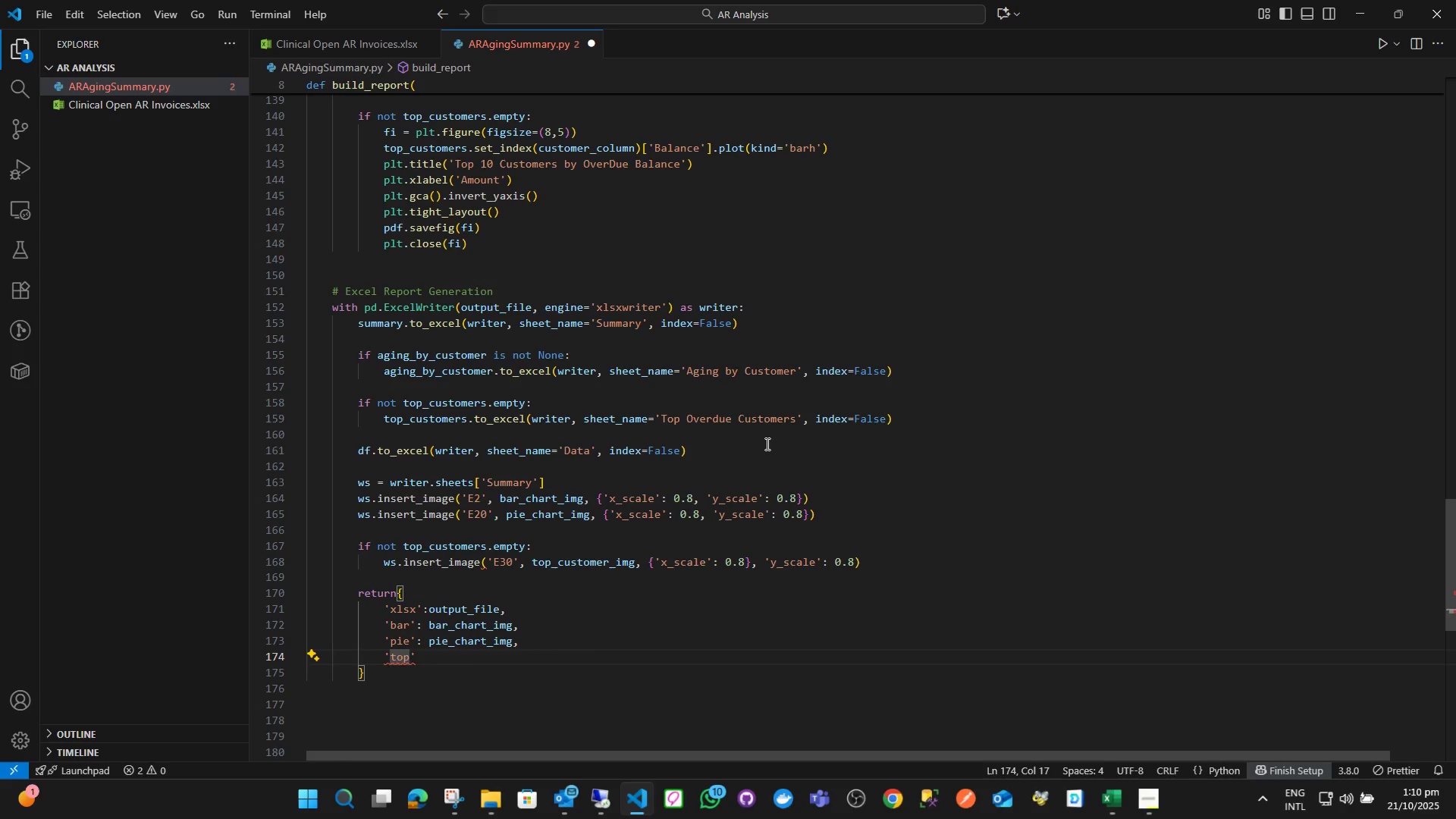 
key(ArrowRight)
 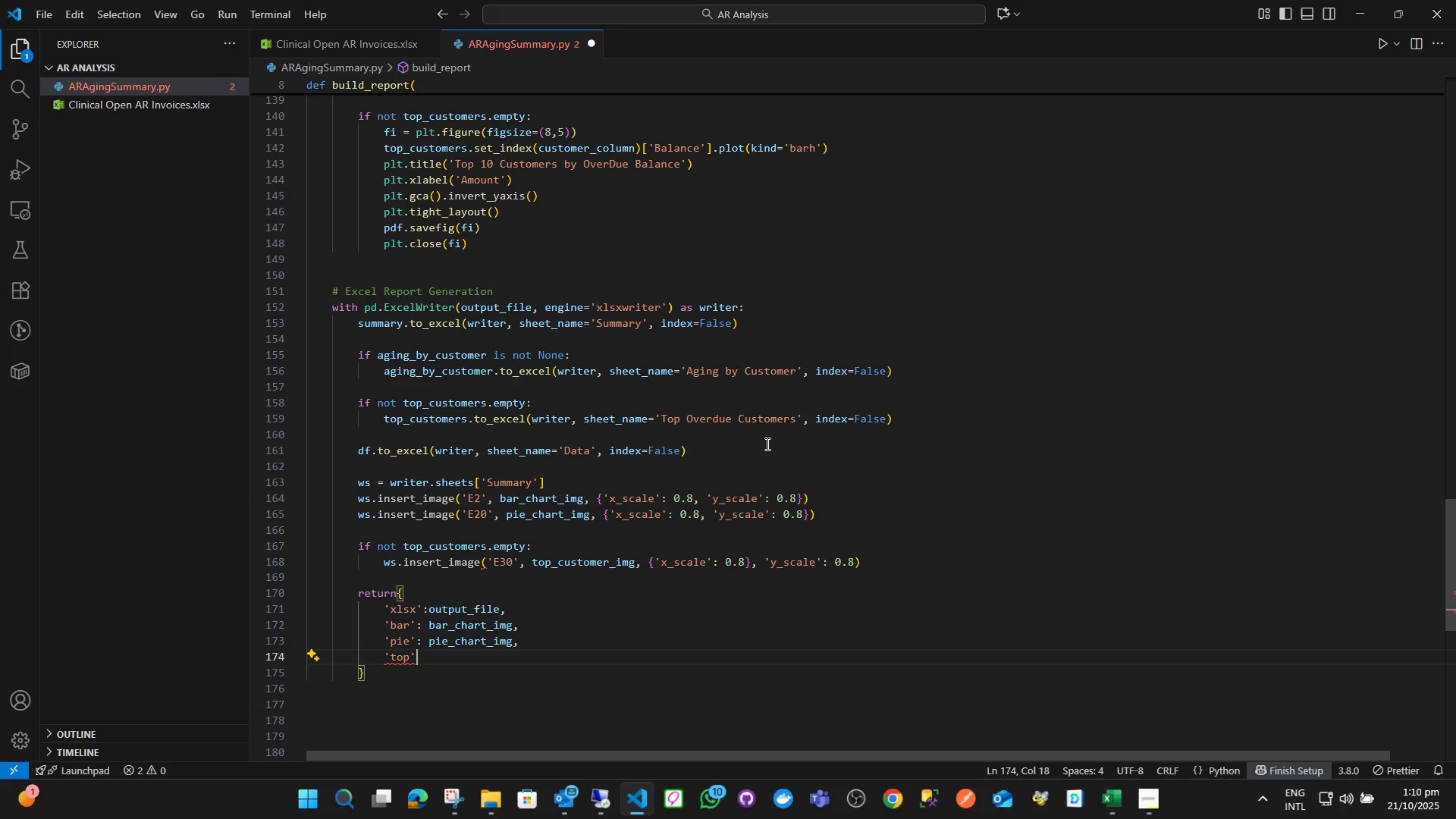 
type(:t)
key(Backspace)
type( top)
 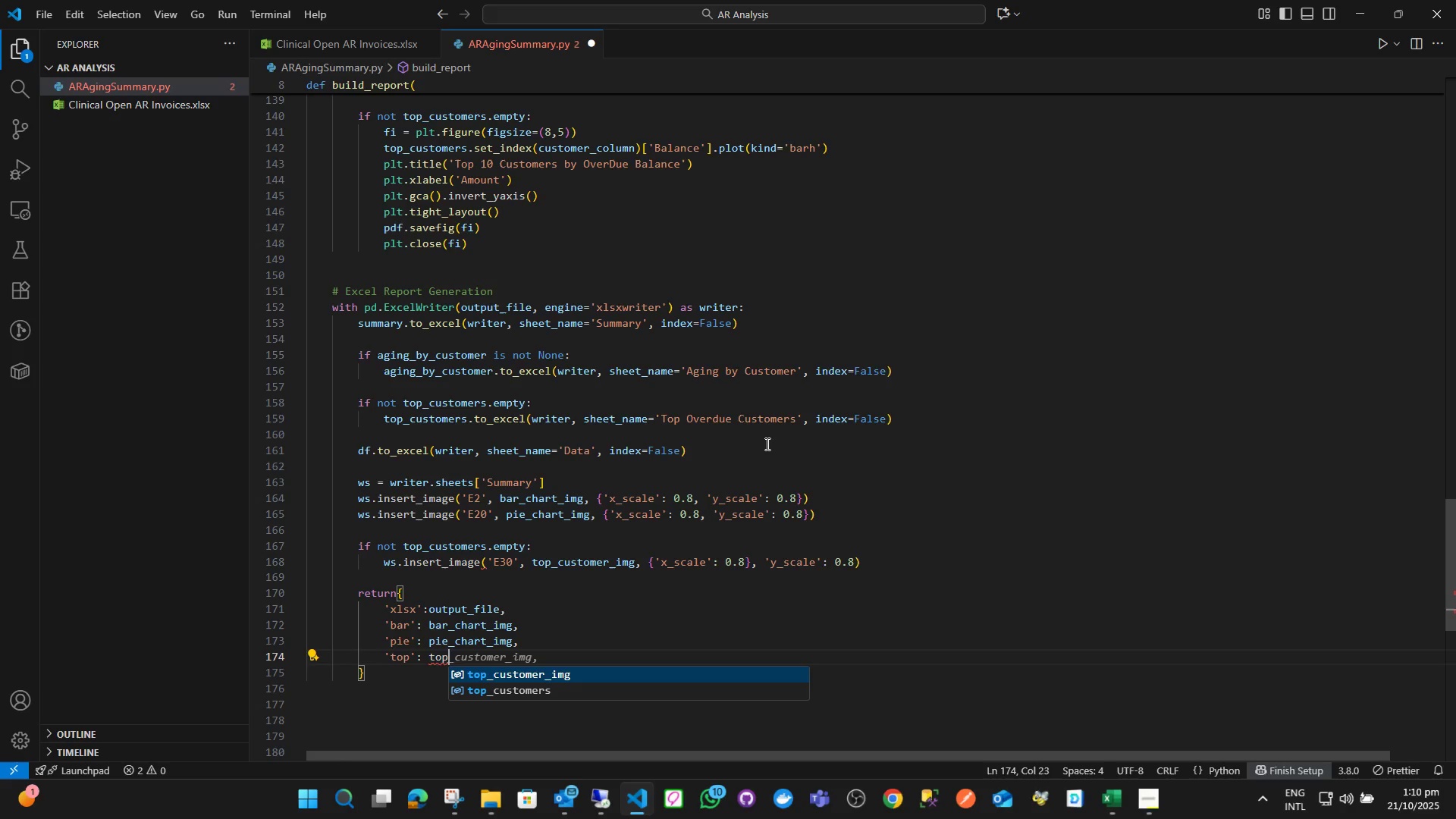 
key(Enter)
 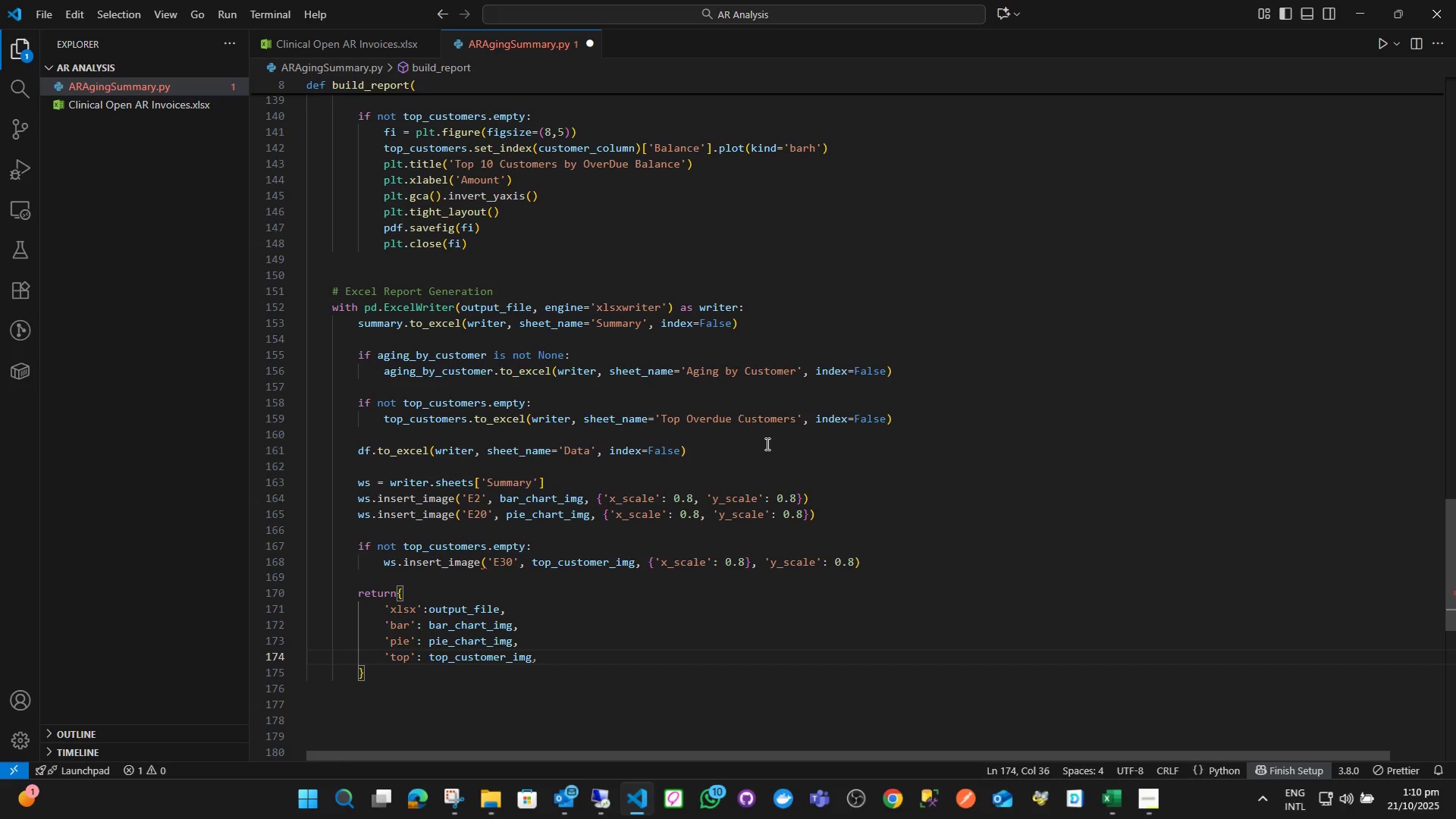 
key(Period)
 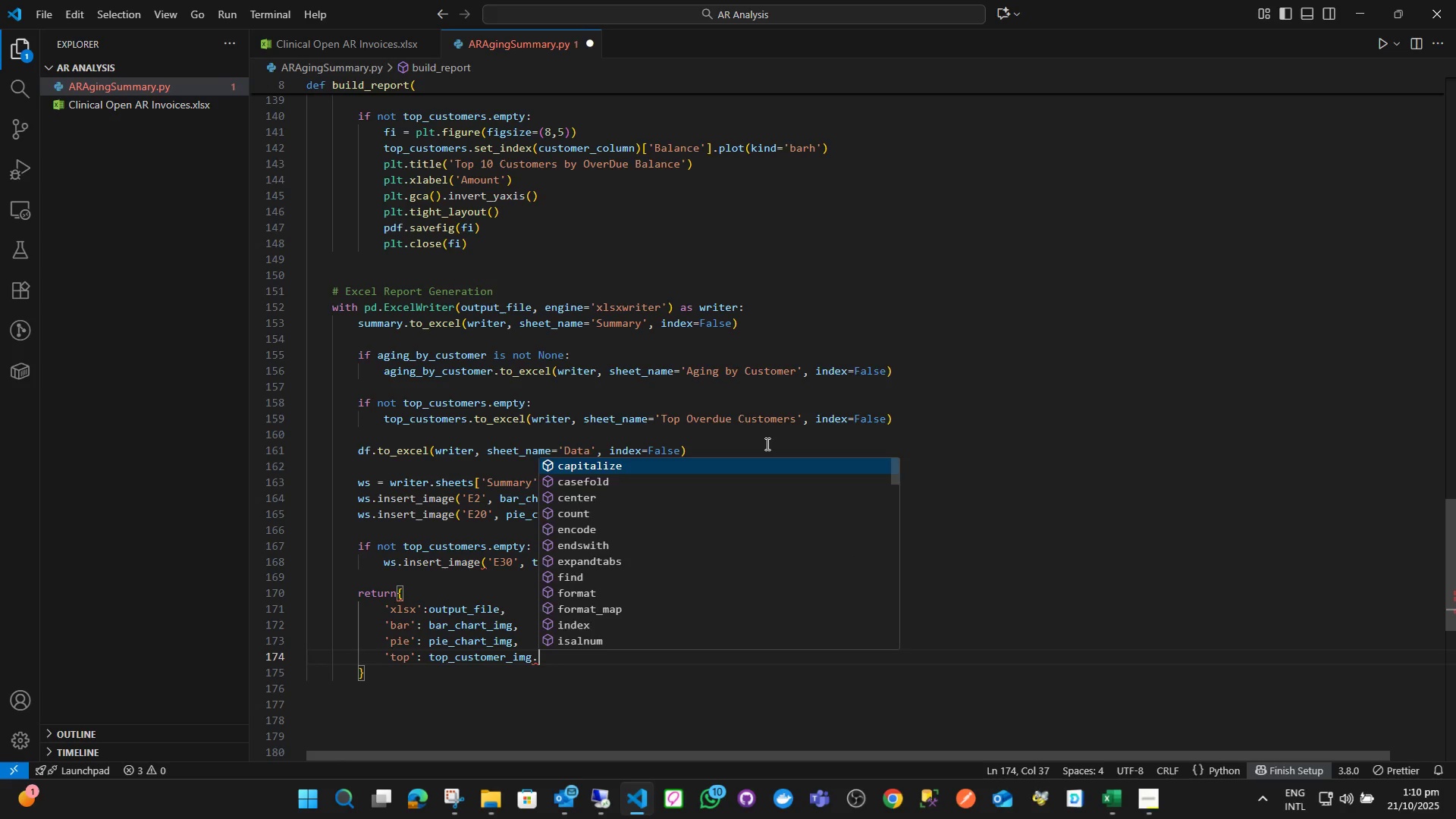 
key(Enter)
 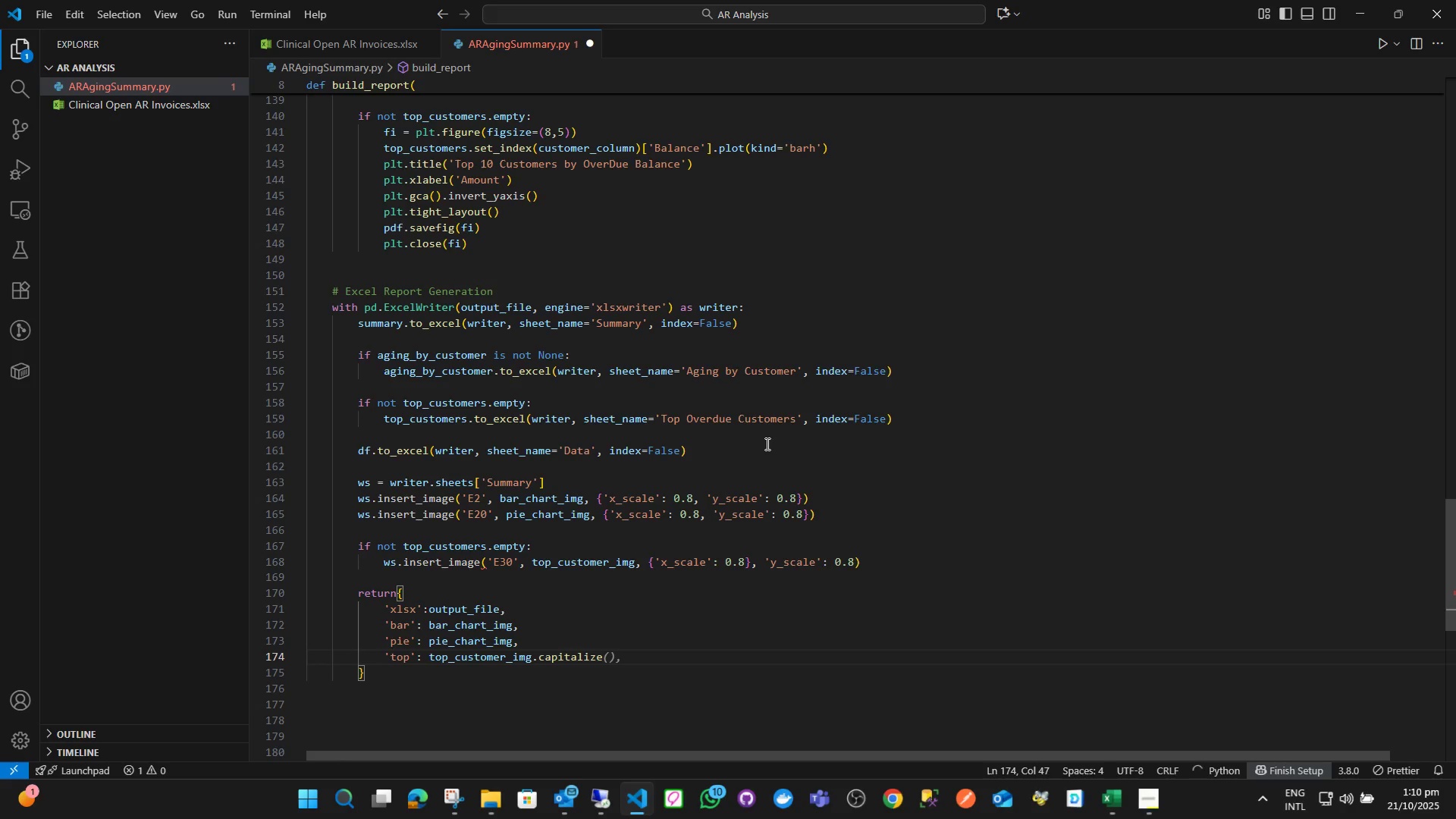 
hold_key(key=Backspace, duration=0.74)
 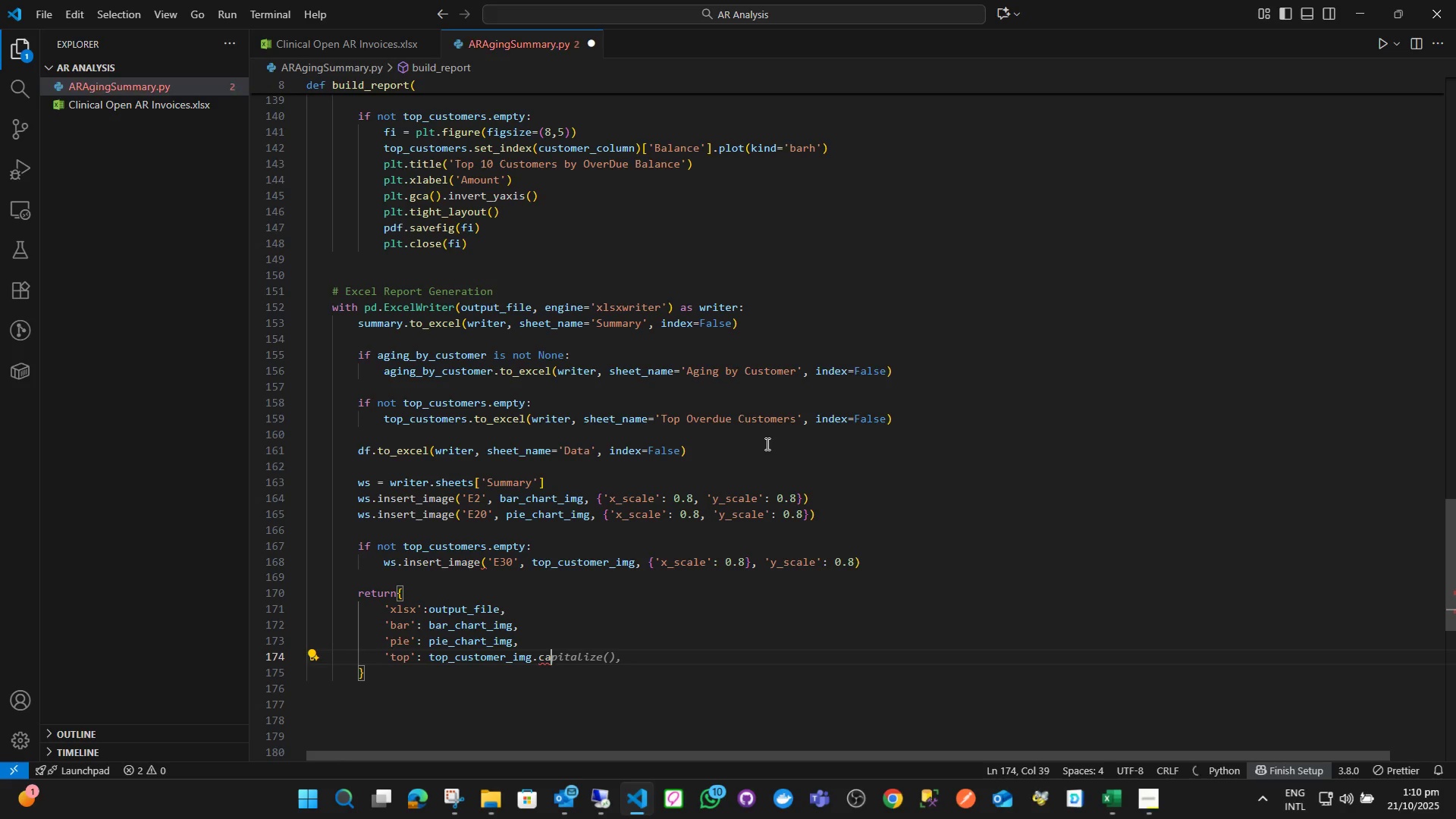 
key(Backspace)
 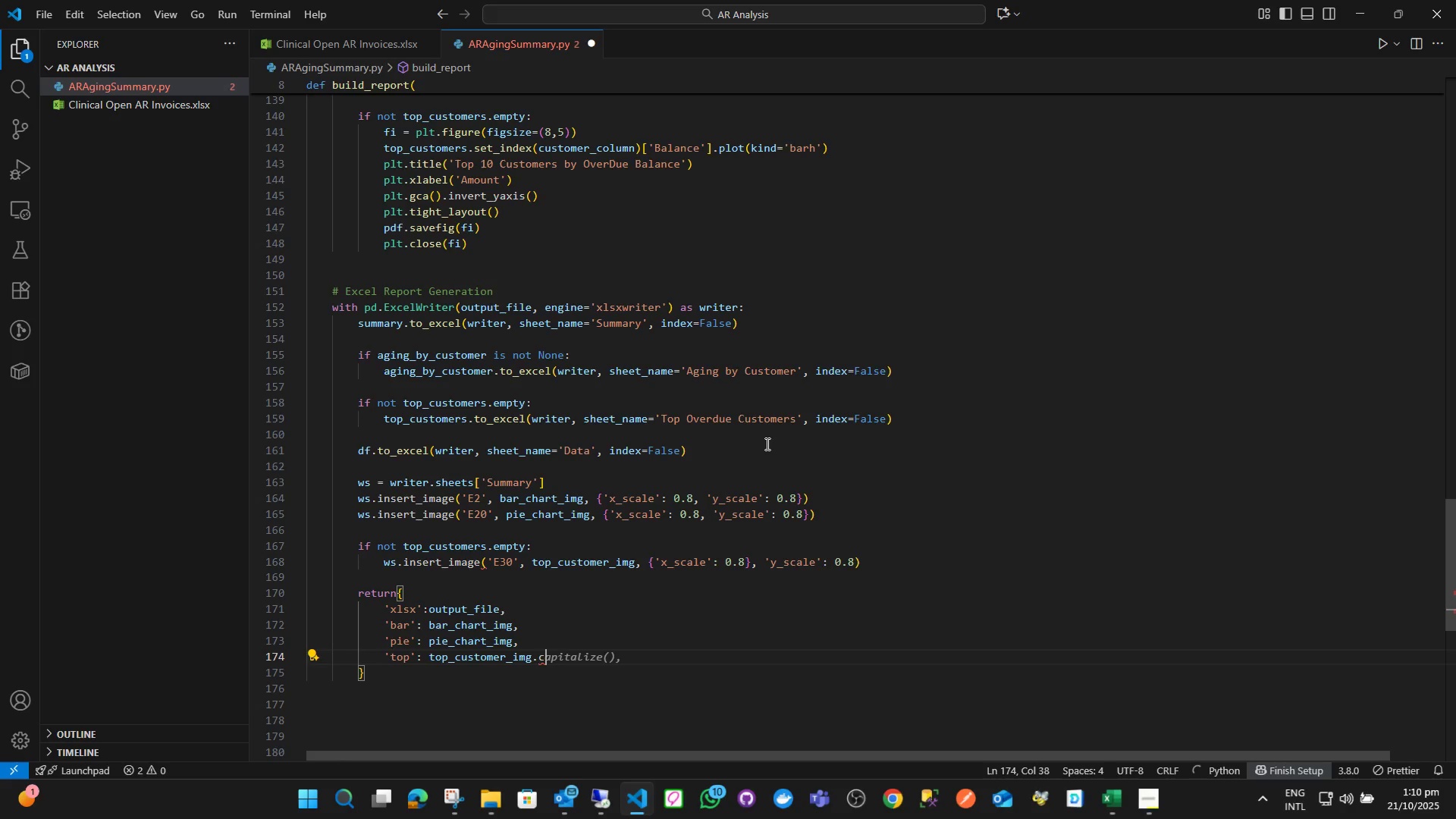 
key(Backspace)
 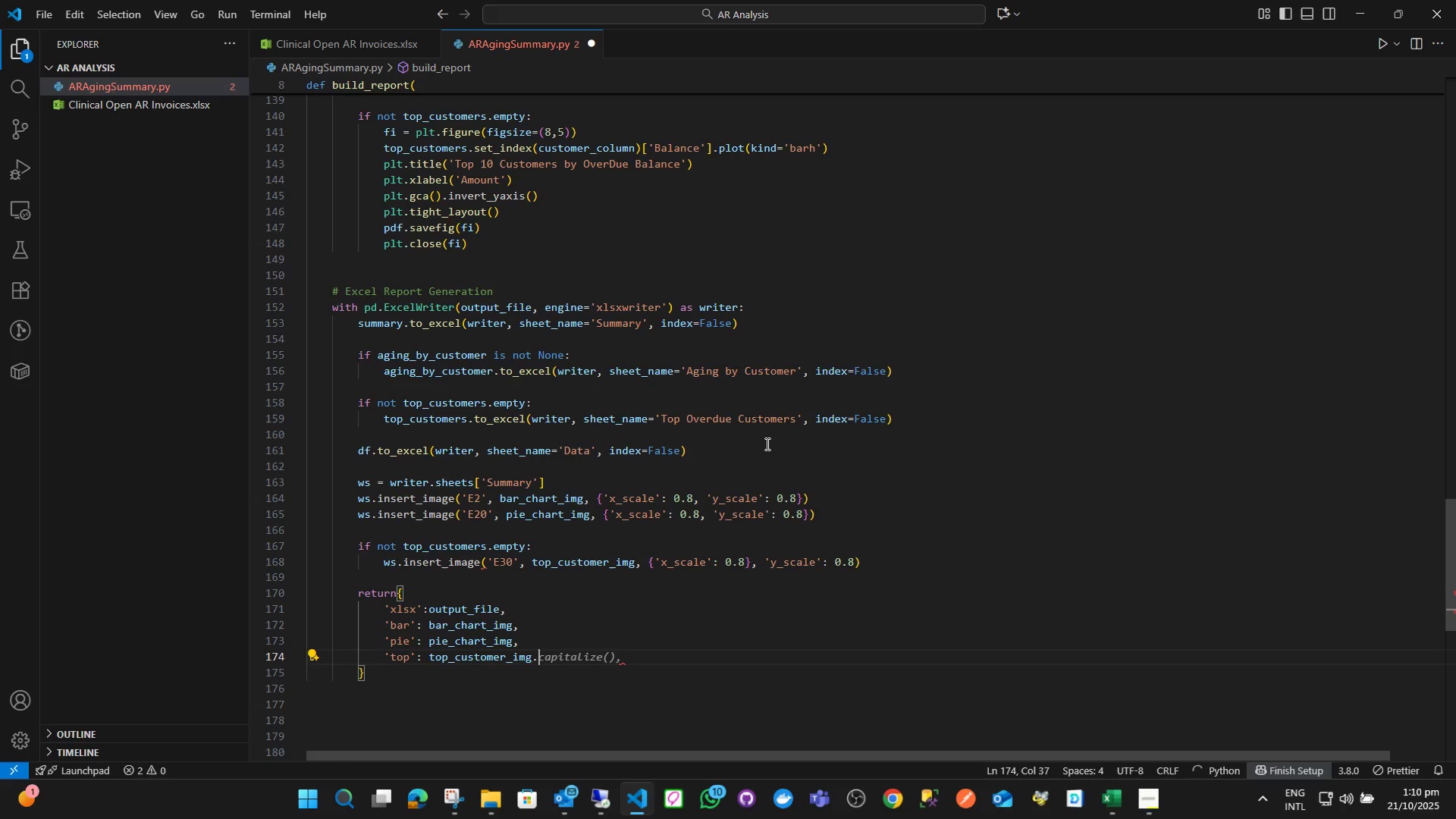 
key(Backspace)
 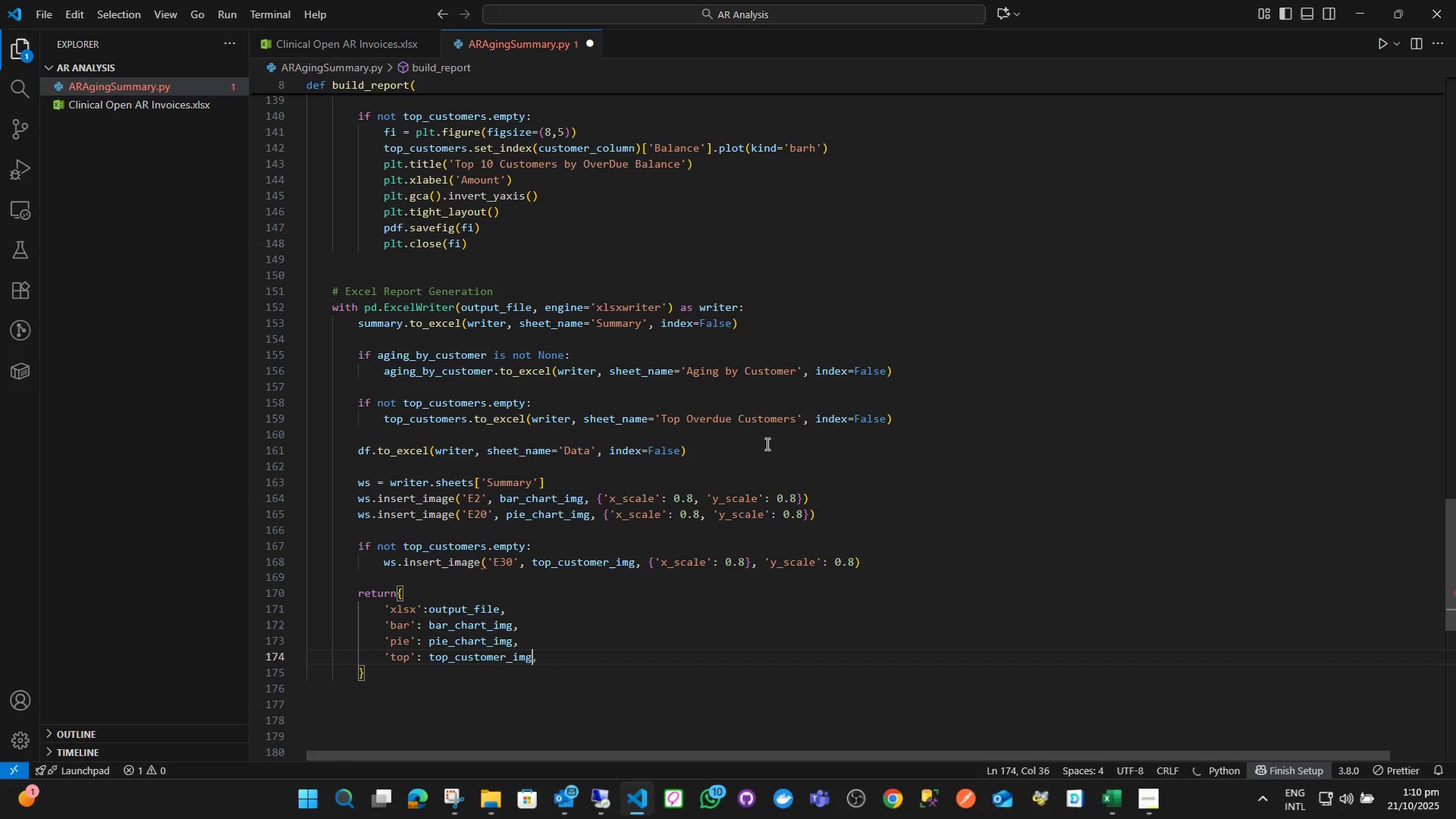 
key(Comma)
 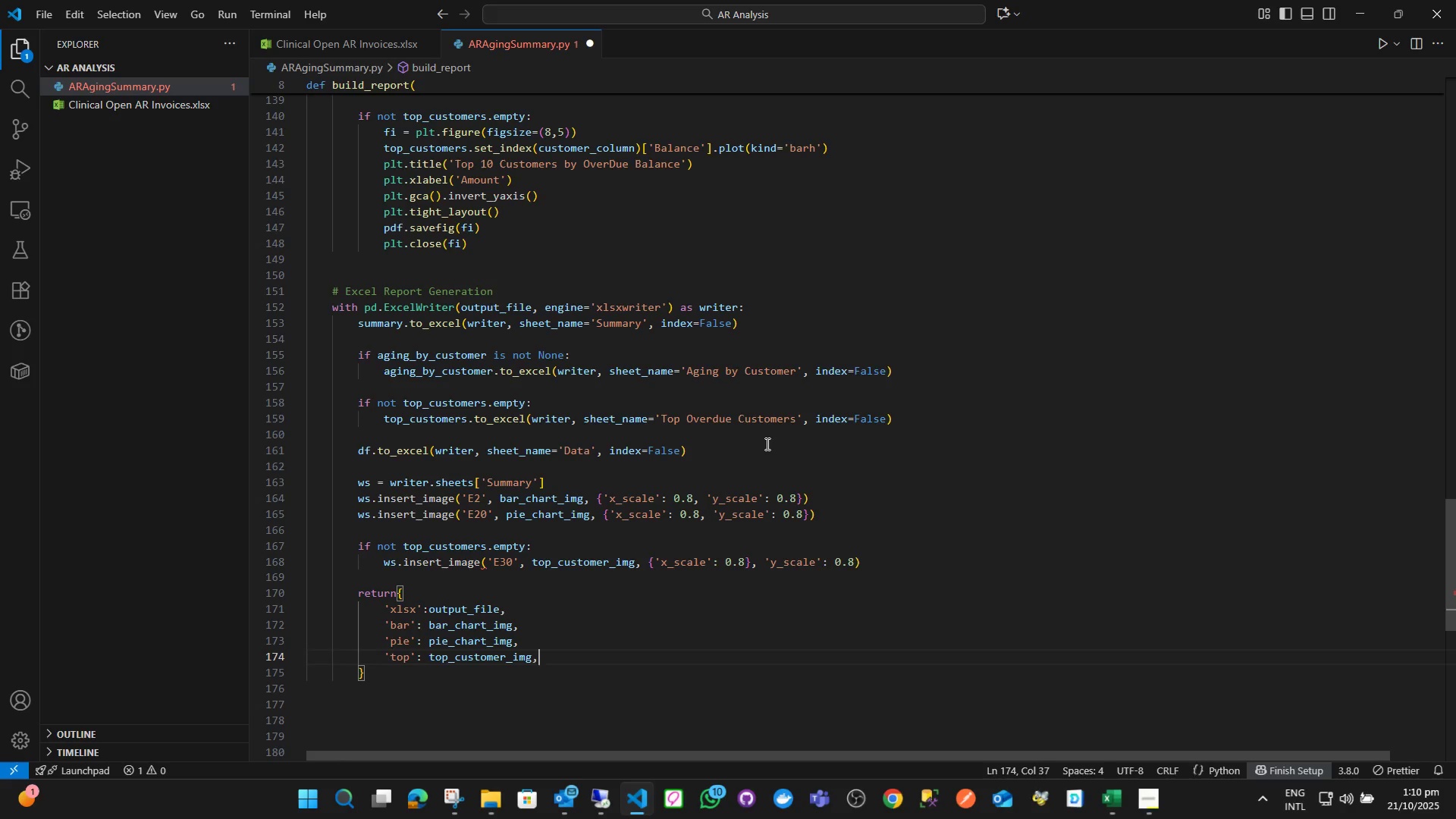 
key(Enter)
 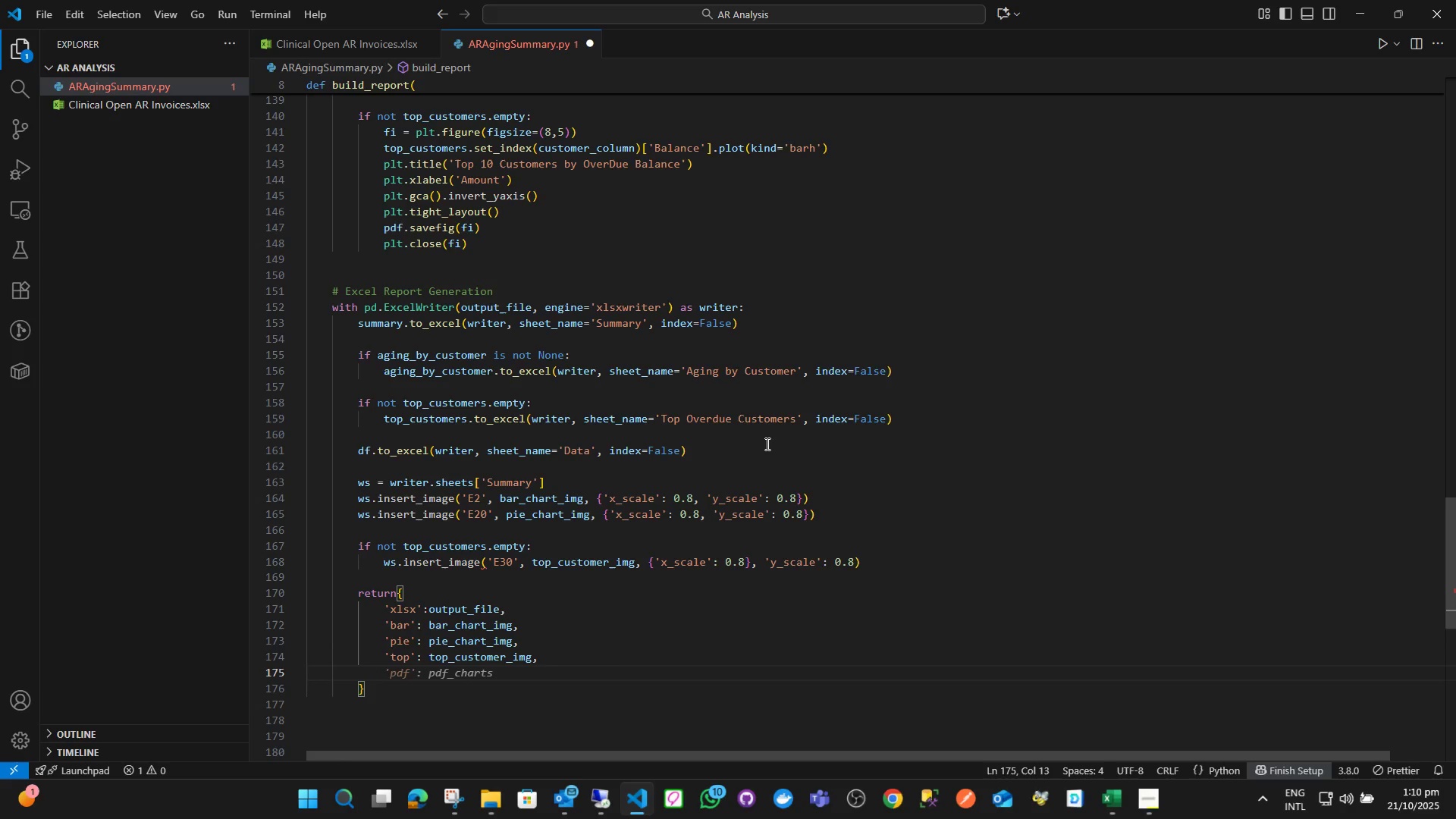 
key(Quote)
 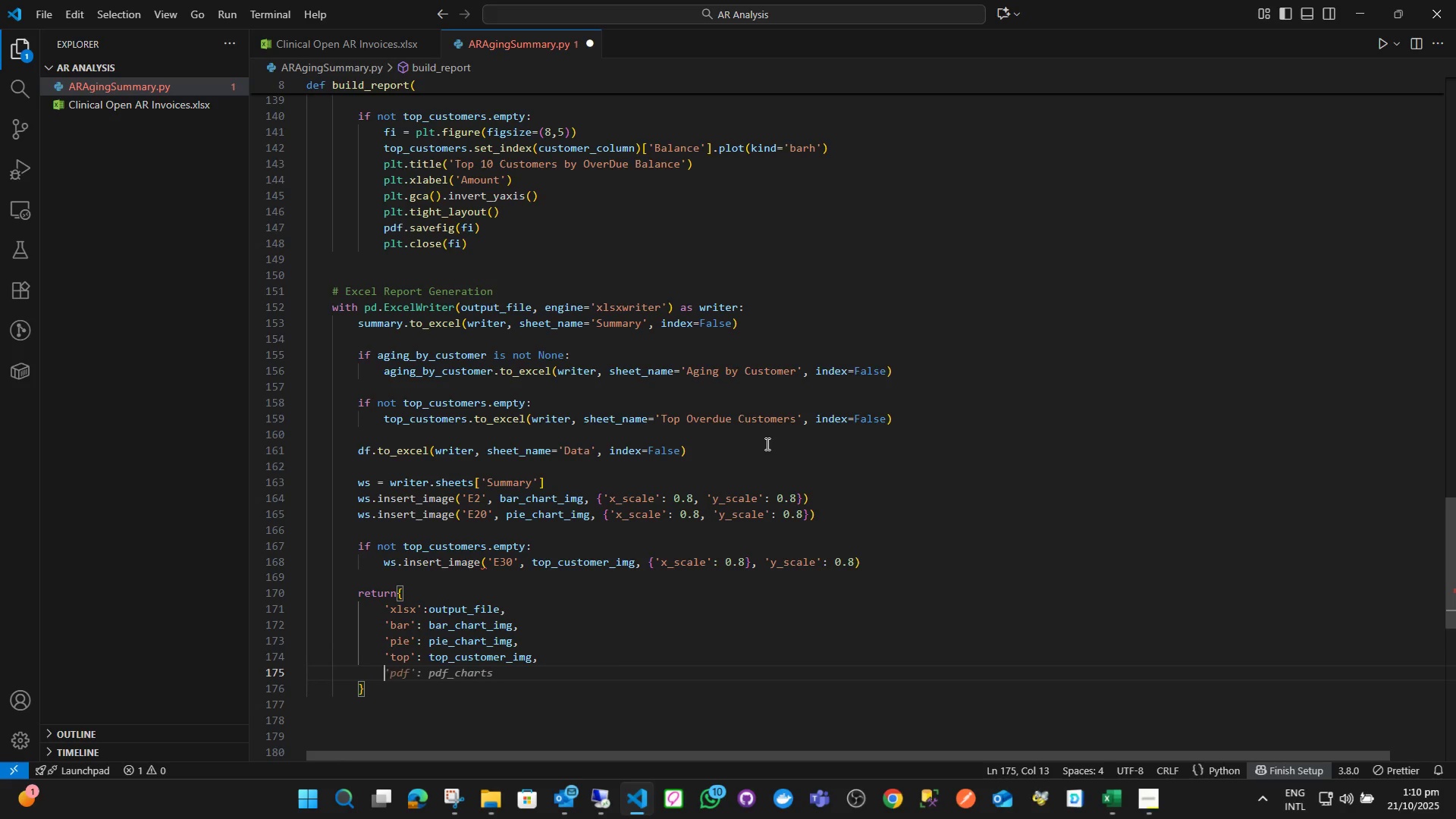 
key(Quote)
 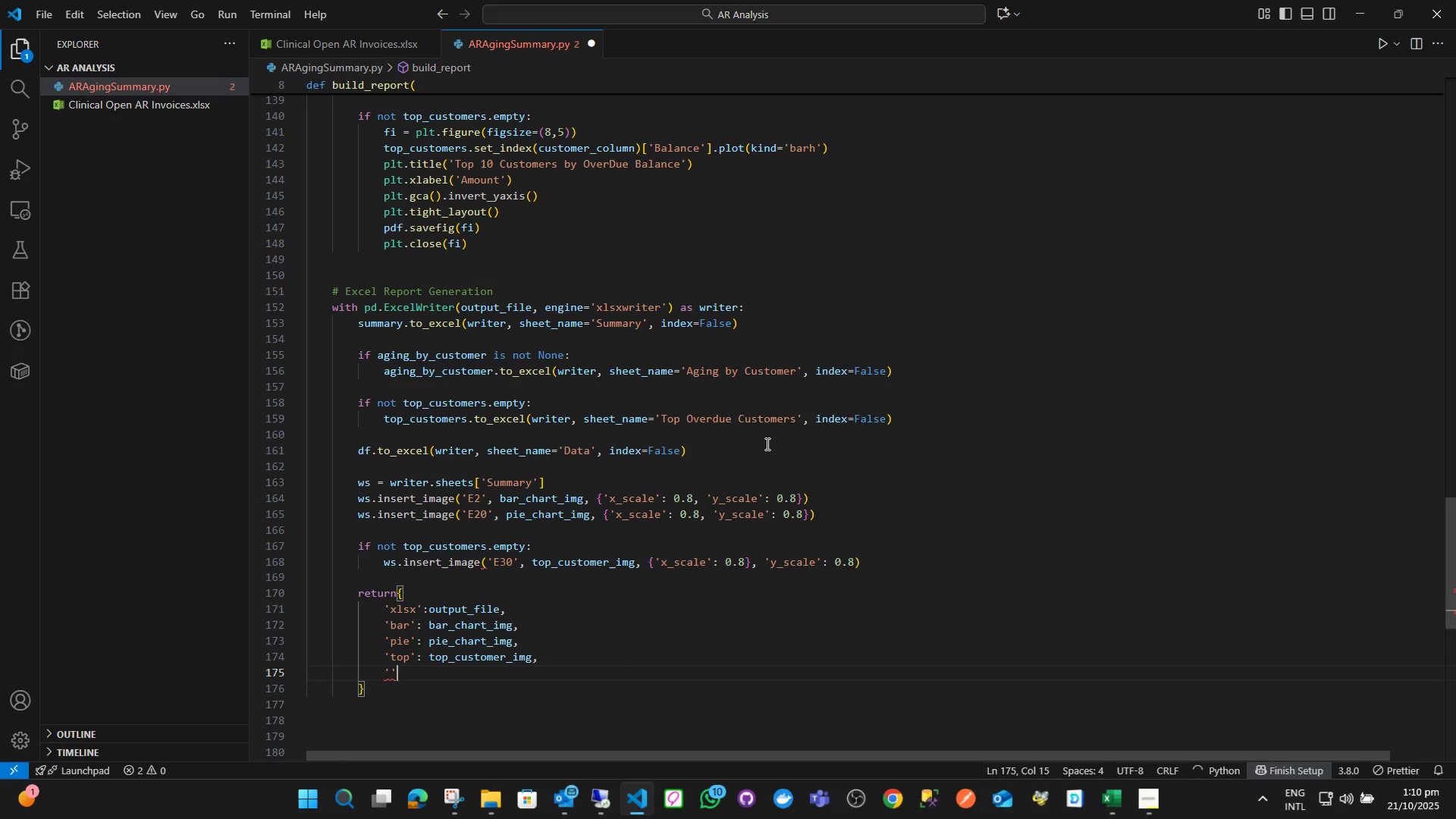 
key(ArrowLeft)
 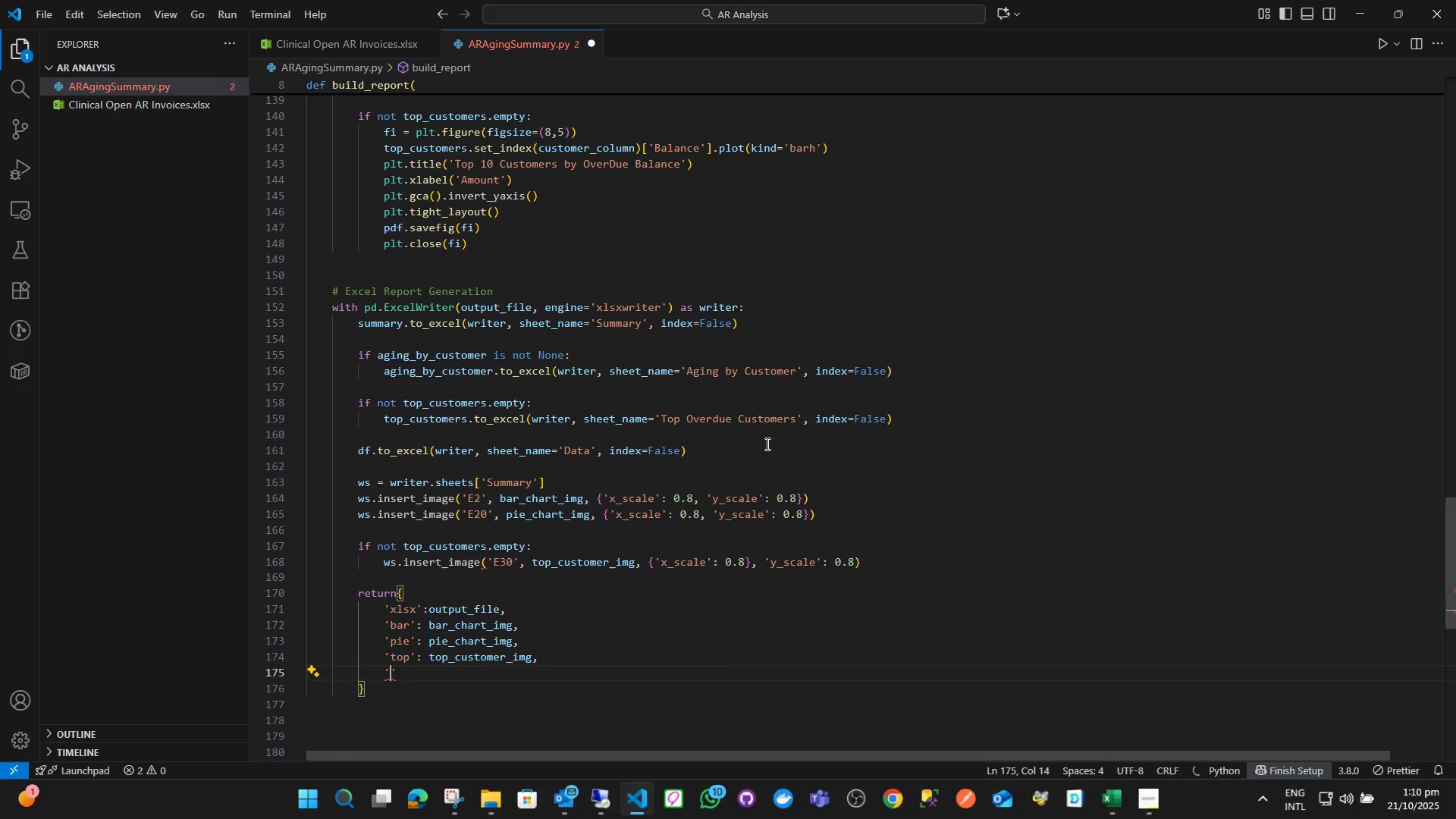 
type(pdf)
 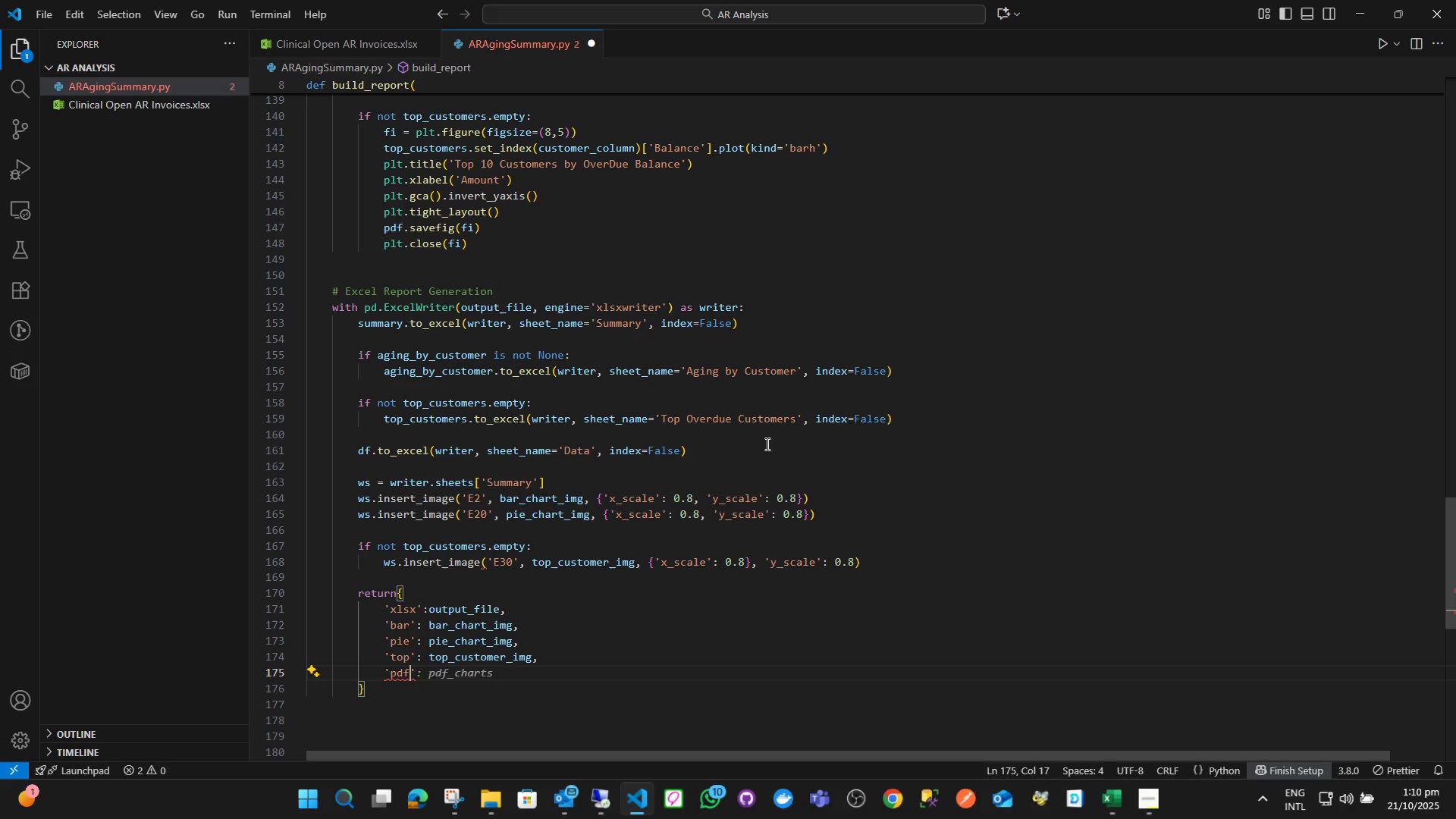 
key(ArrowRight)
 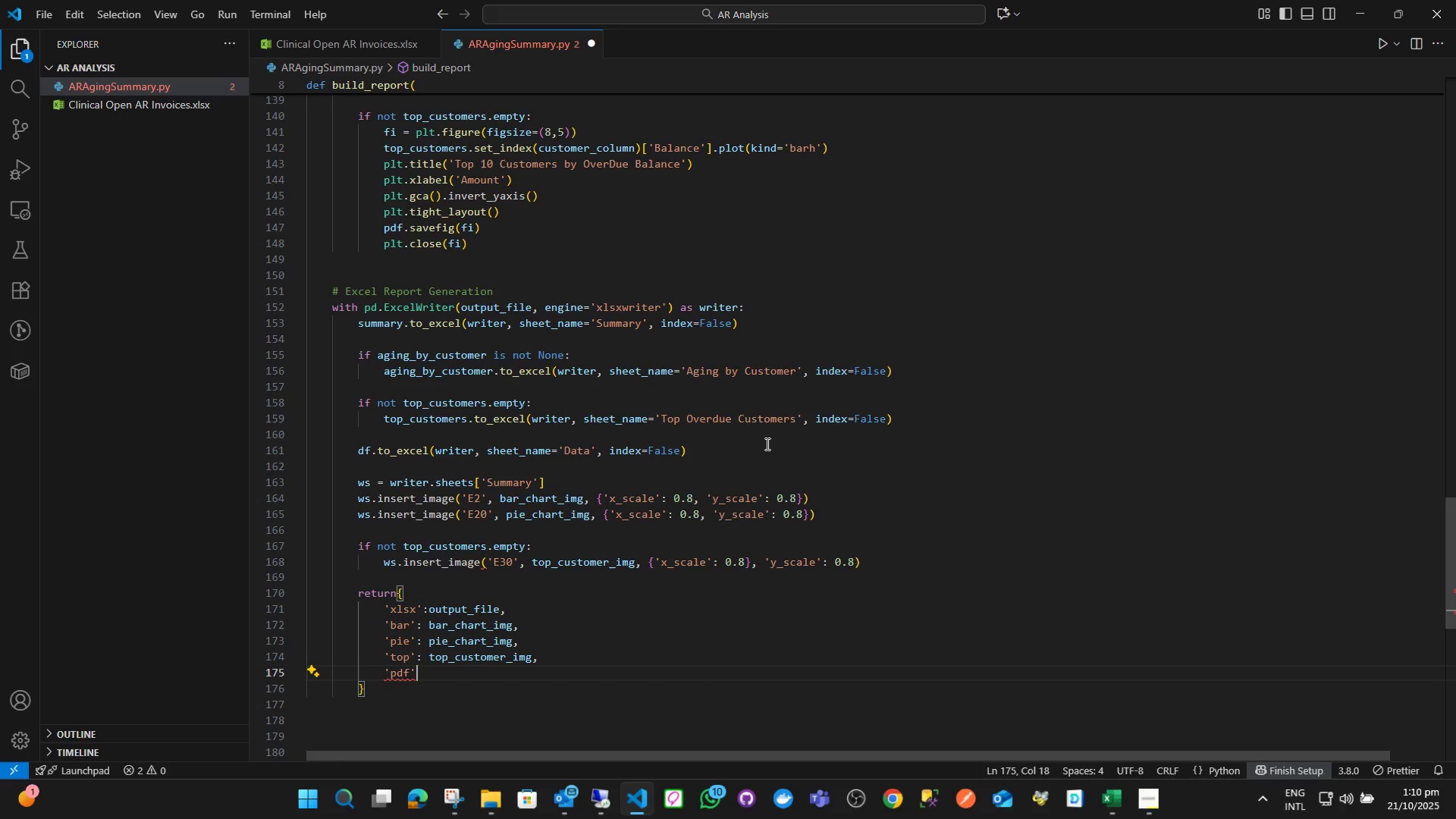 
type(: pdf)
 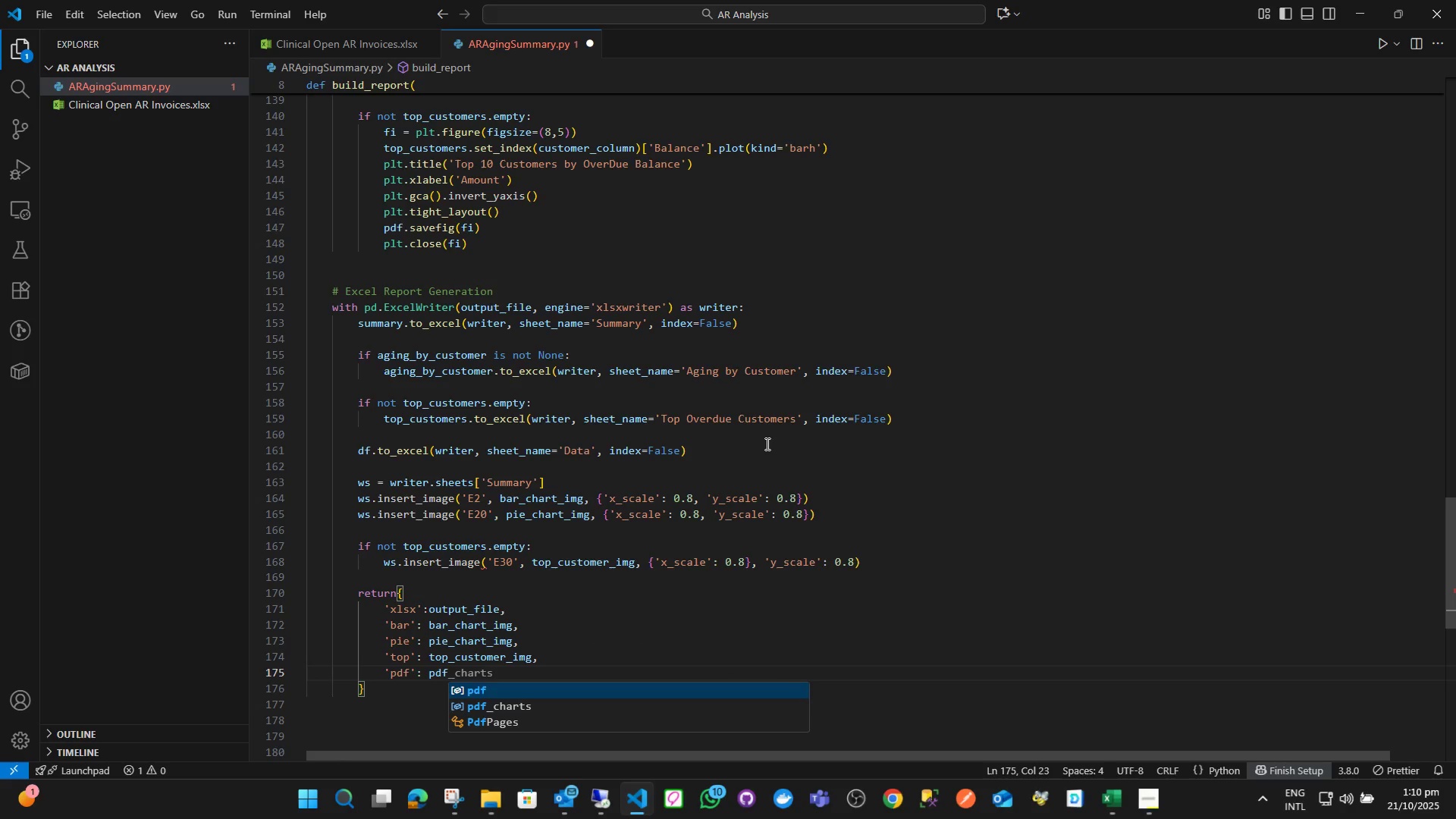 
key(ArrowDown)
 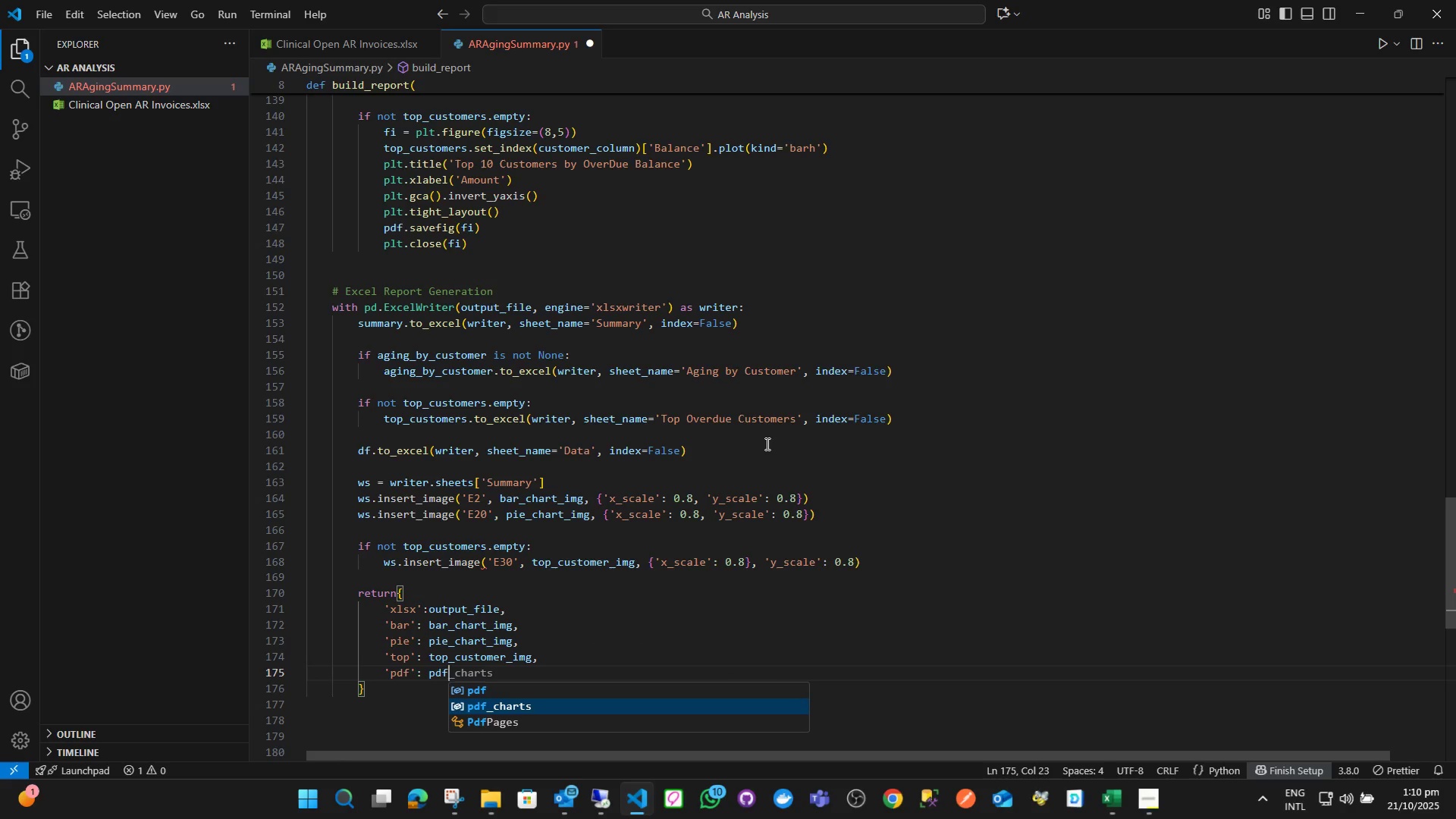 
key(Enter)
 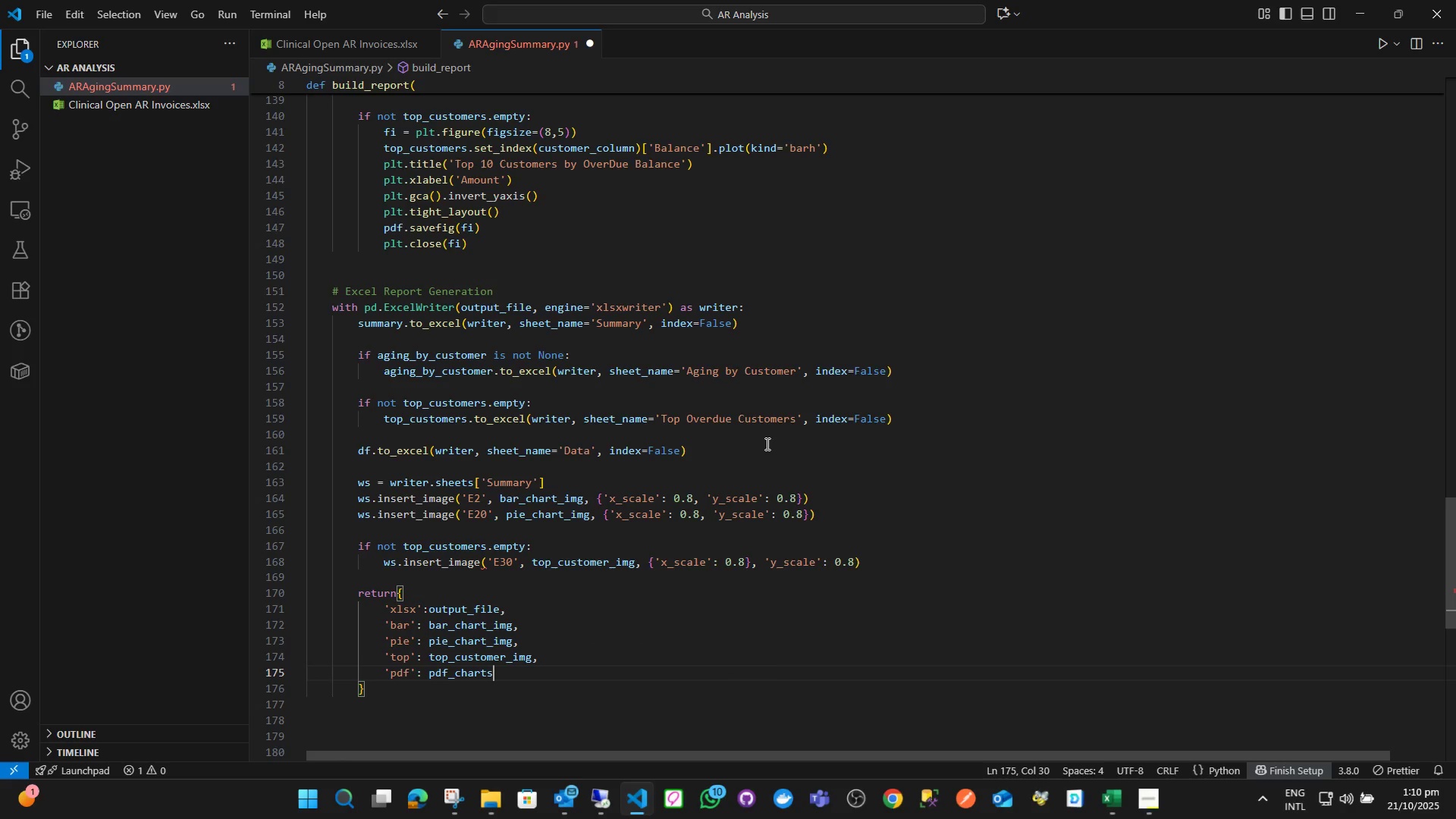 
key(Comma)
 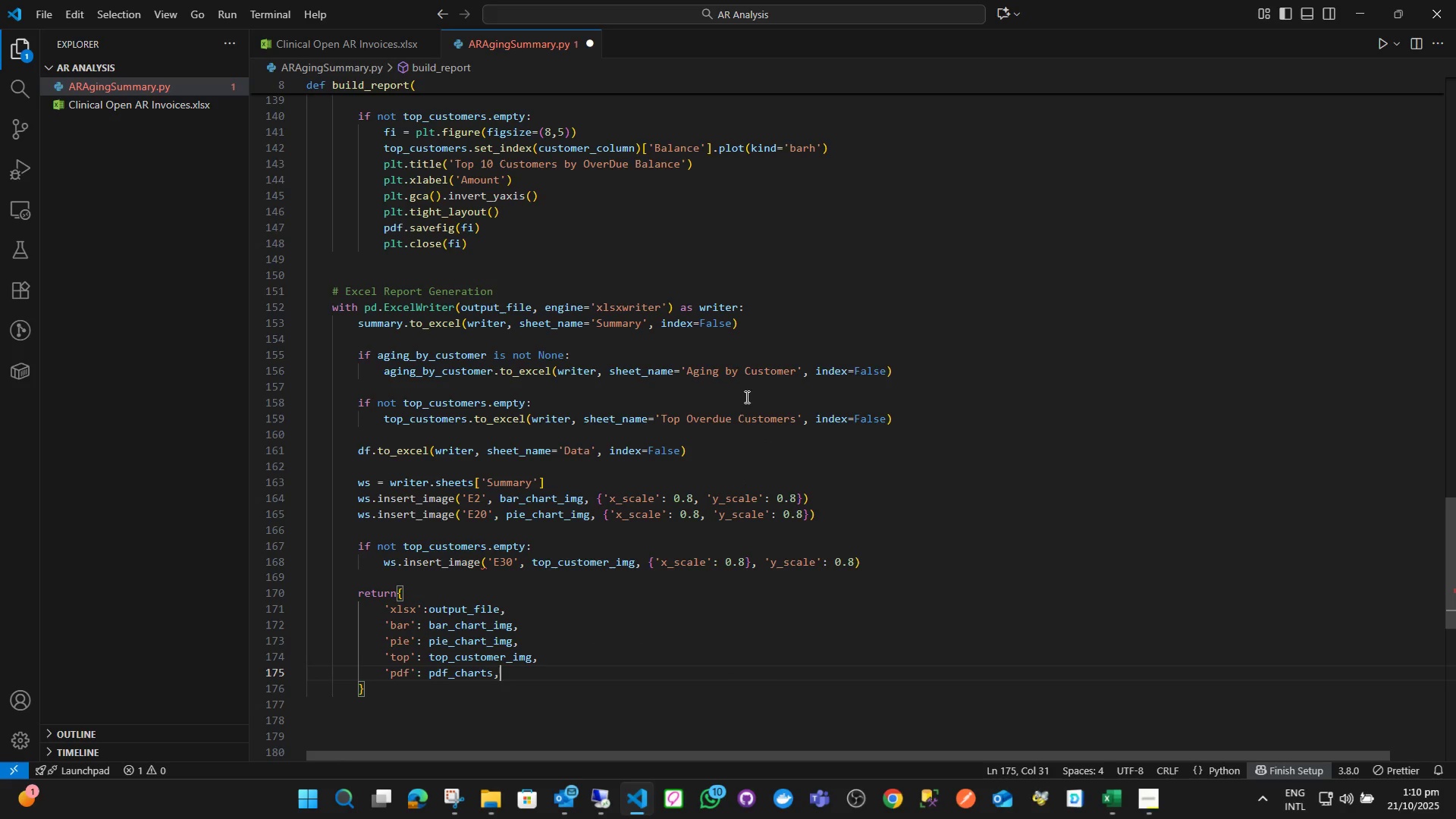 
scroll: coordinate [623, 444], scroll_direction: down, amount: 4.0
 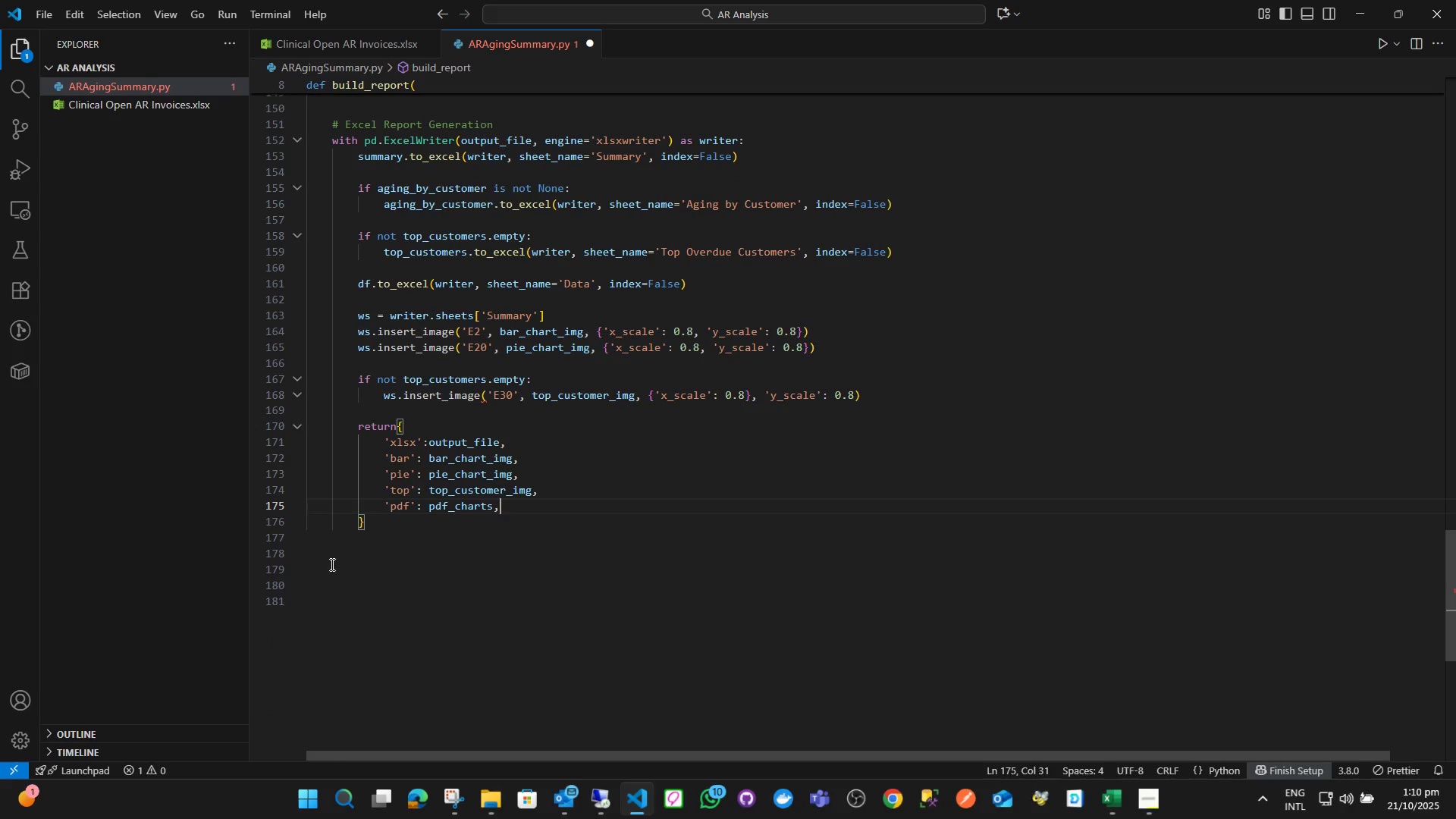 
double_click([334, 557])
 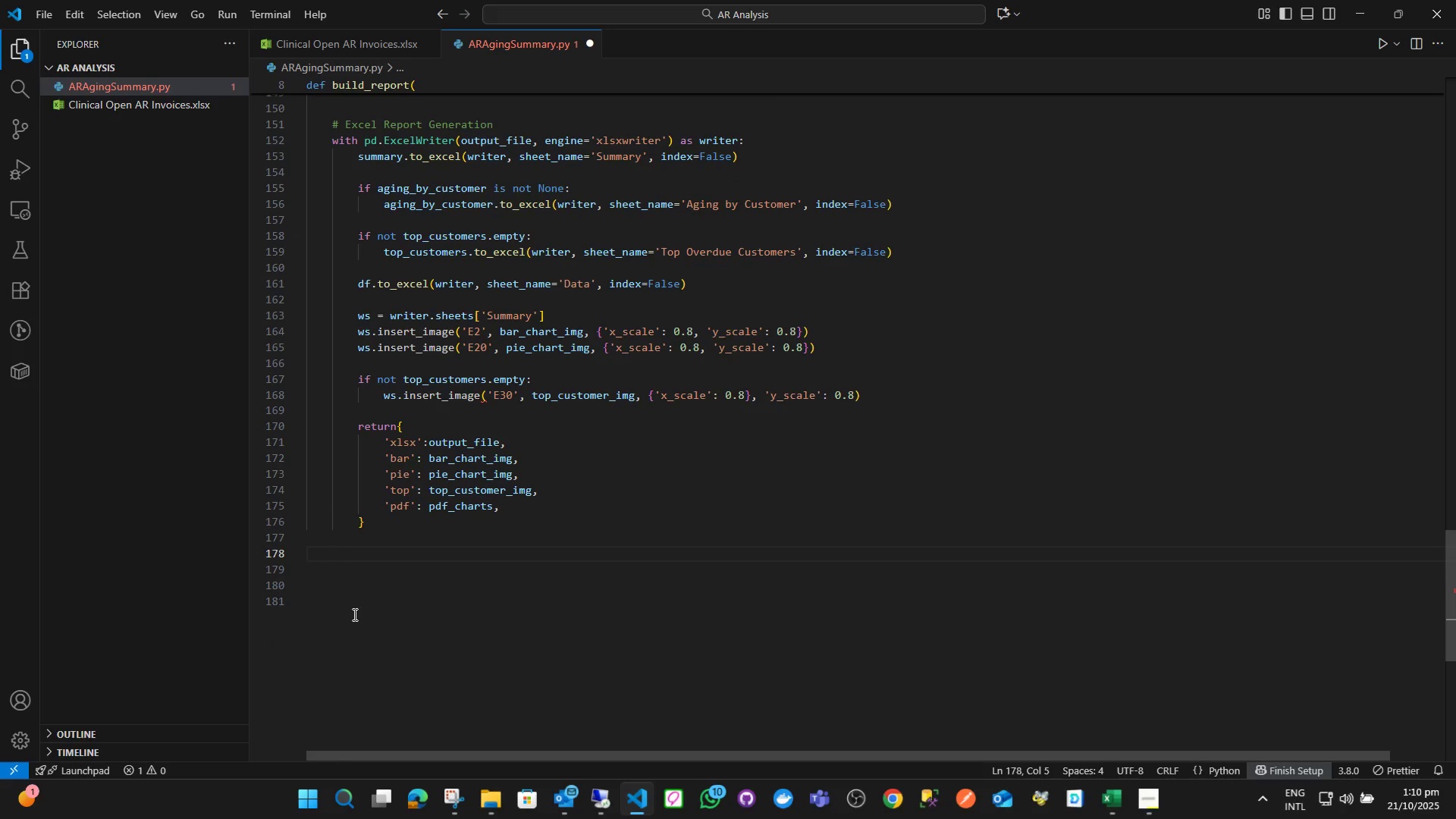 
key(ArrowDown)
 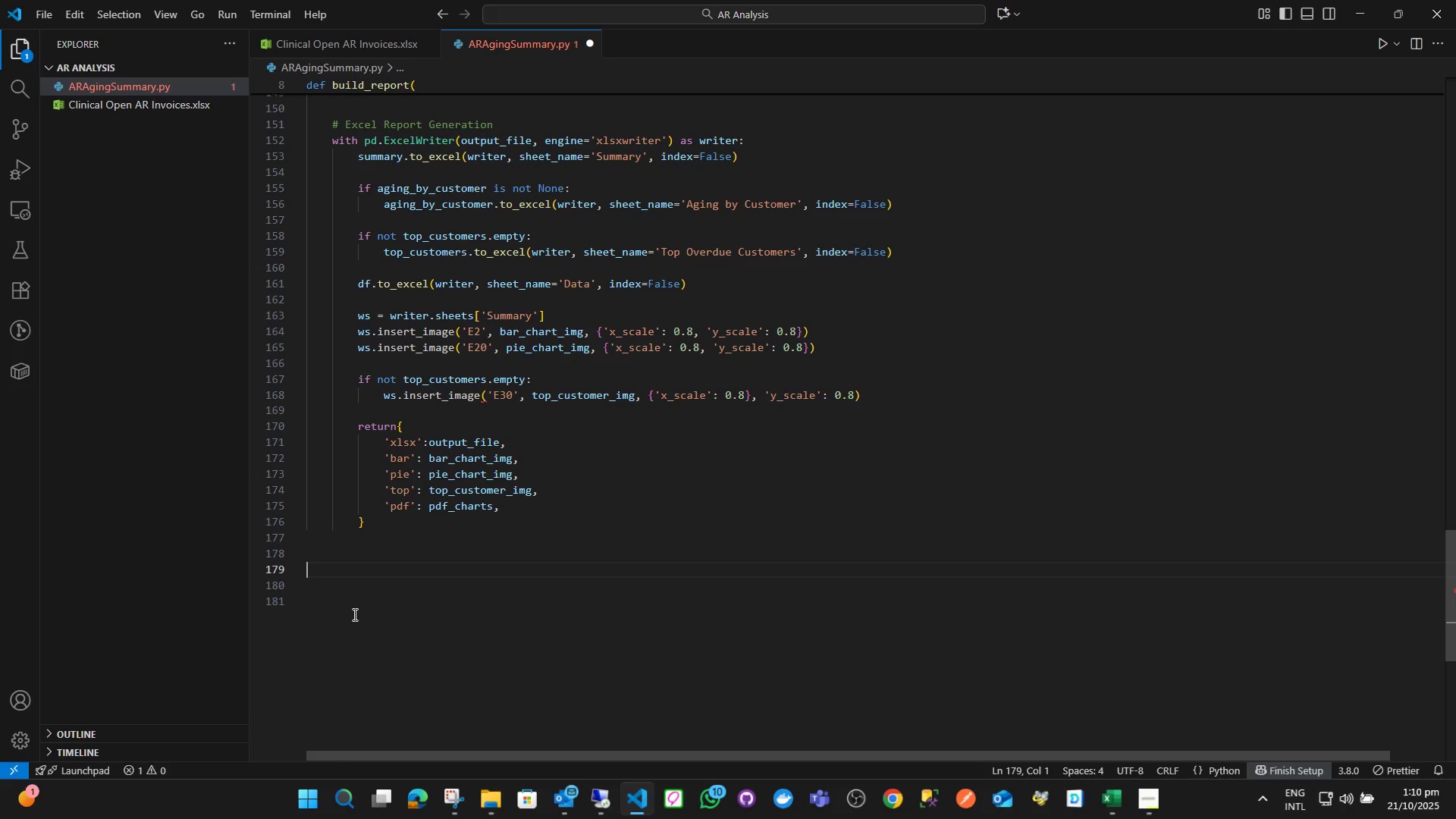 
type(if na)
 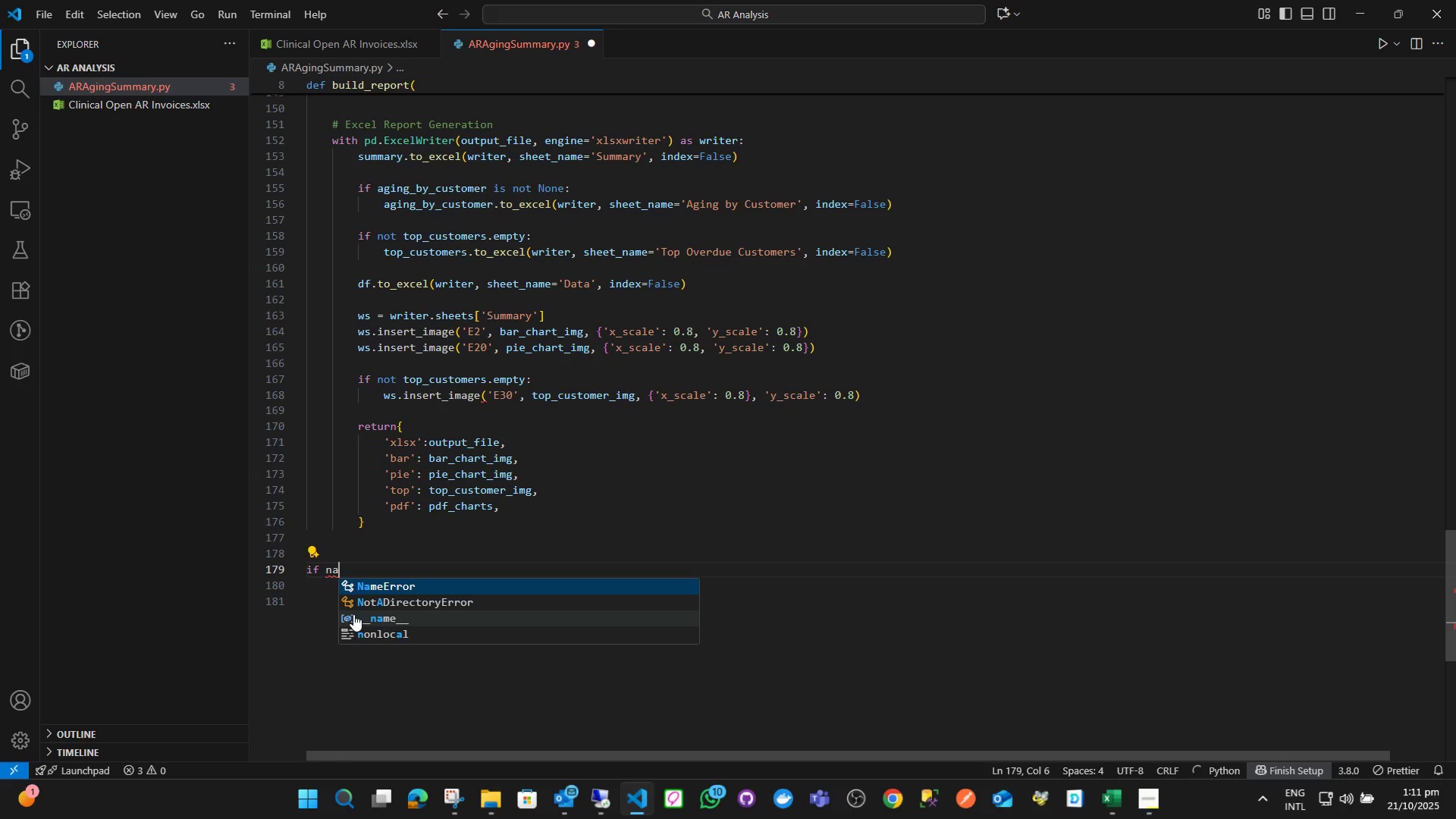 
key(ArrowDown)
 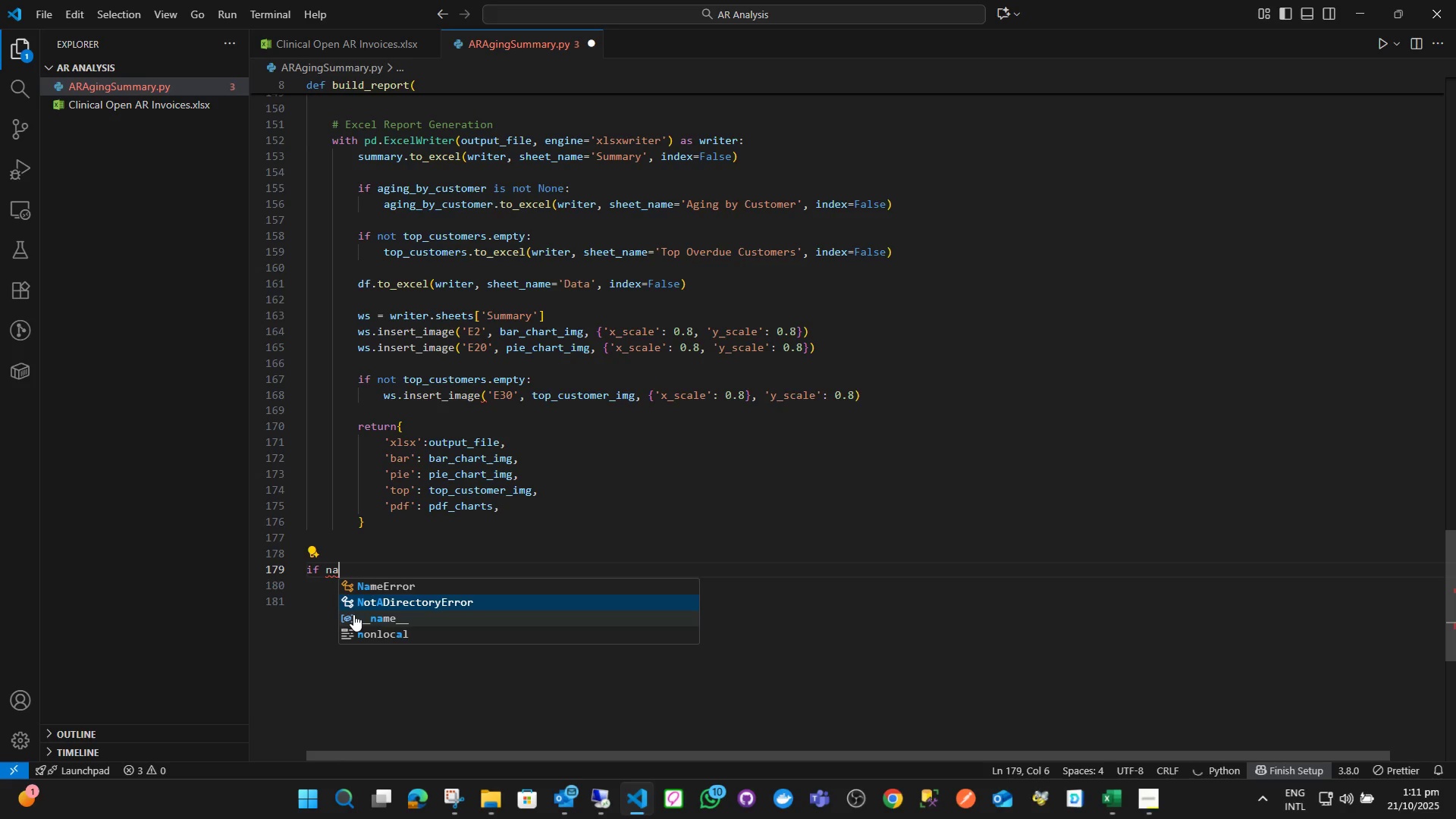 
key(ArrowDown)
 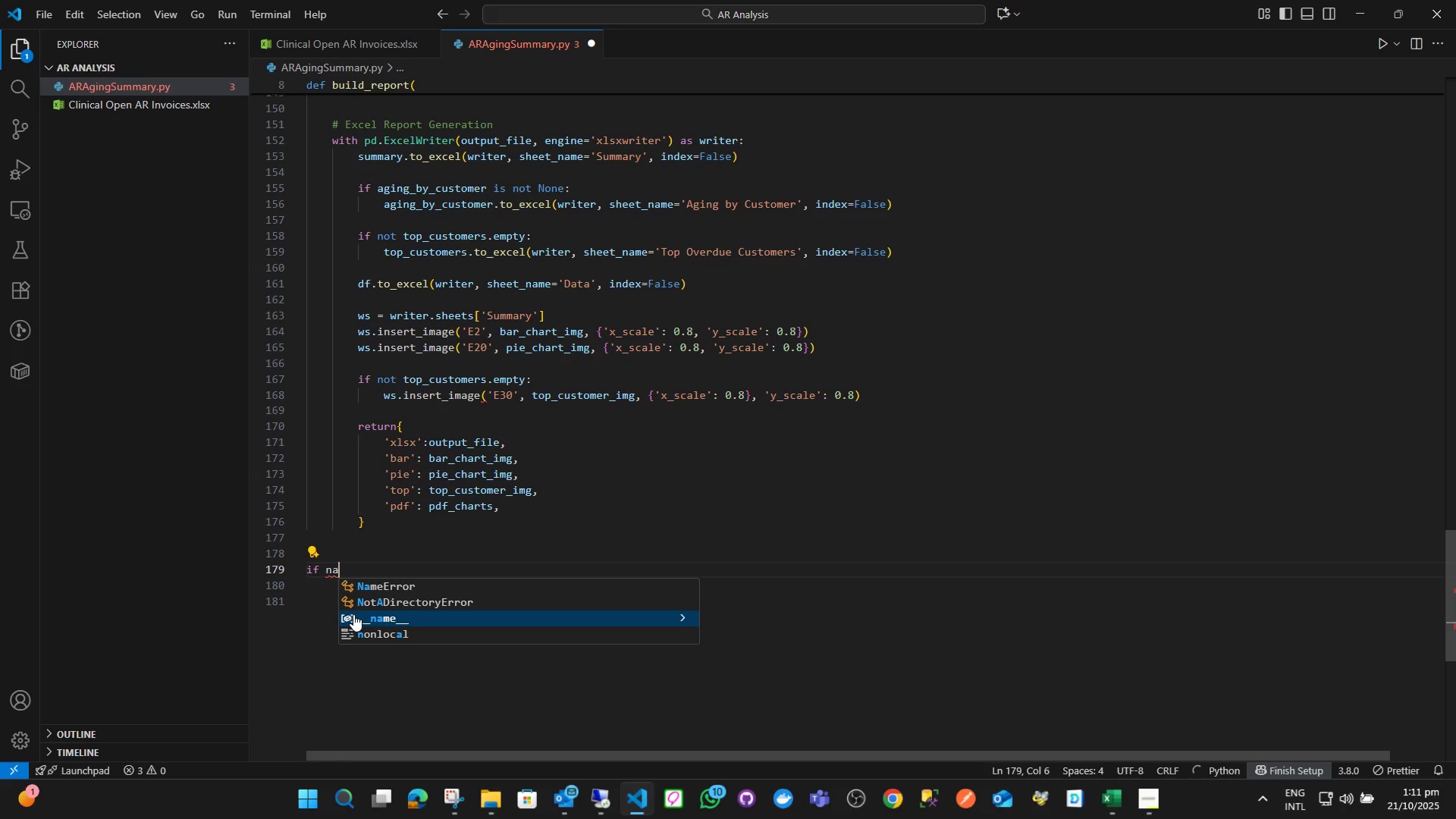 
key(Enter)
 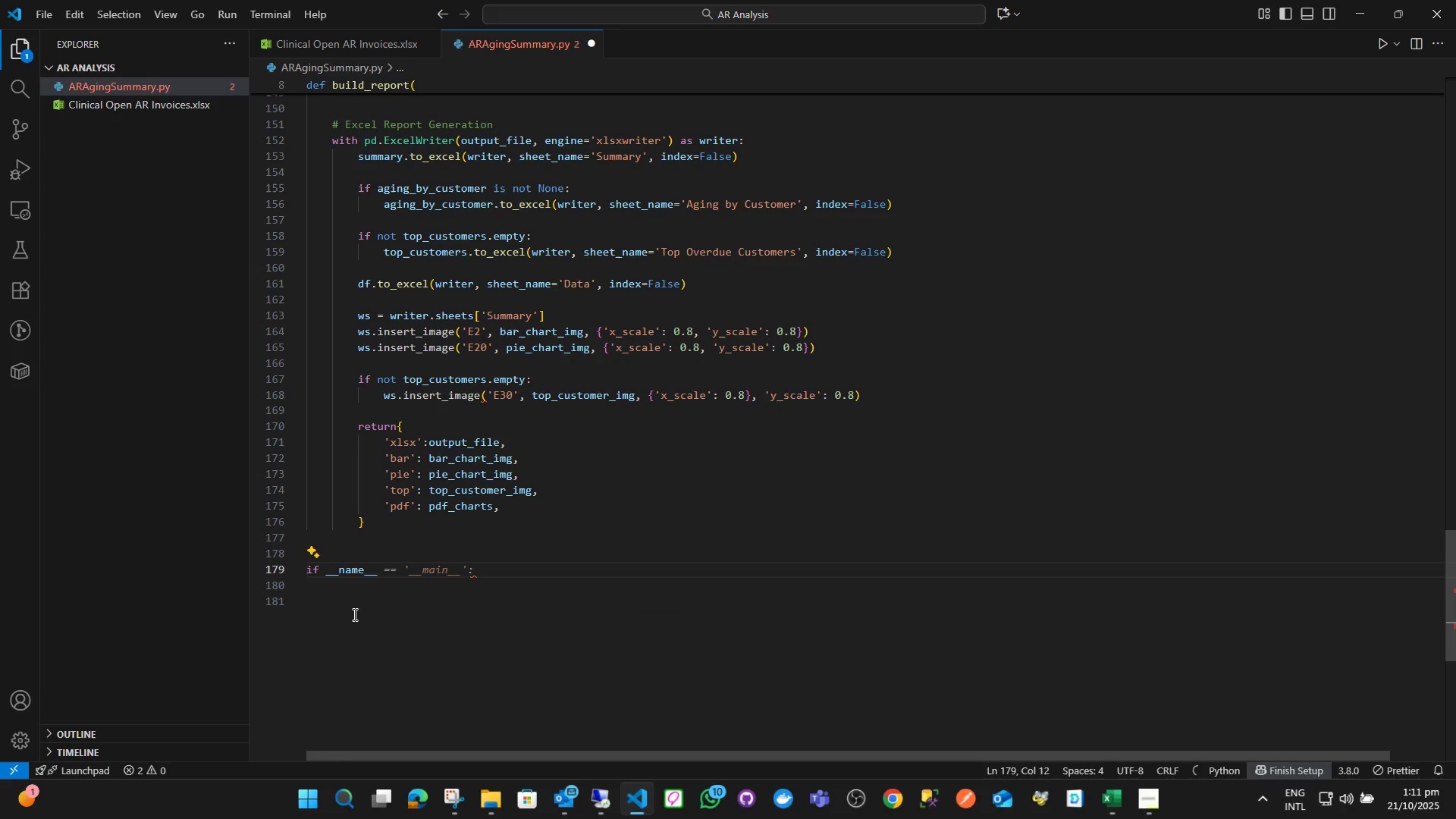 
key(Tab)
 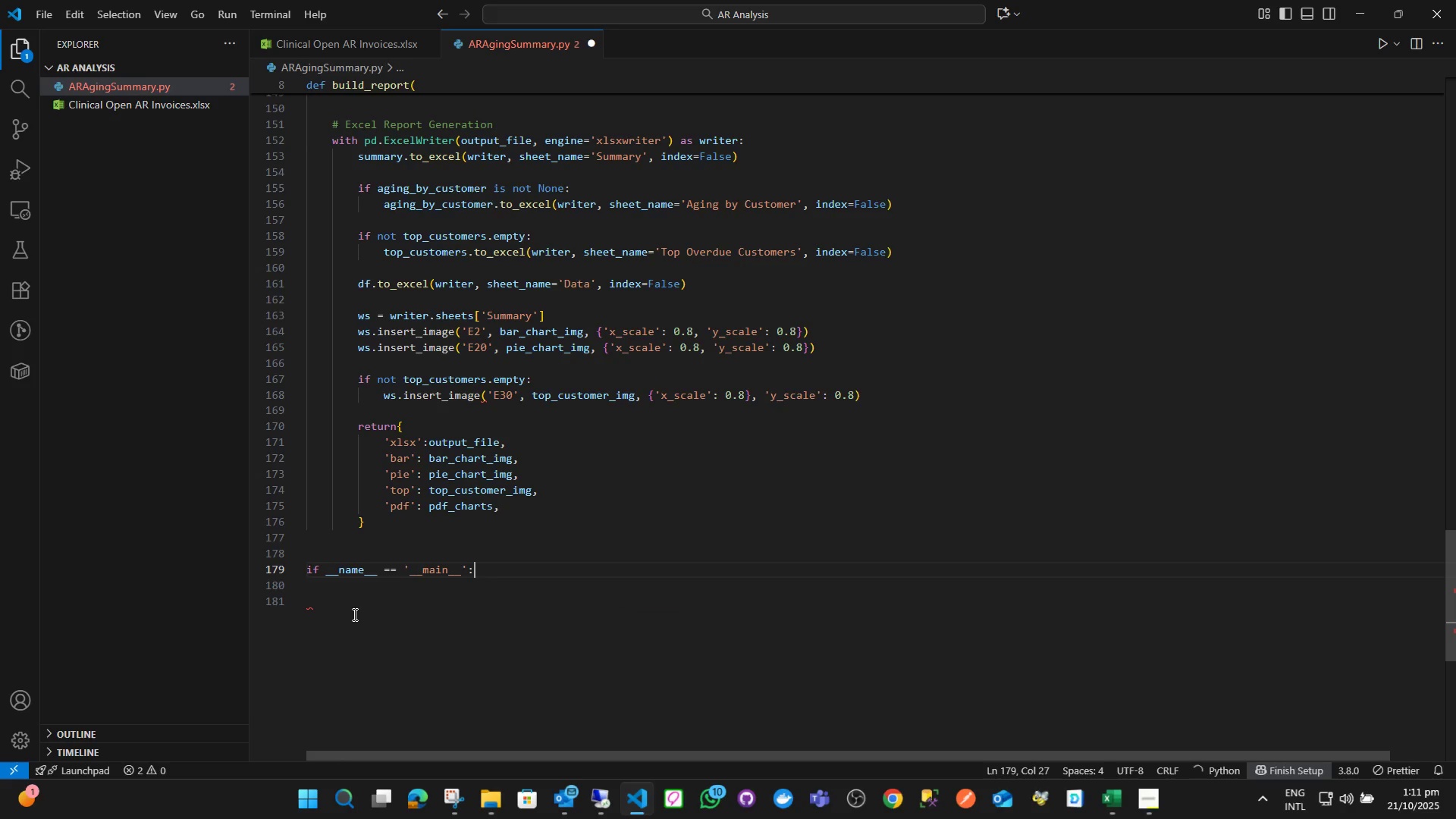 
key(Enter)
 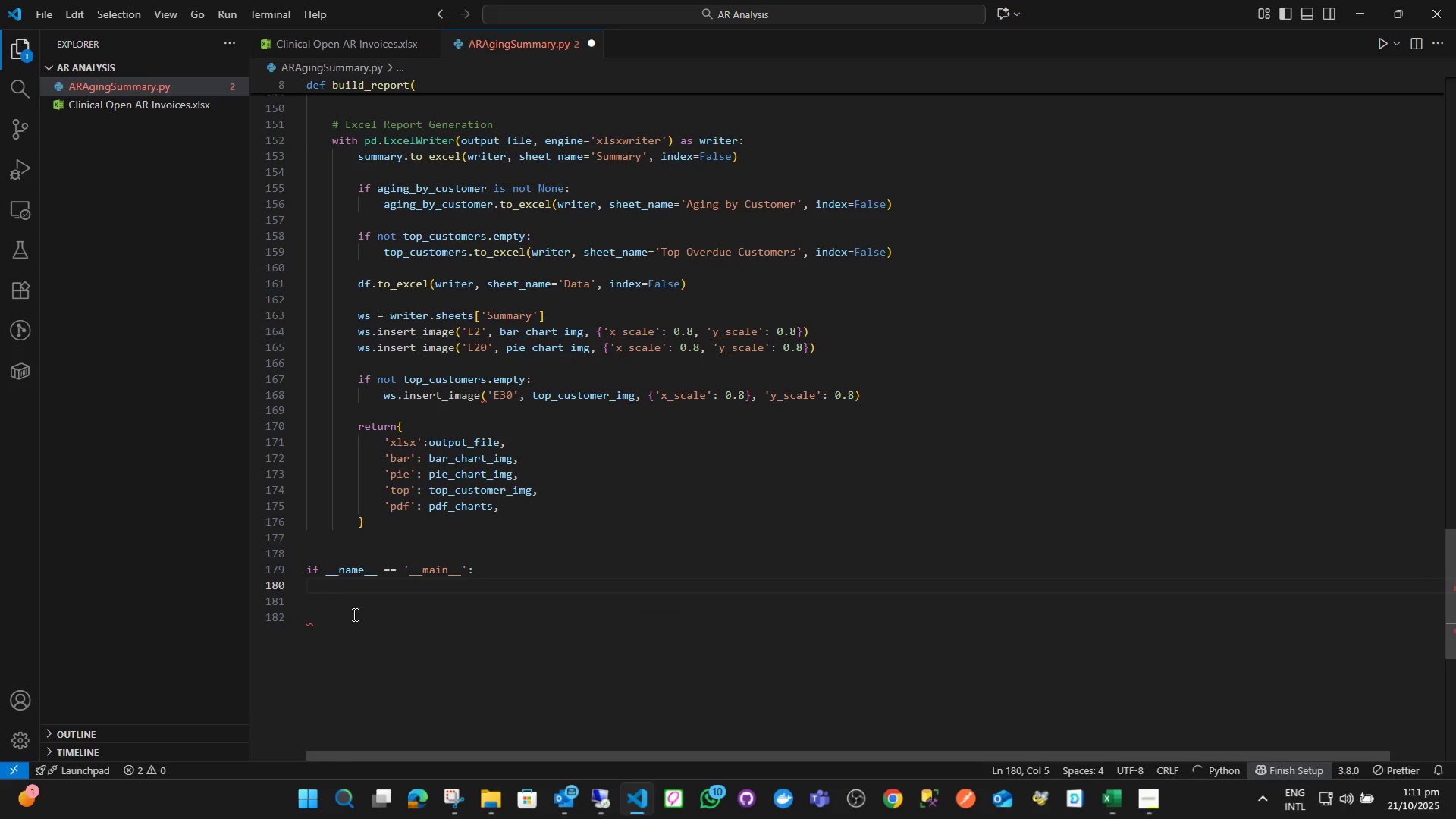 
type(p = argp)
 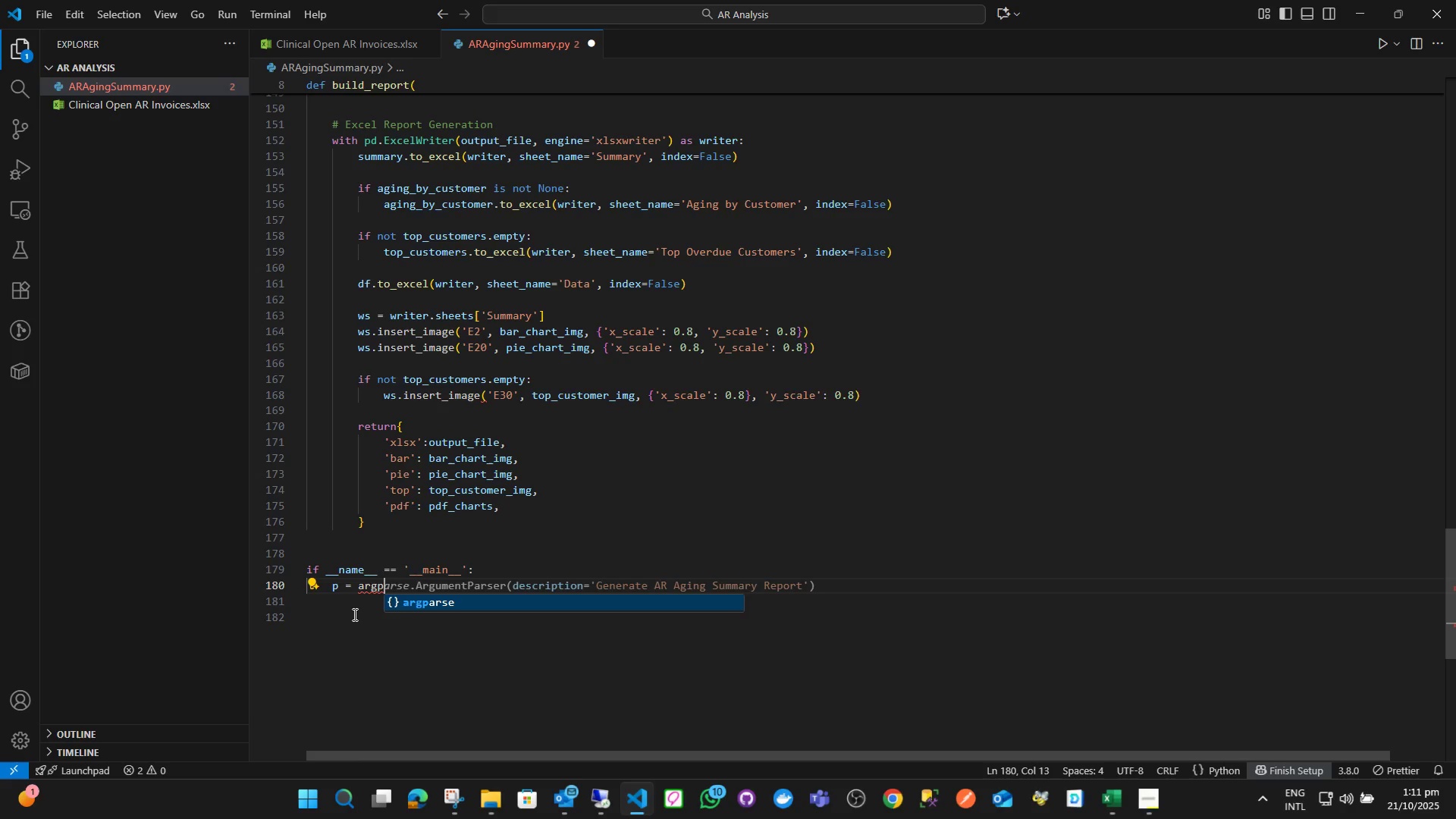 
key(Enter)
 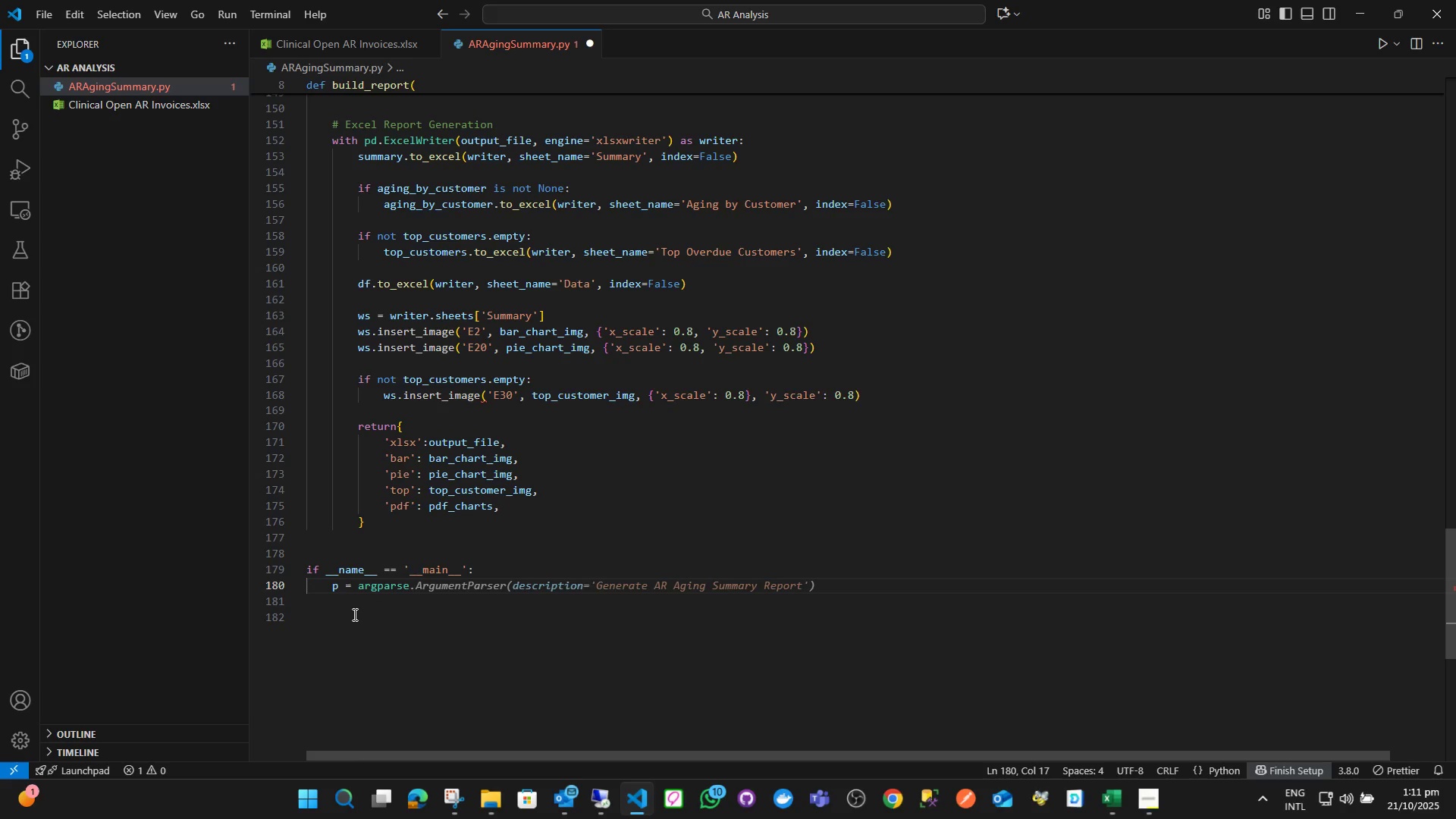 
type(.Ar)
 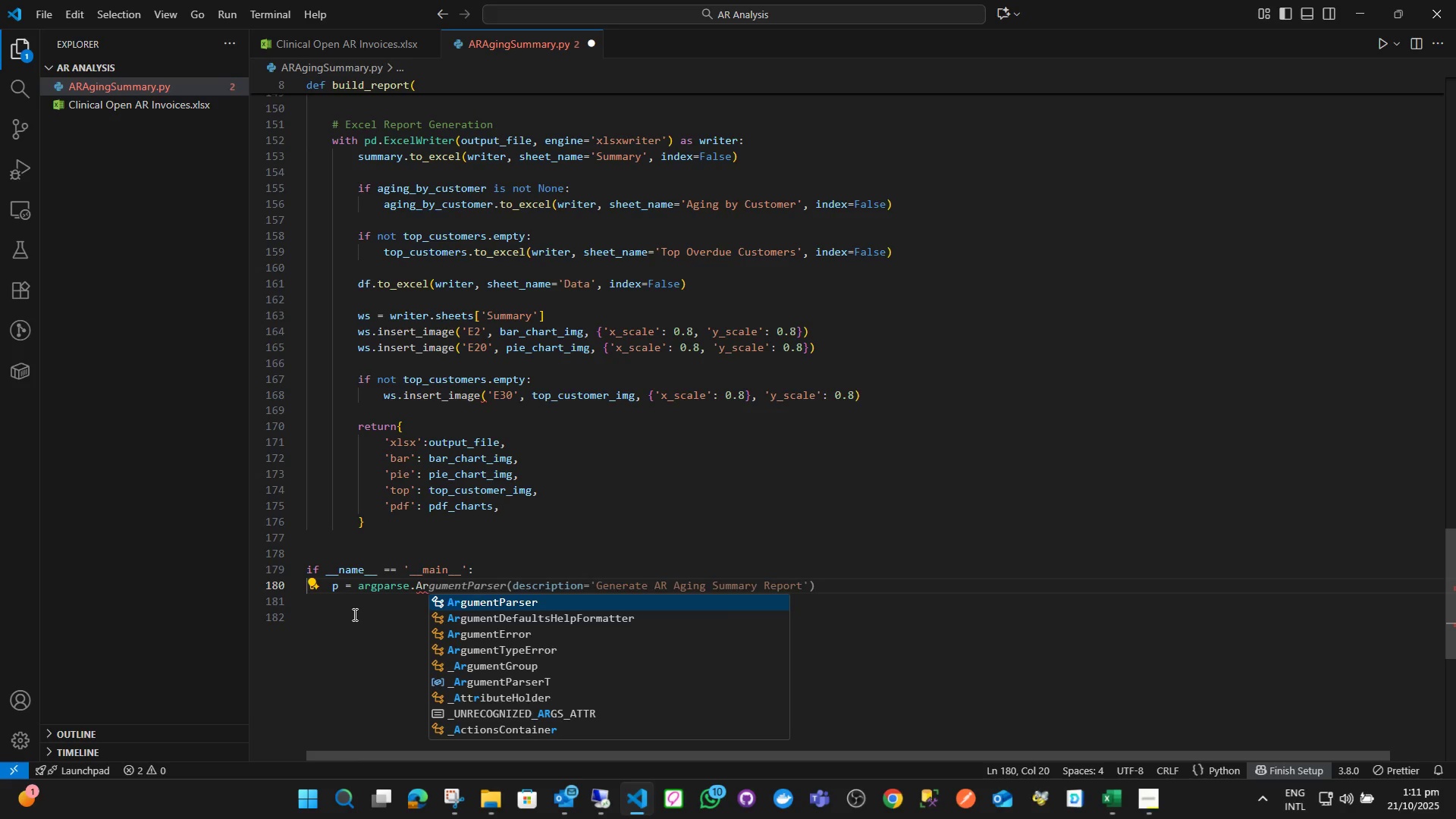 
key(Enter)
 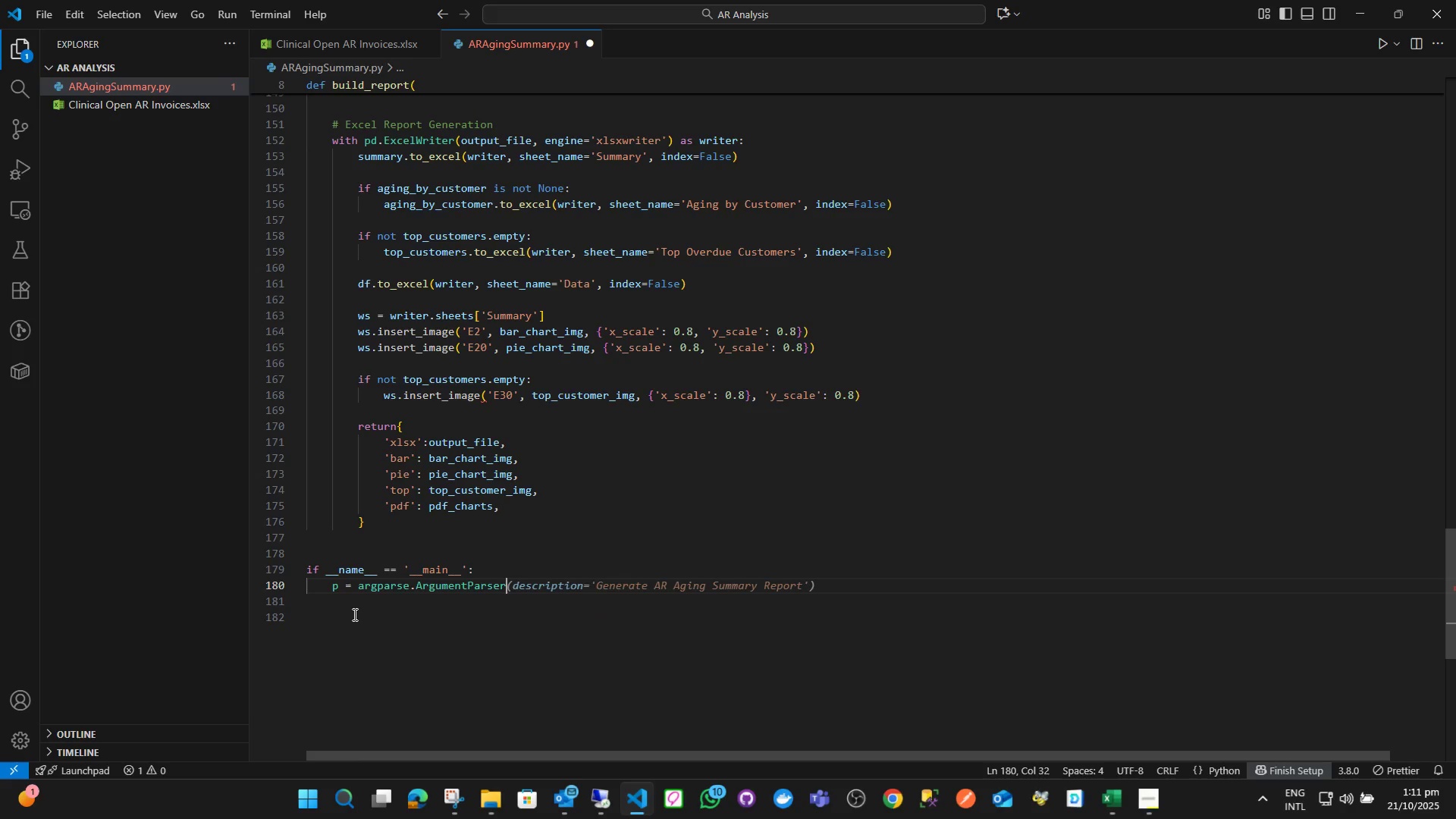 
type((de)
 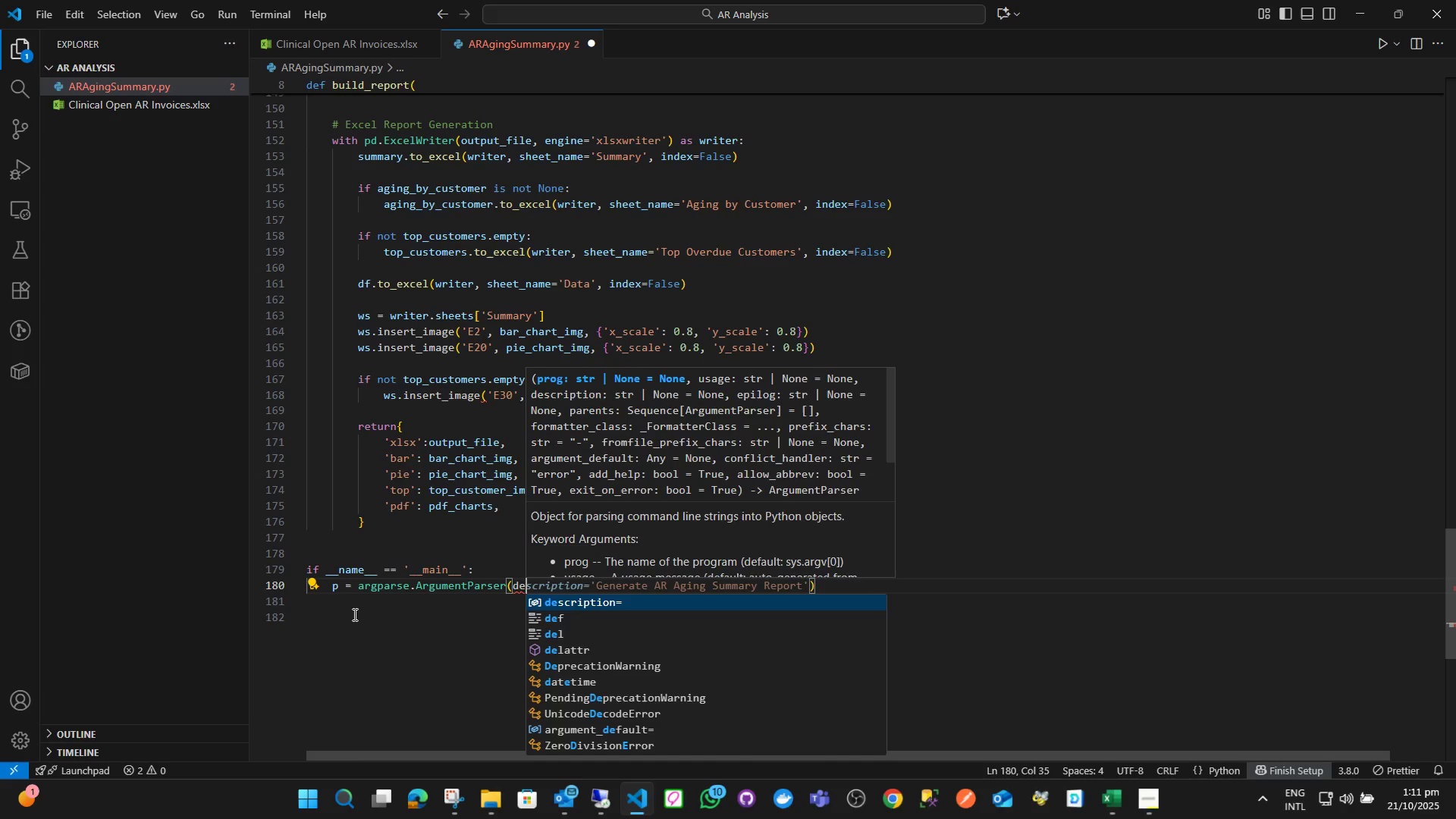 
key(Enter)
 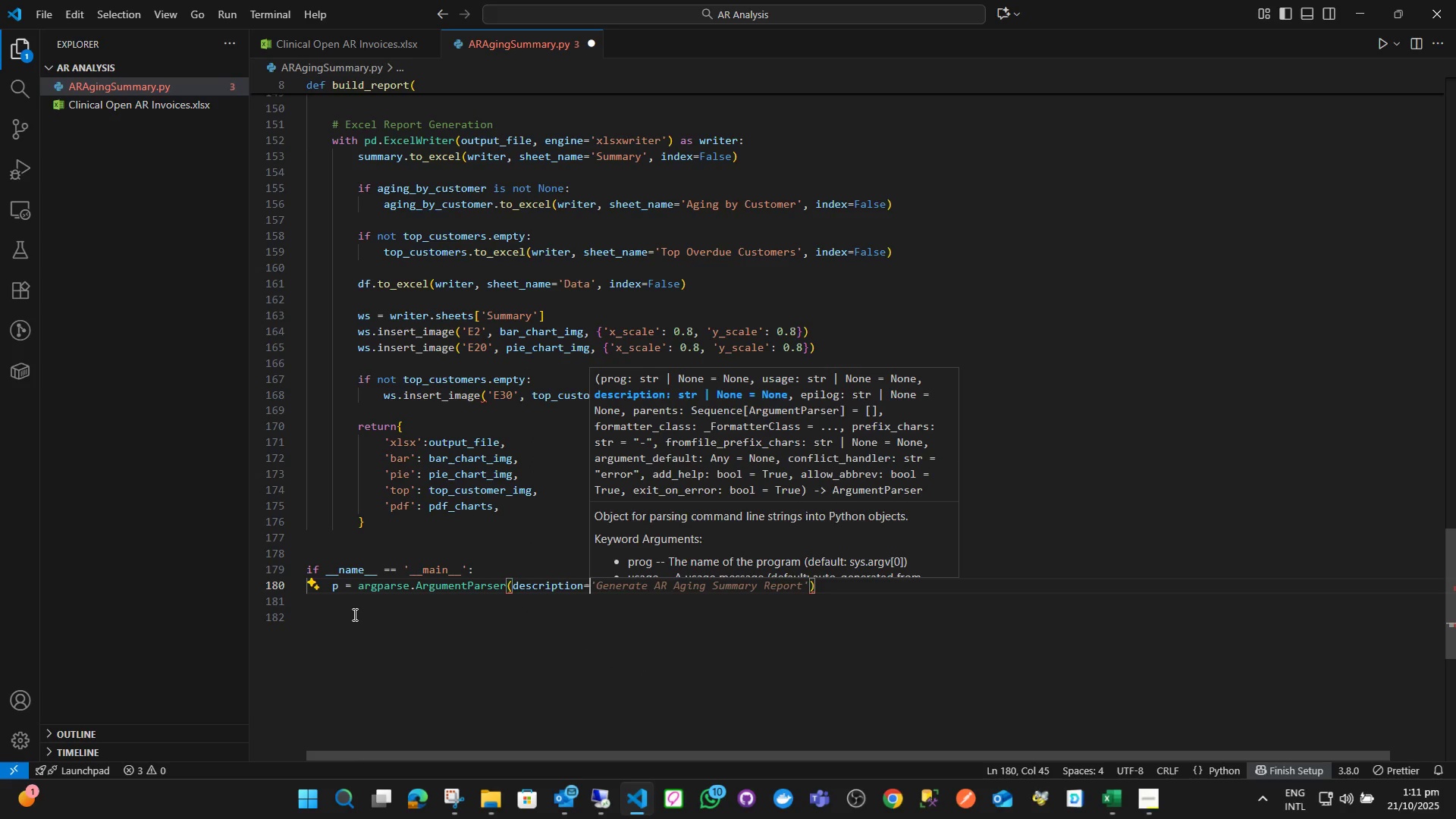 
key(Quote)
 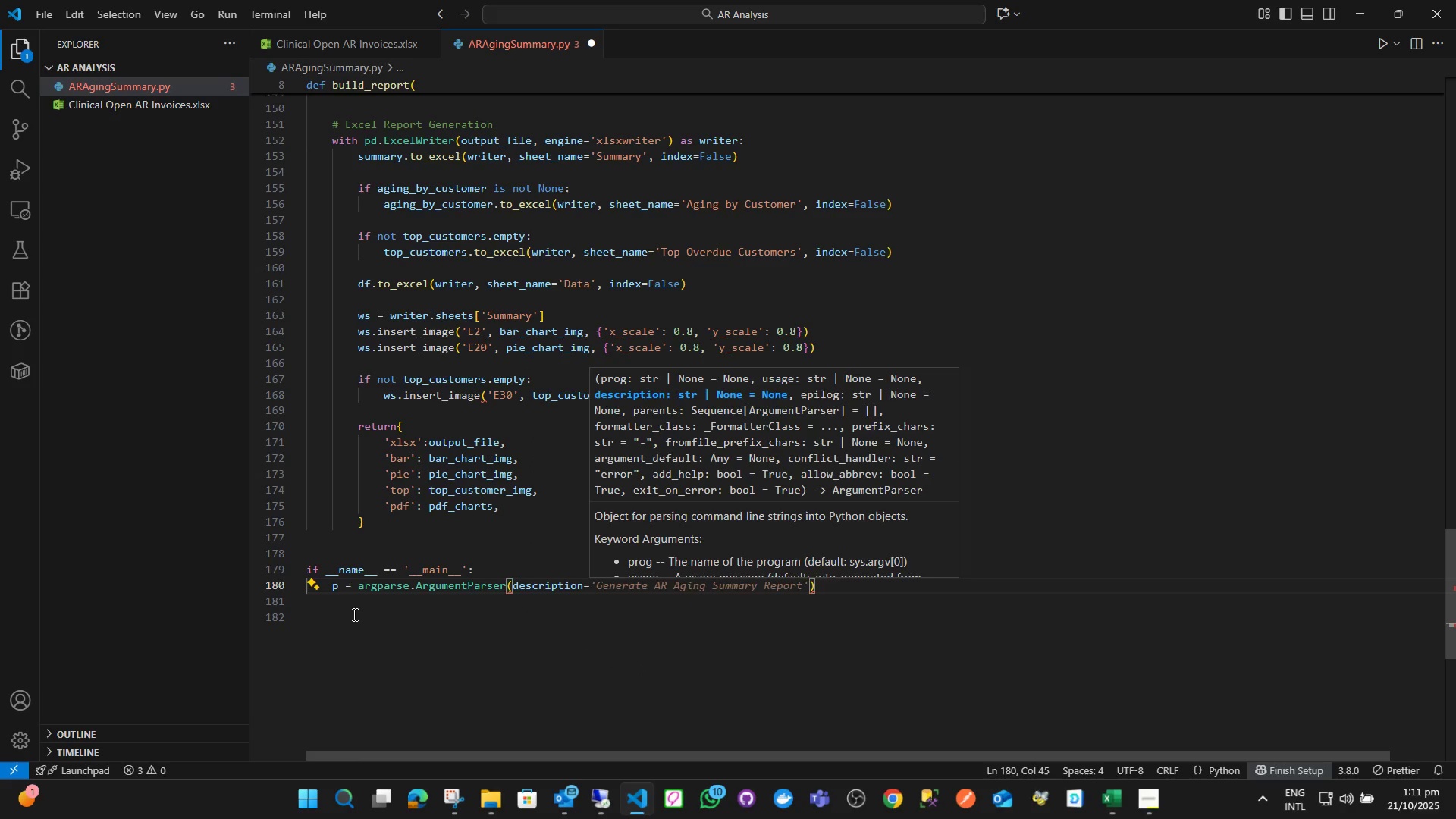 
key(Quote)
 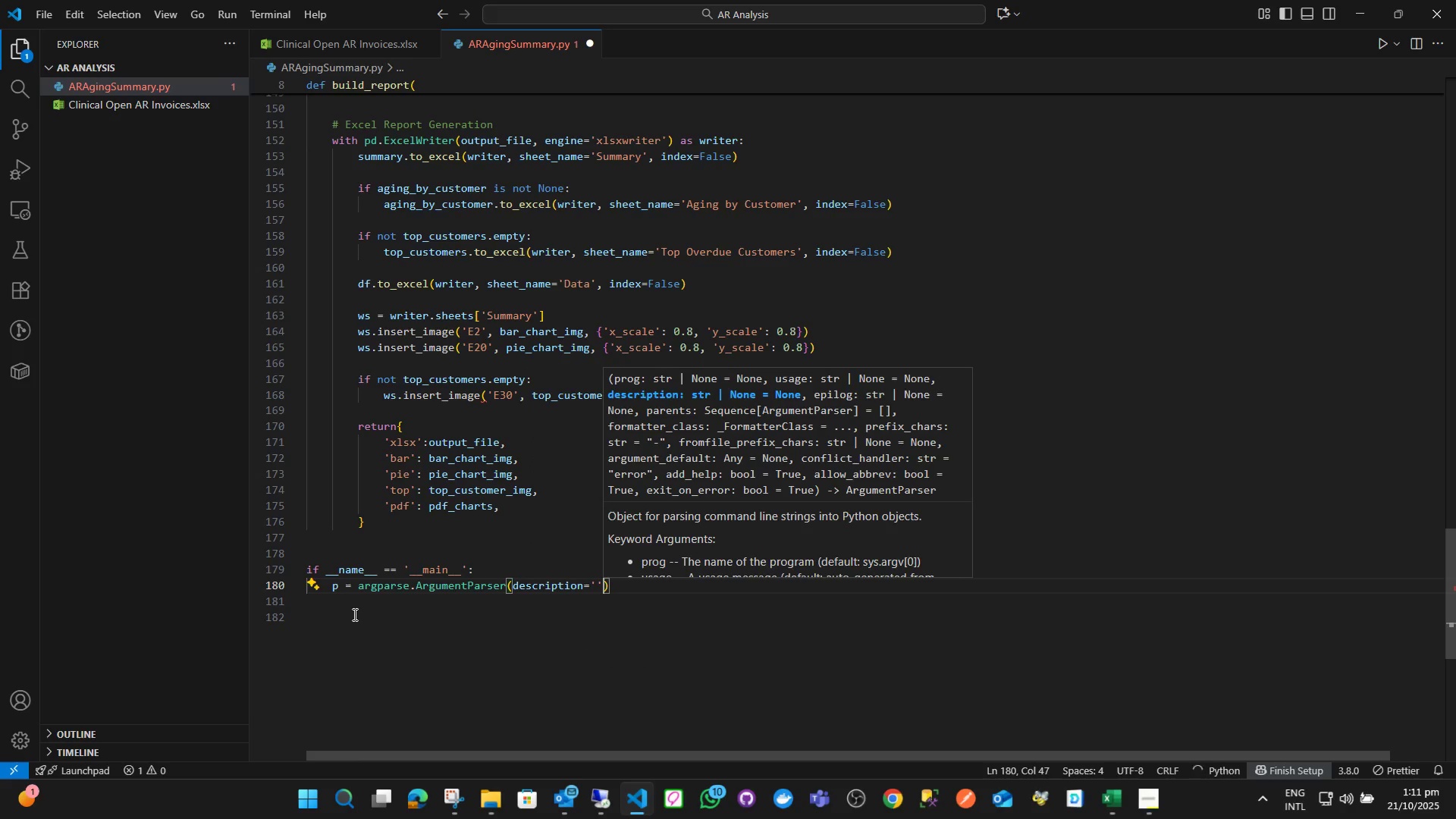 
key(ArrowLeft)
 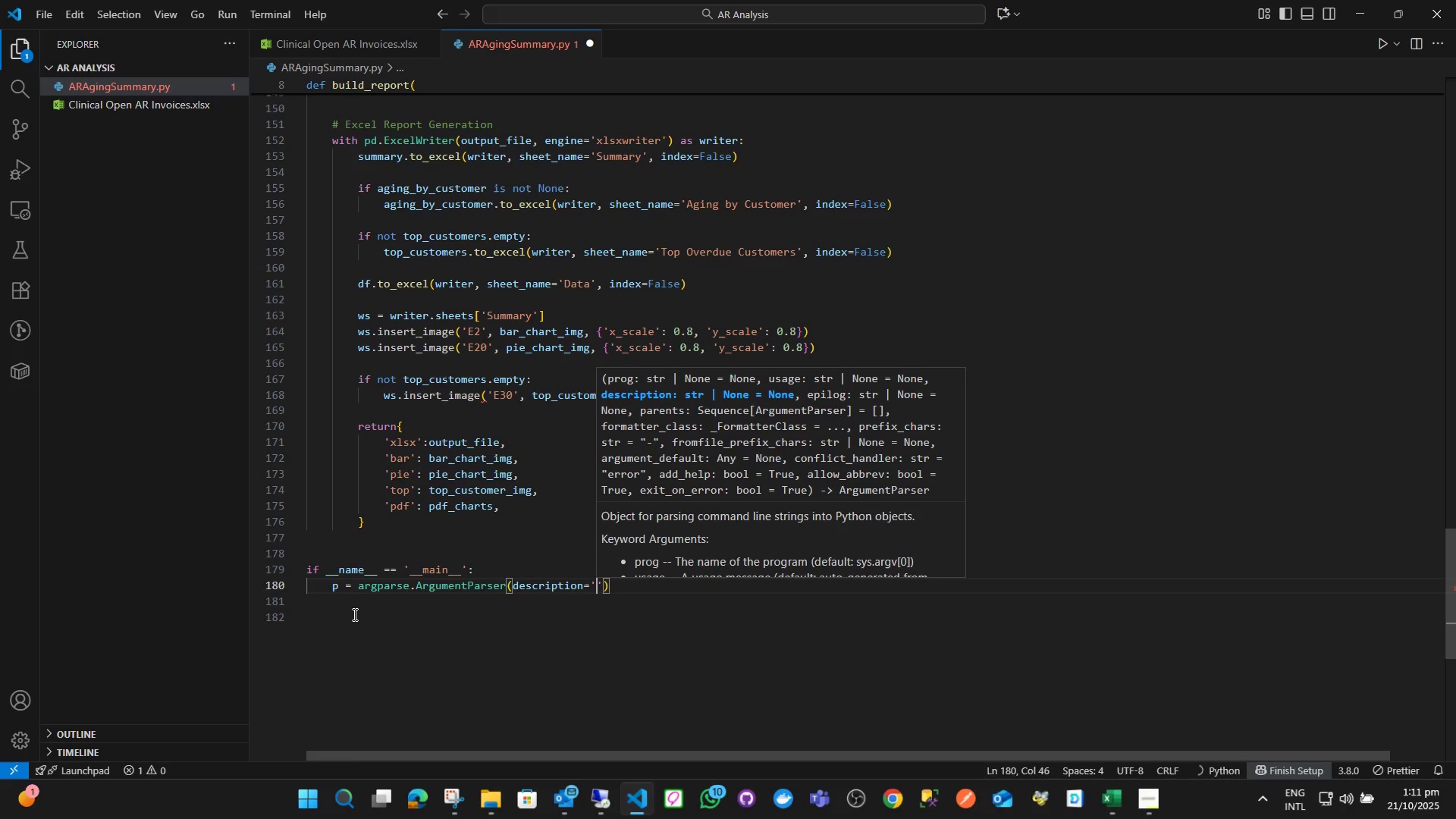 
type(Generate AR)
key(Backspace)
key(Backspace)
type(Advanced AR Aging Summary Repoor)
key(Backspace)
key(Backspace)
type(rt Frpm)
key(Backspace)
key(Backspace)
type(om Excel)
 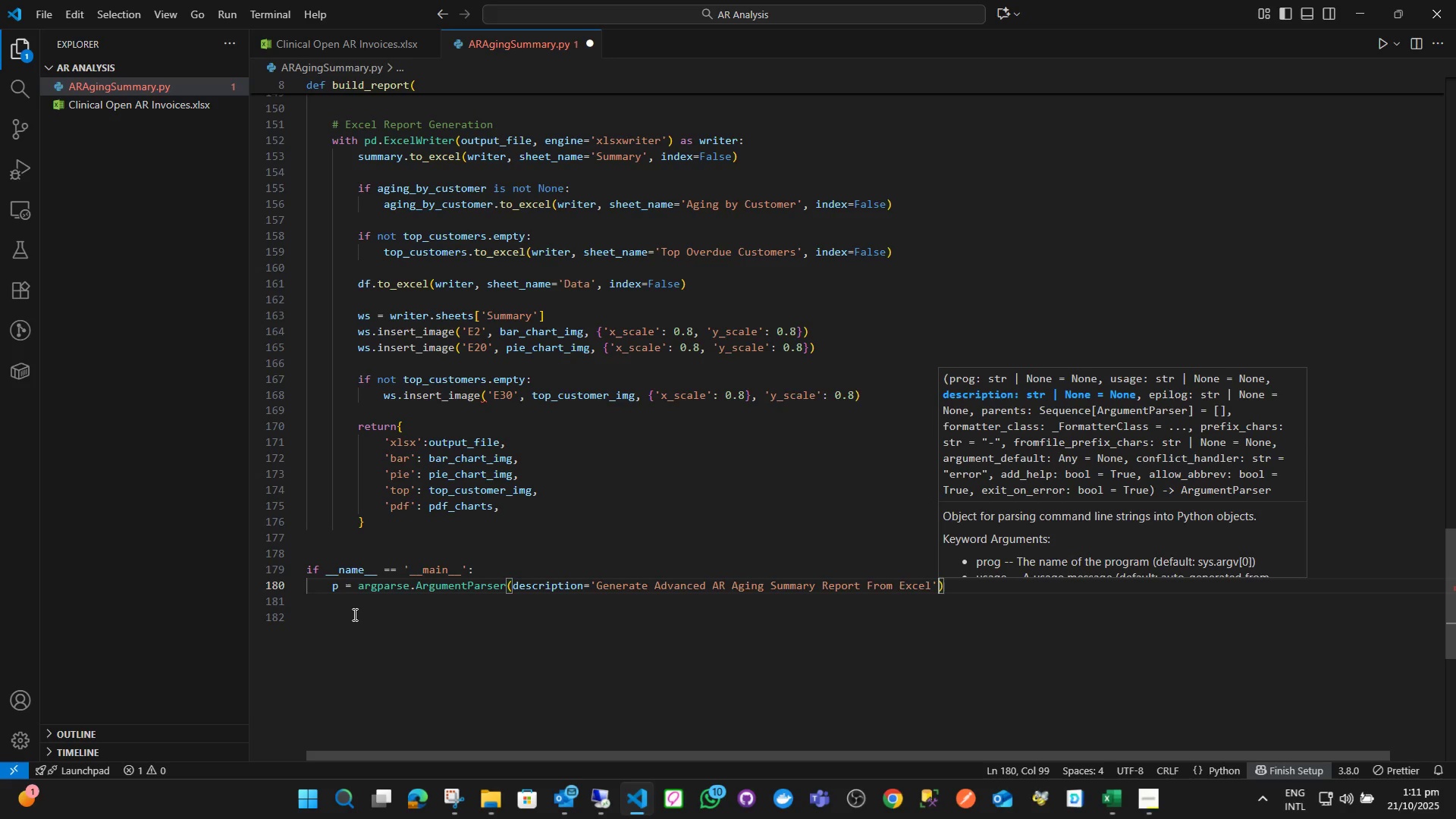 
 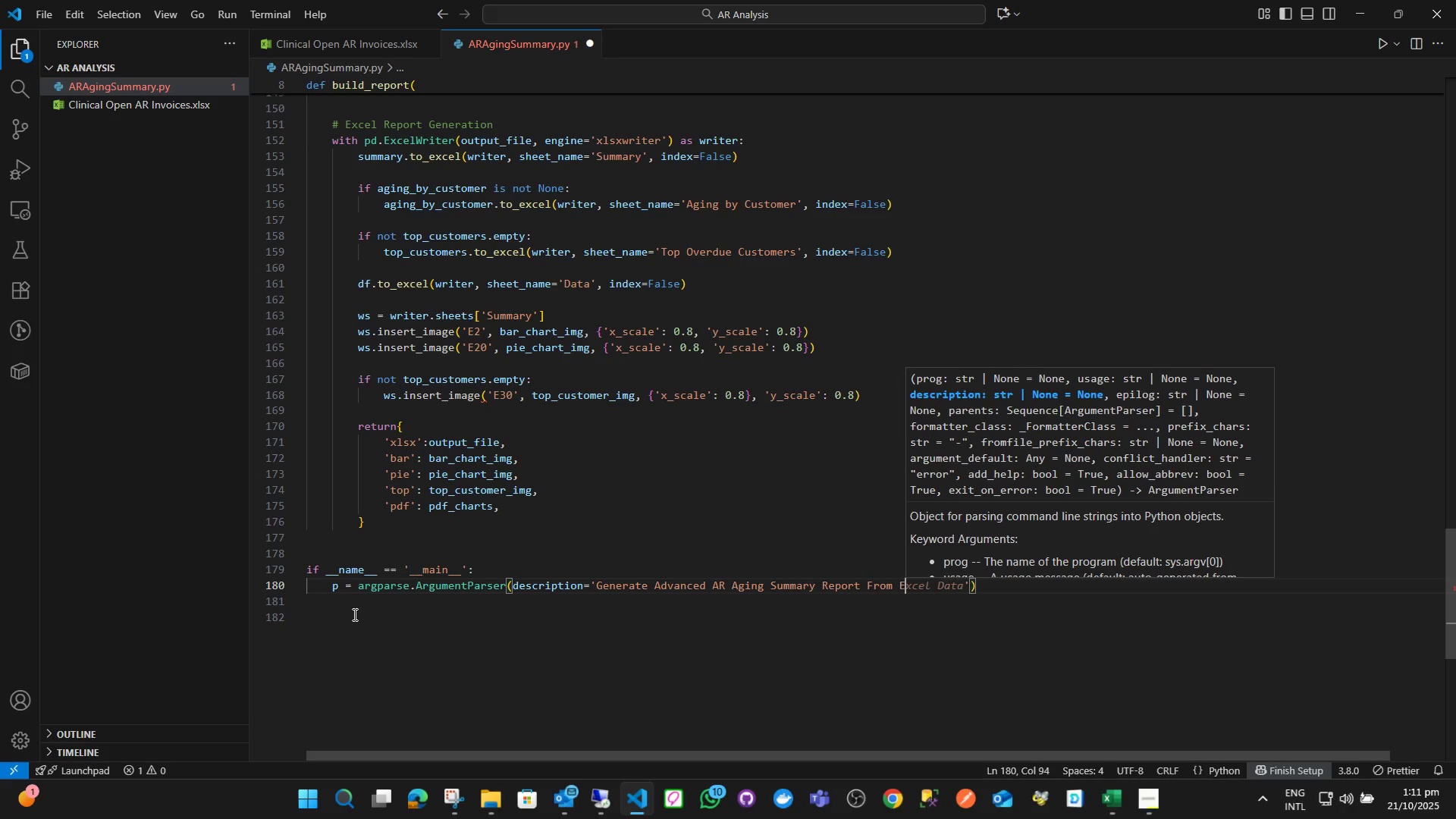 
key(ArrowRight)
 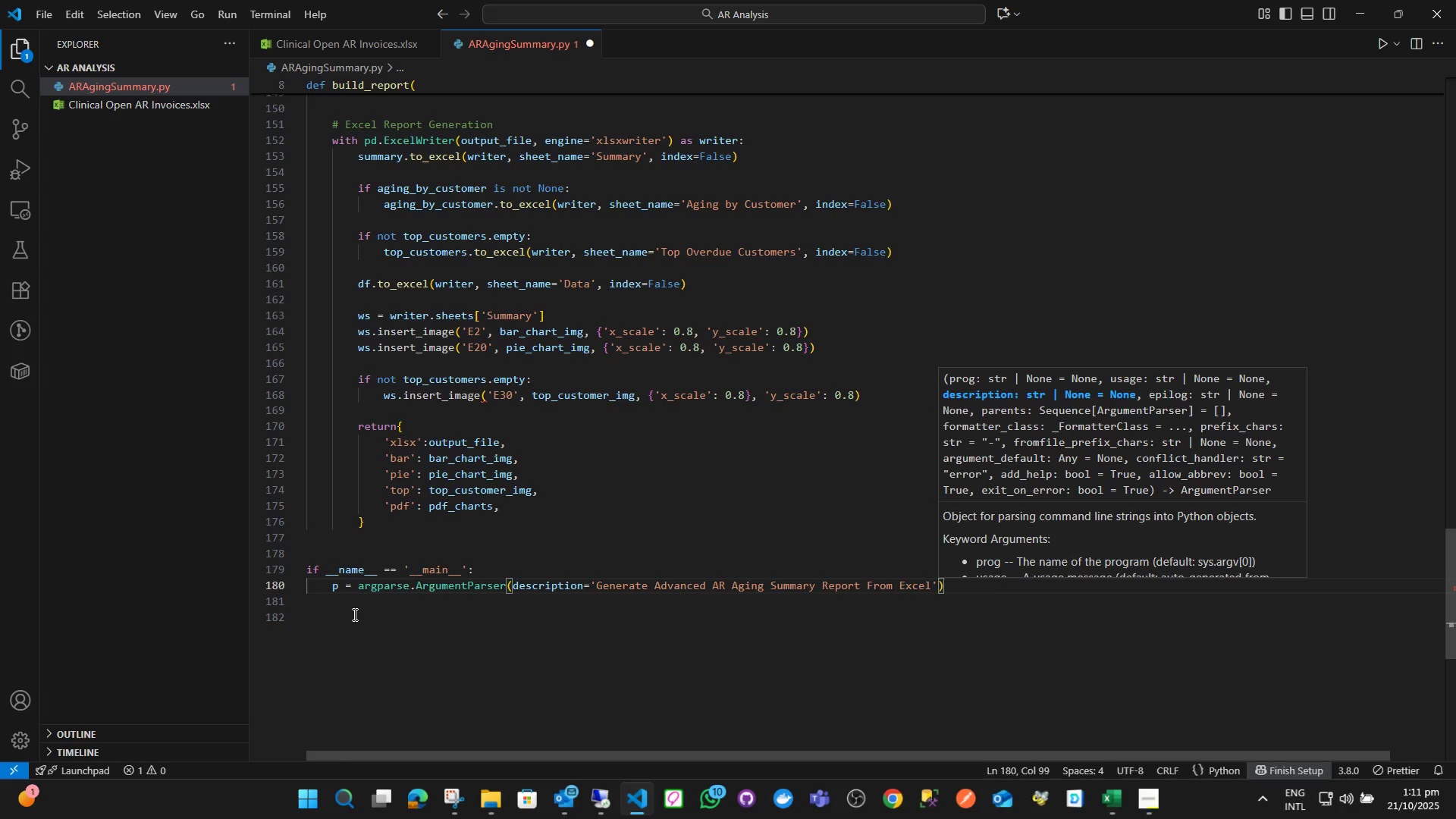 
key(ArrowRight)
 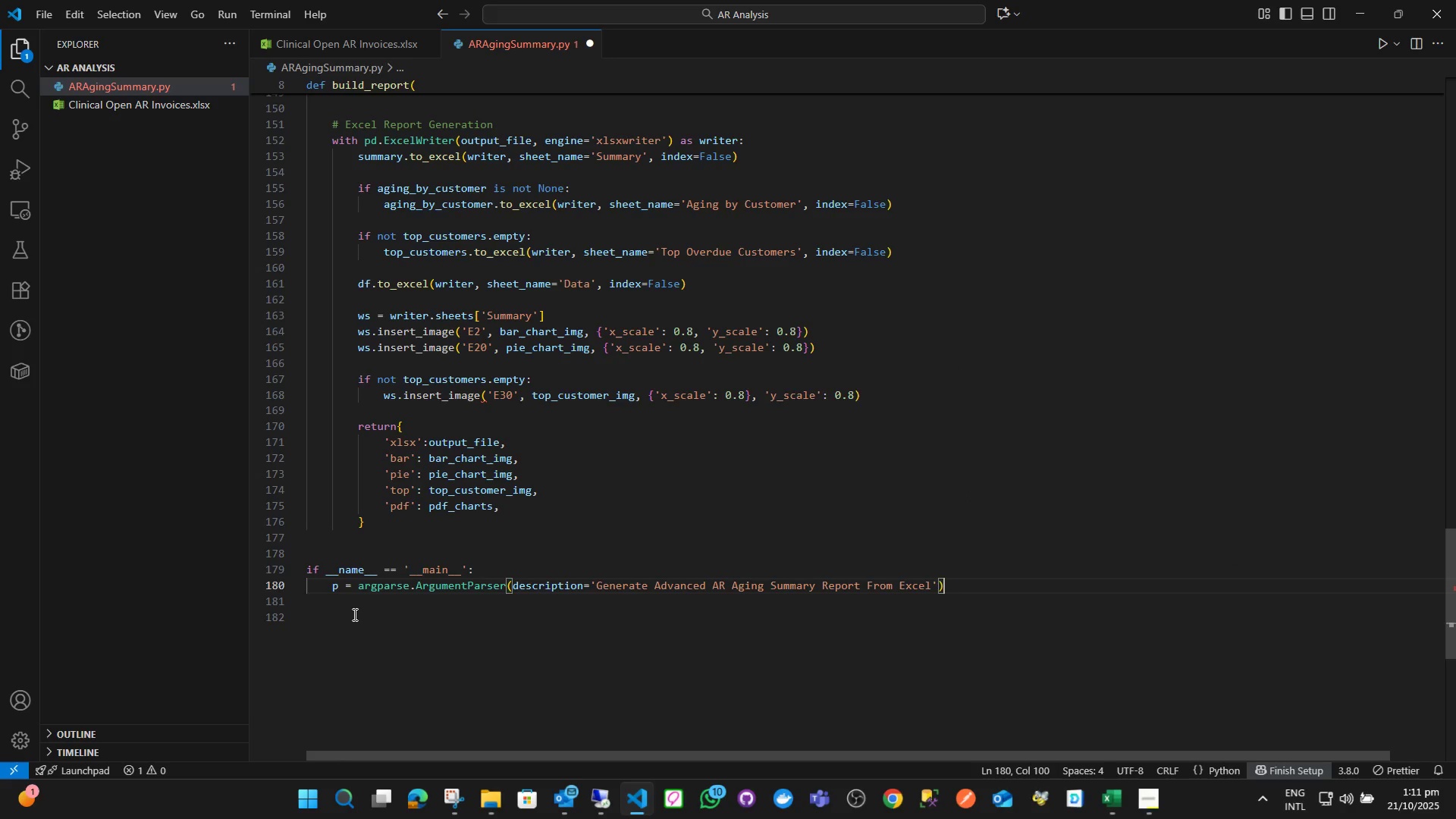 
key(Enter)
 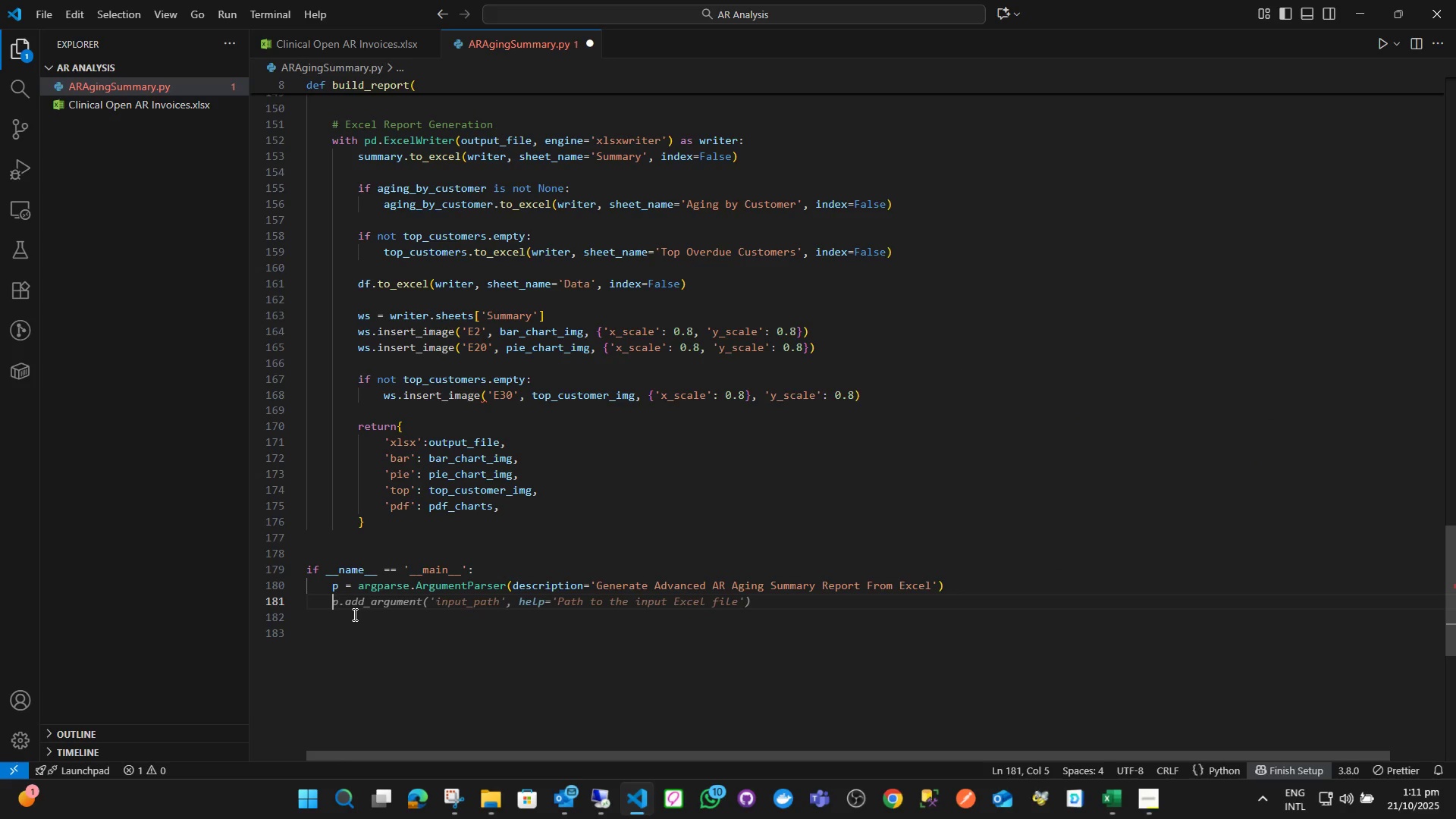 
type(p.add)
 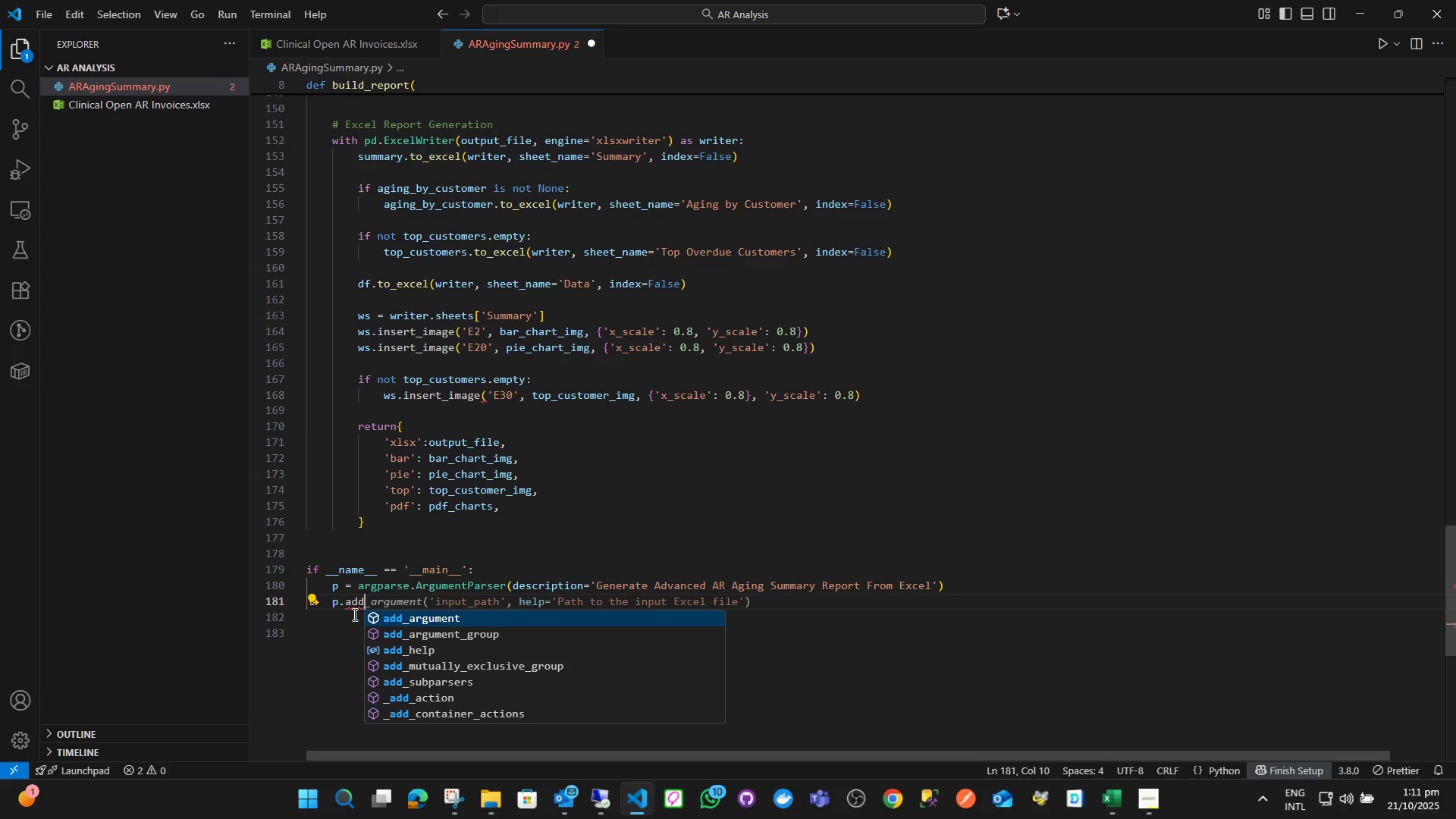 
key(Enter)
 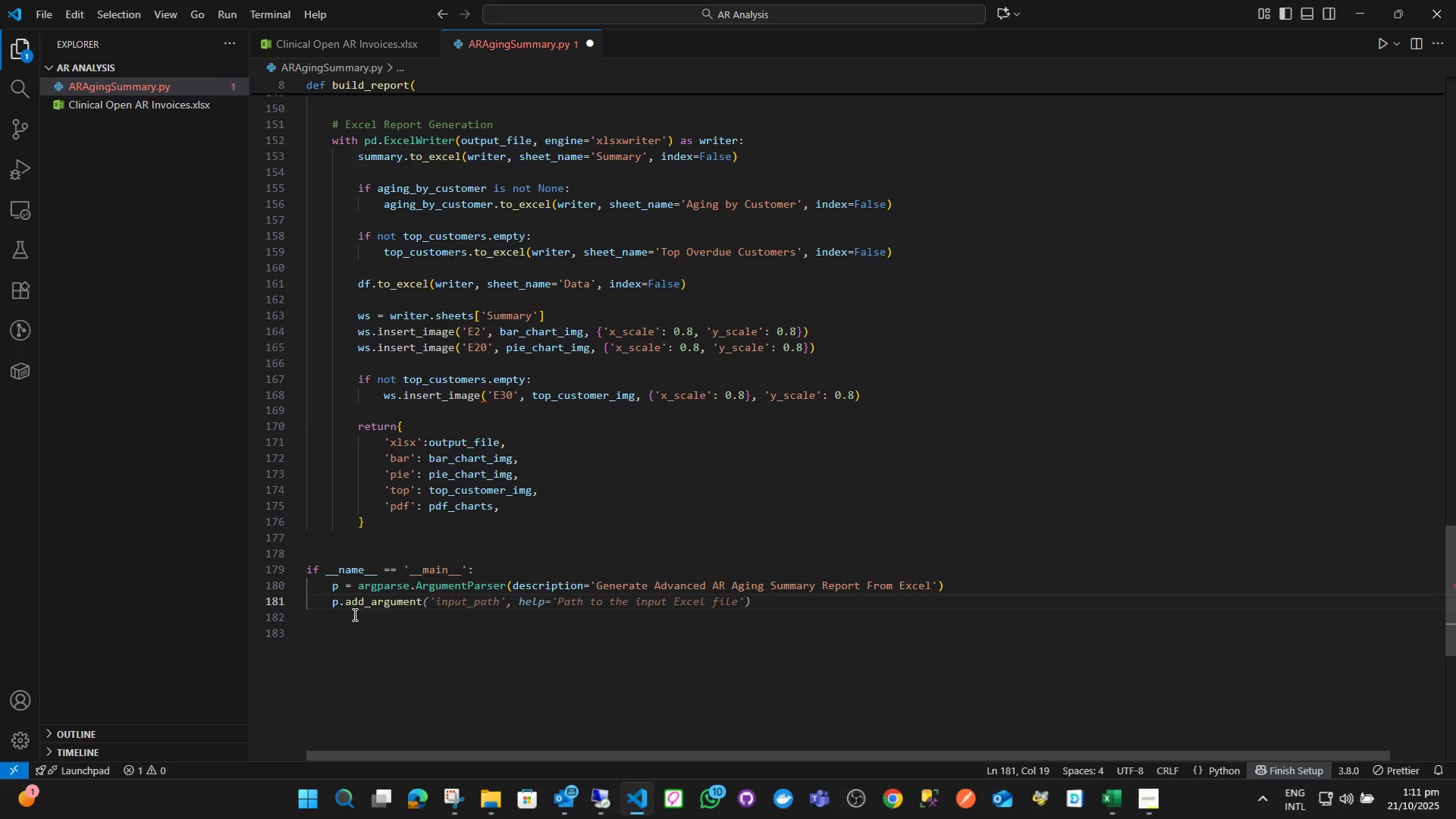 
key(Shift+9)
 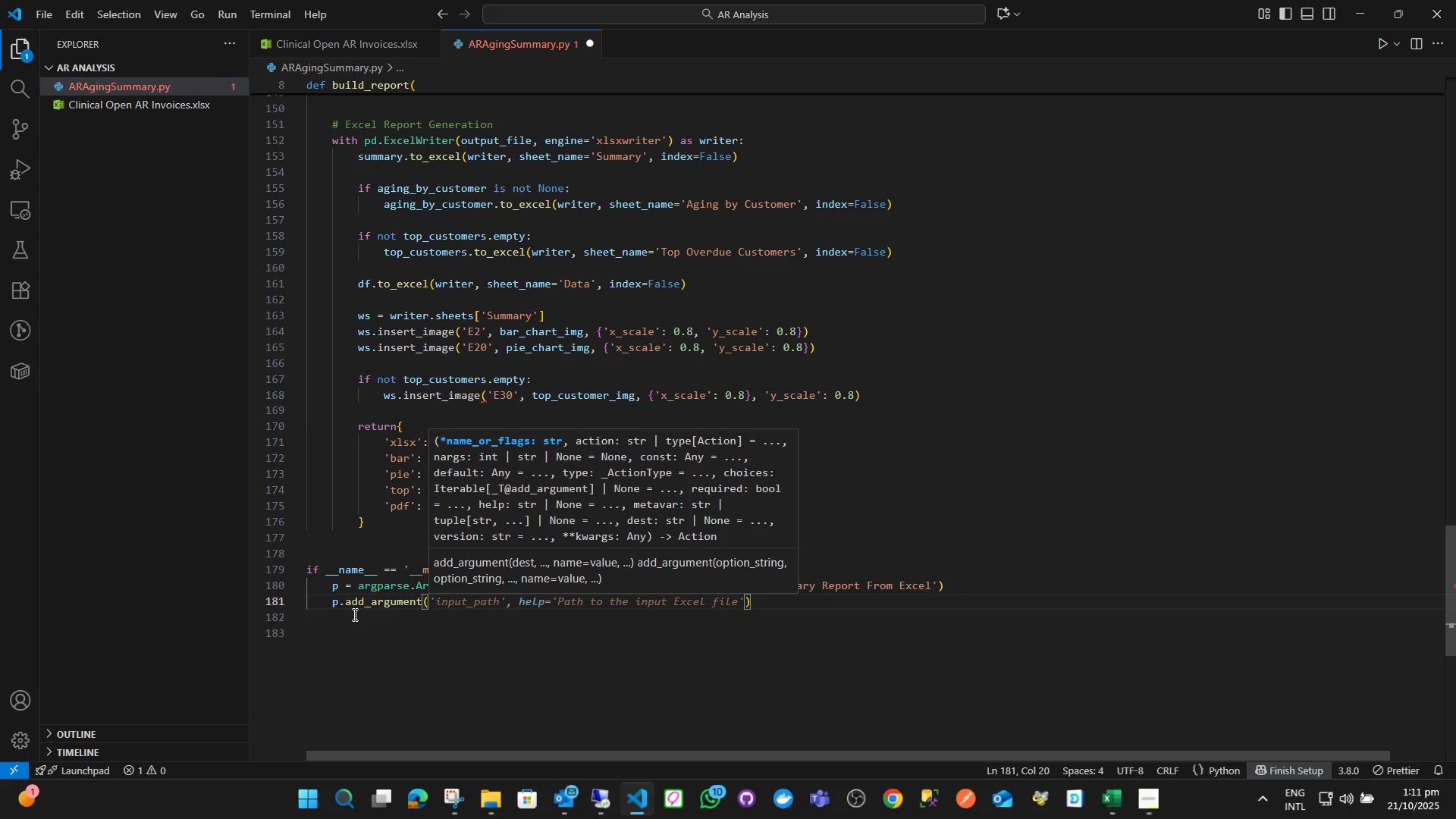 
key(Quote)
 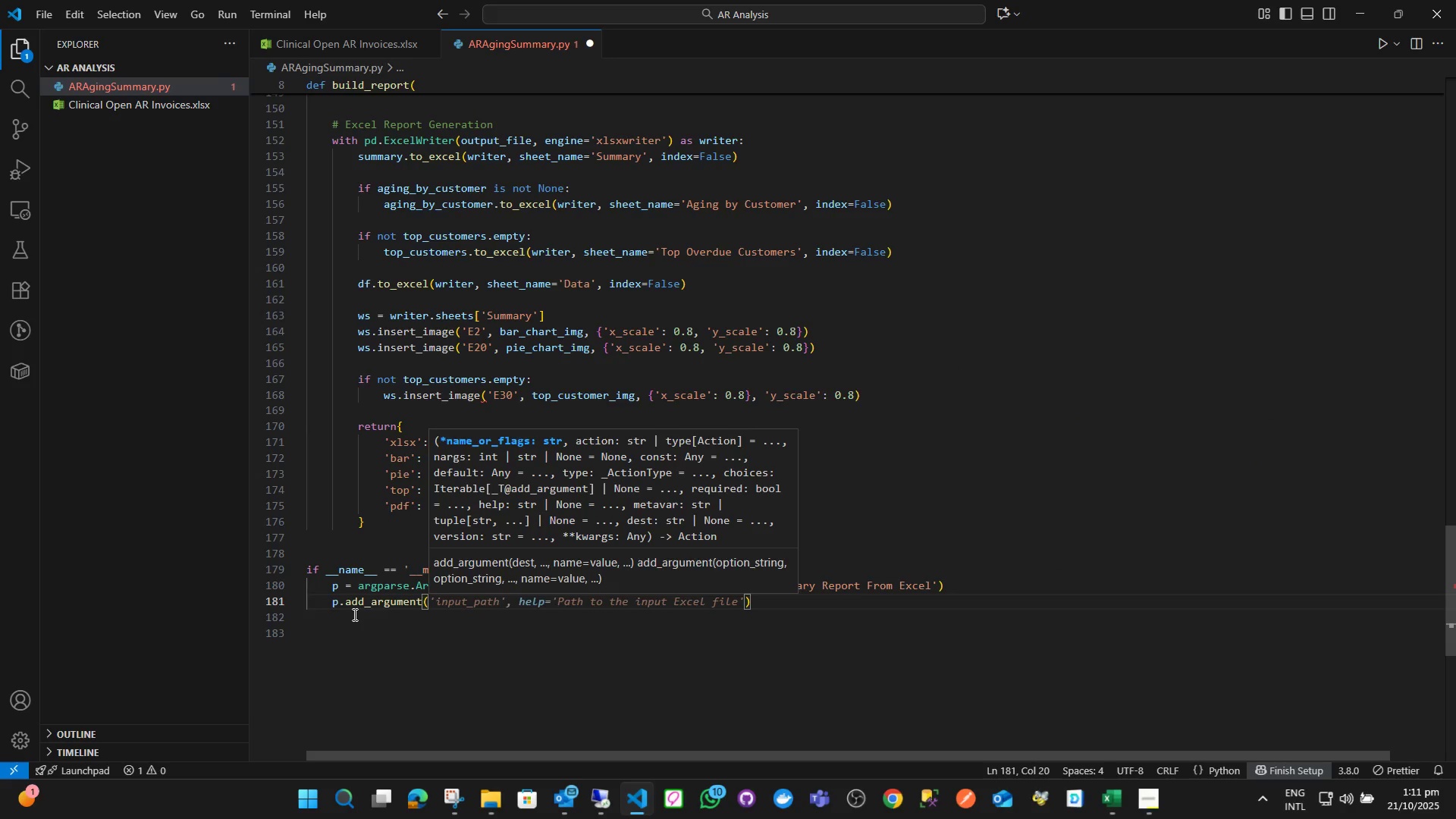 
key(Quote)
 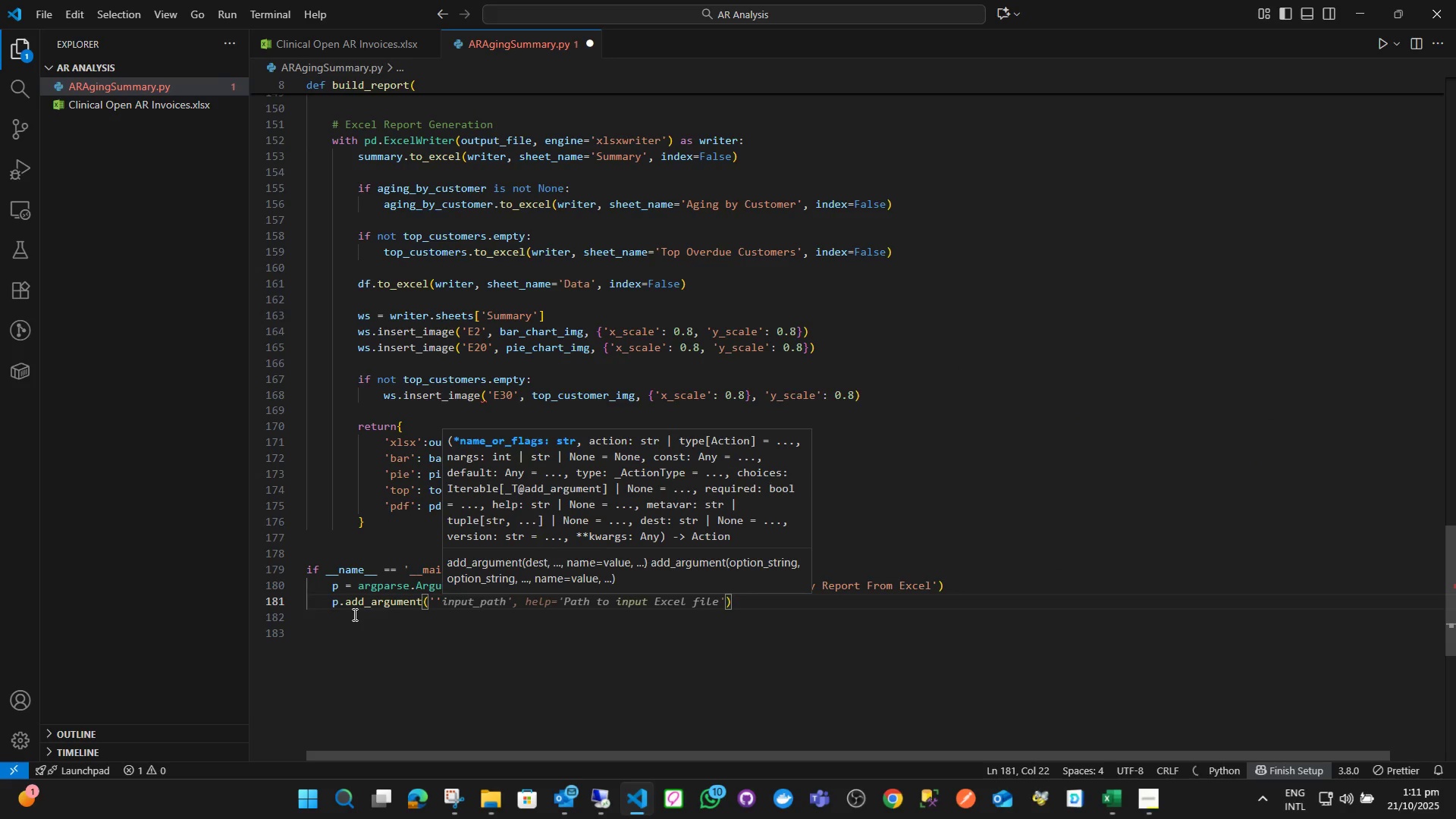 
key(ArrowLeft)
 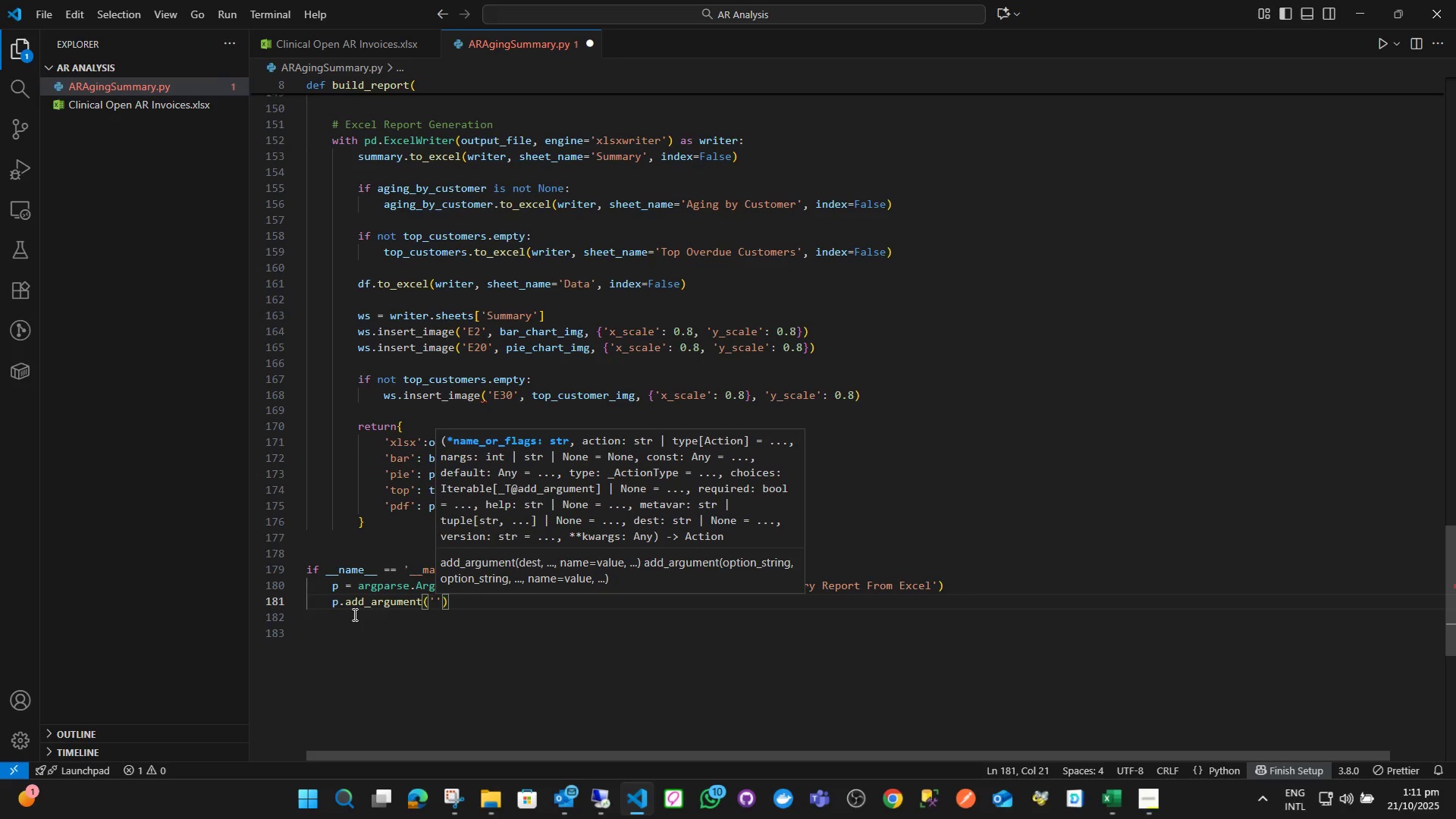 
type(--file)
 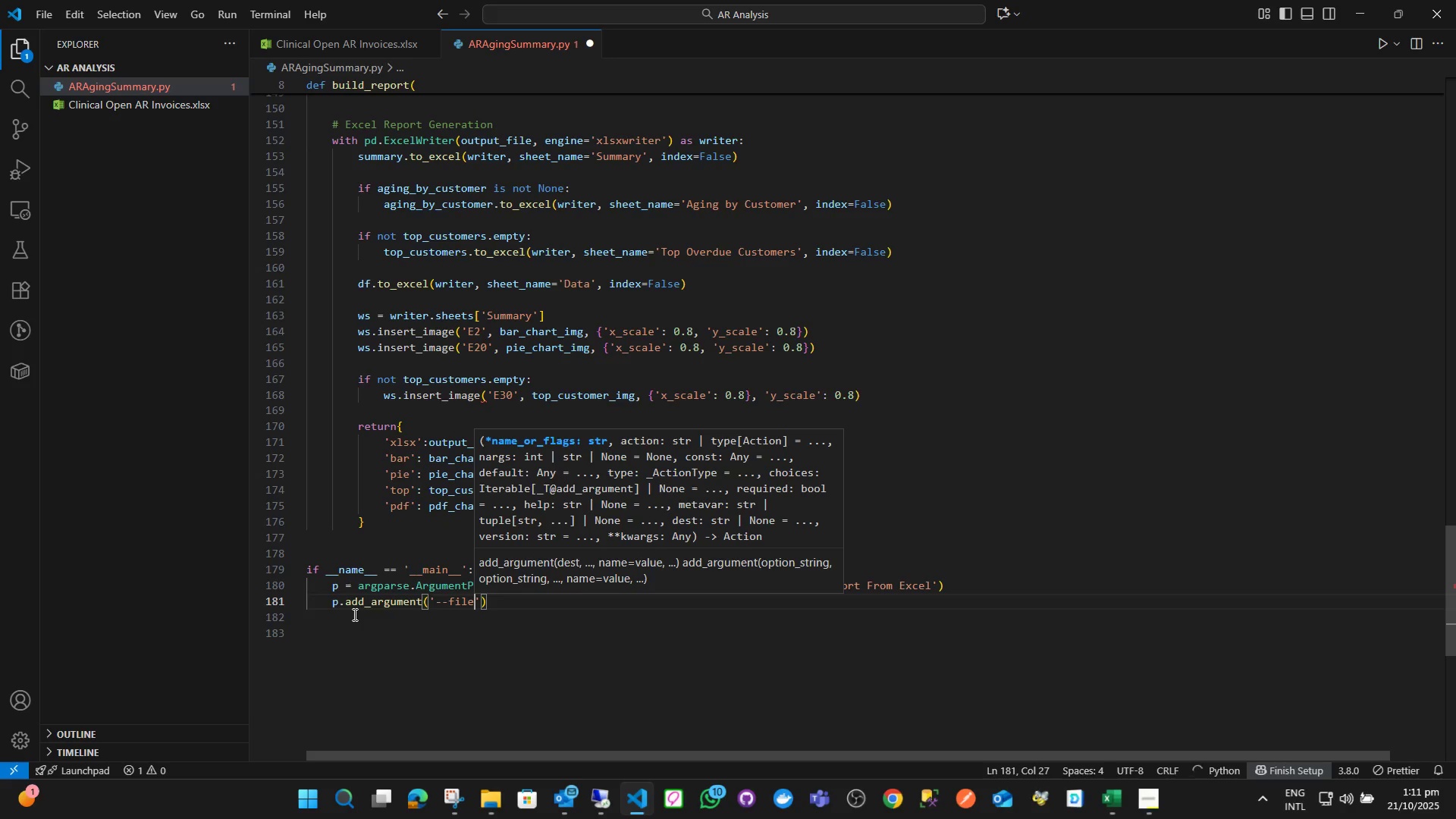 
key(ArrowRight)
 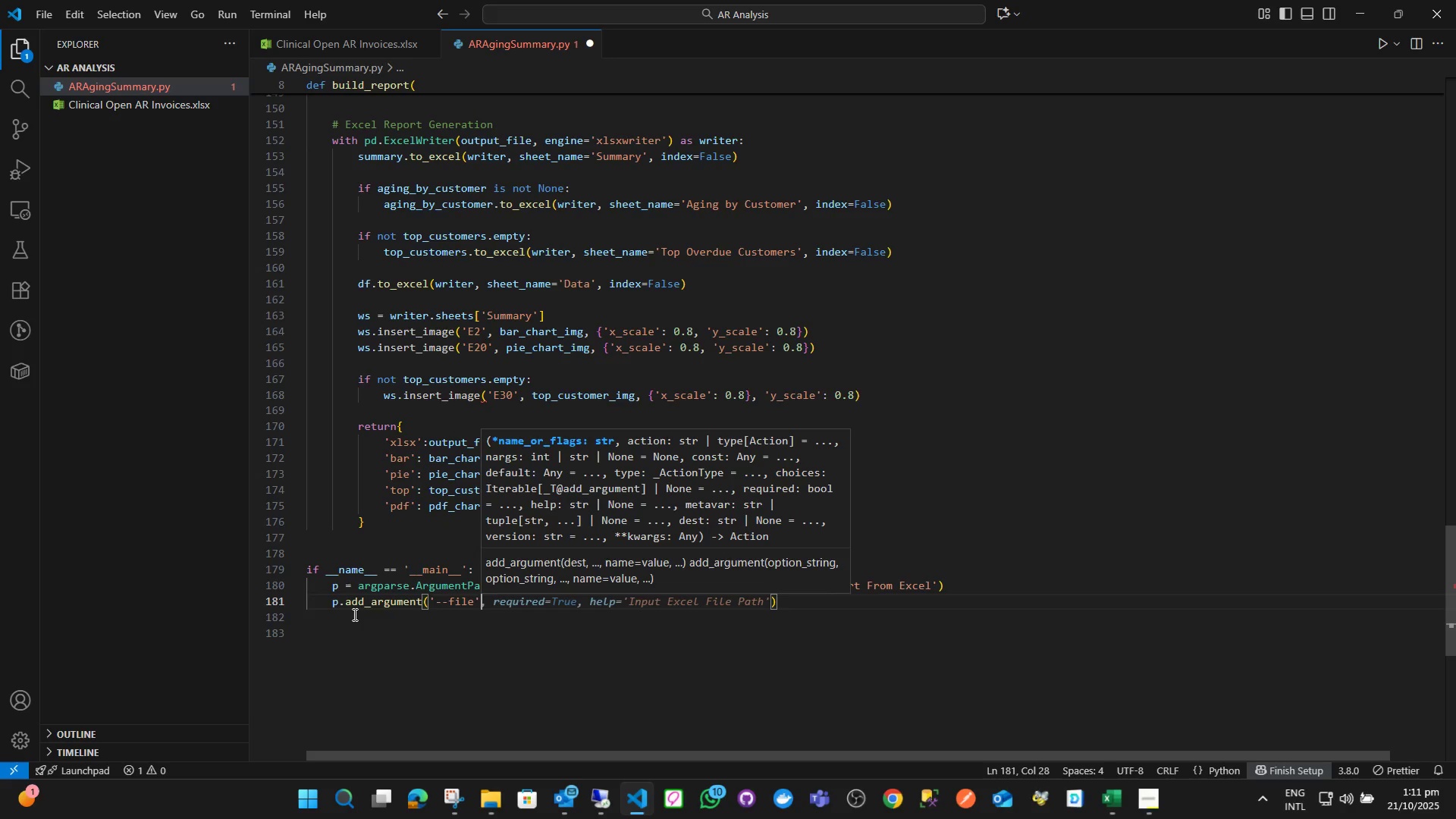 
type(, re)
 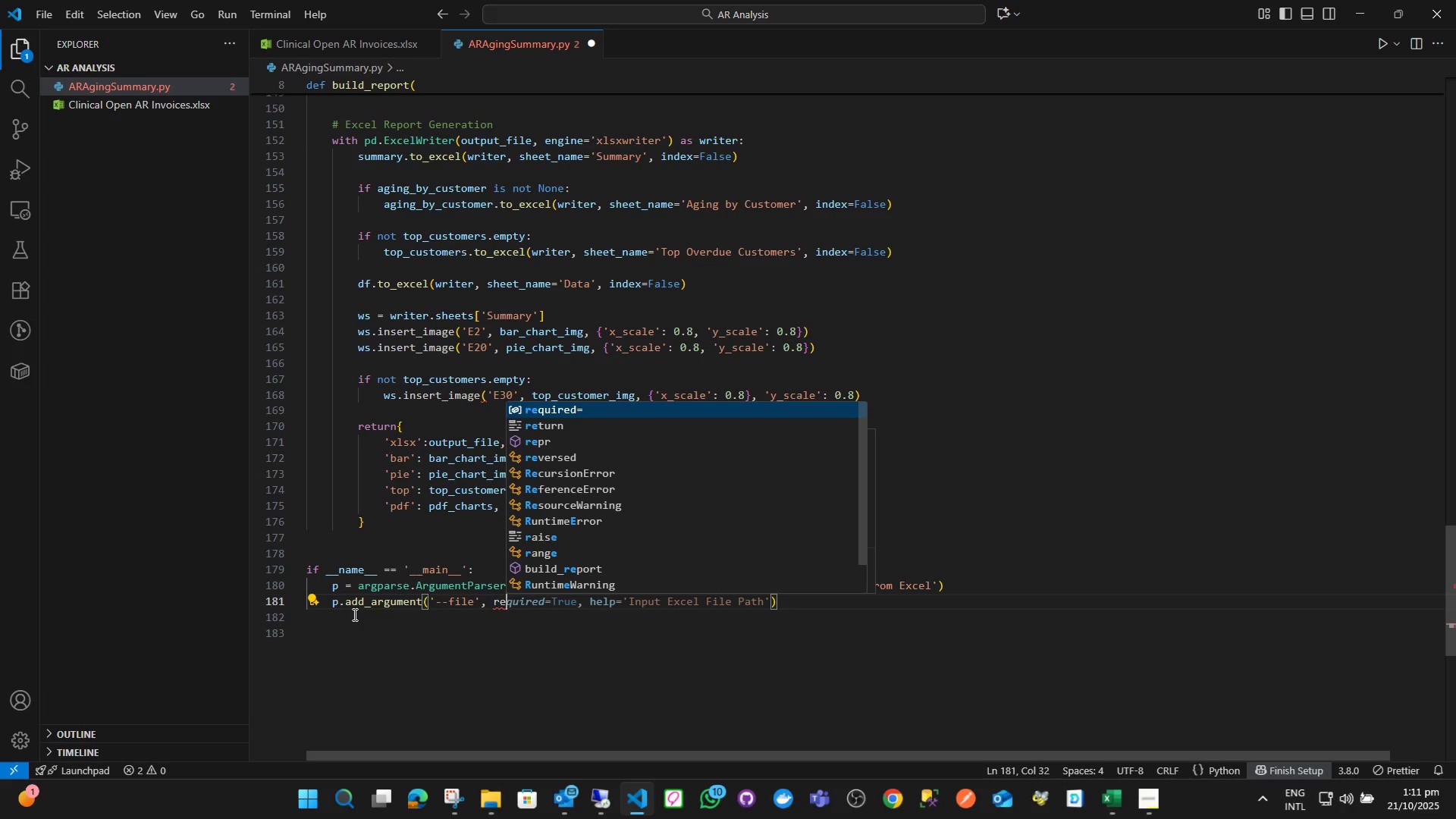 
key(Enter)
 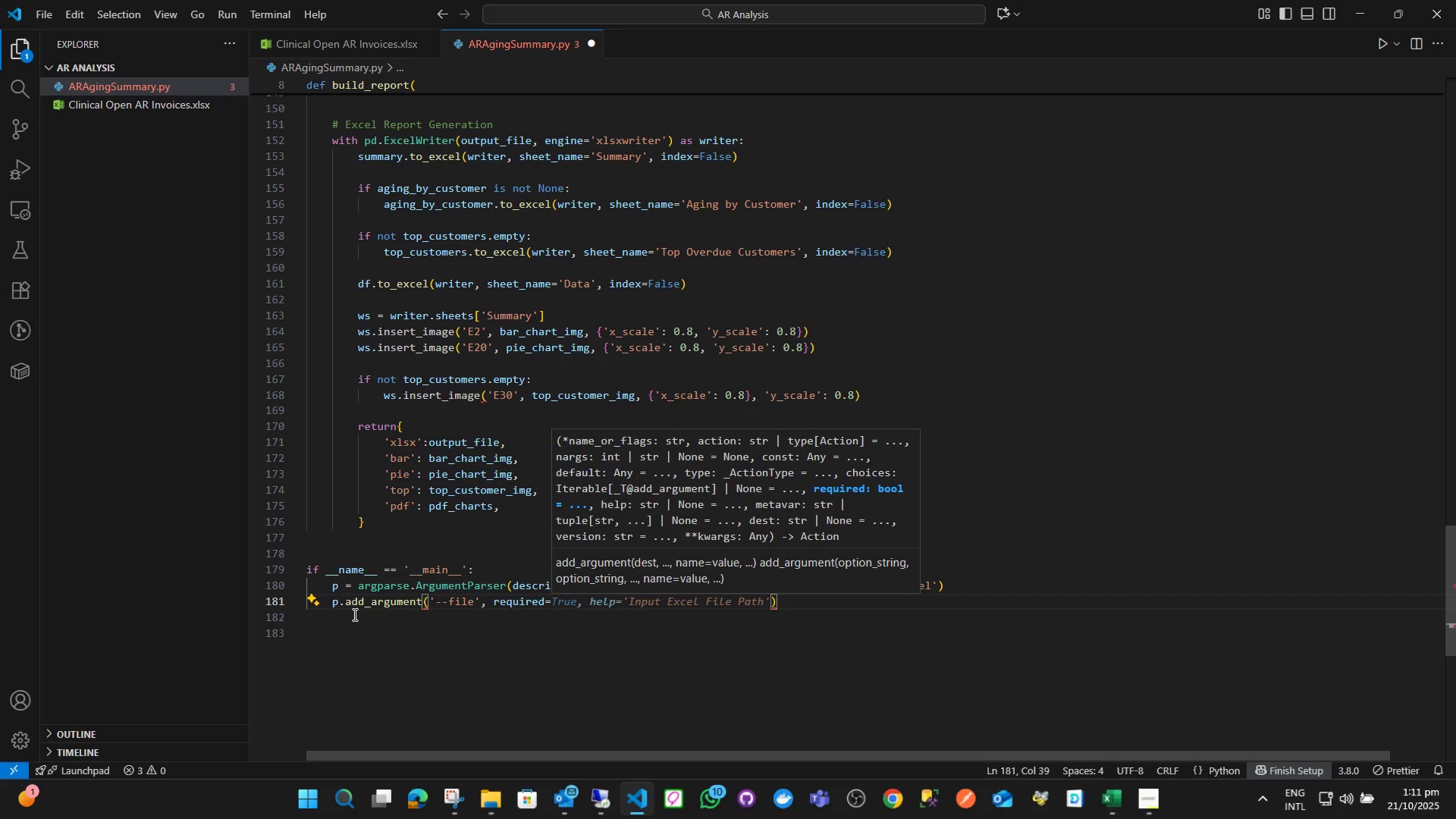 
type(Trye)
key(Backspace)
key(Backspace)
type(ue)
 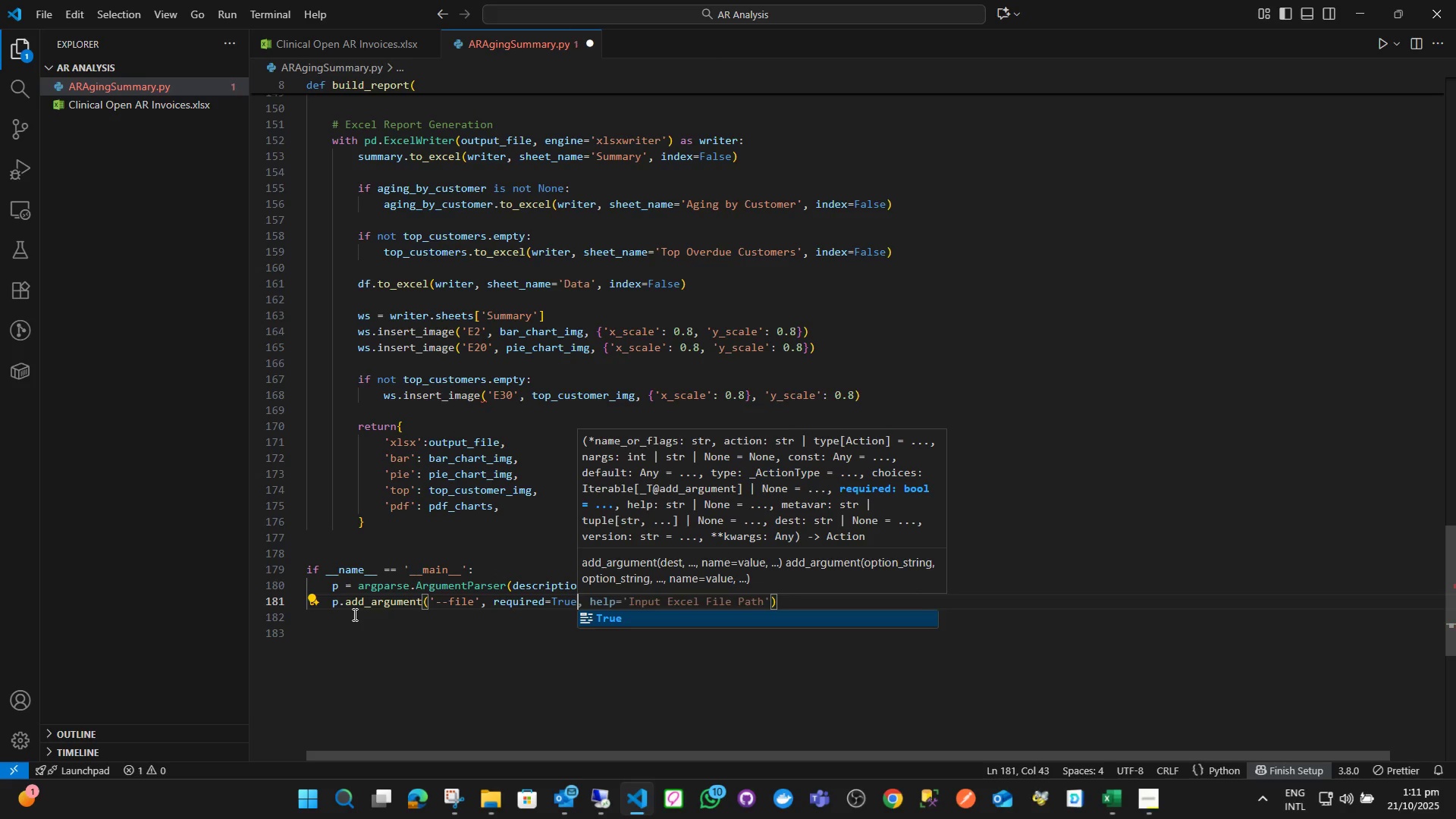 
key(ArrowRight)
 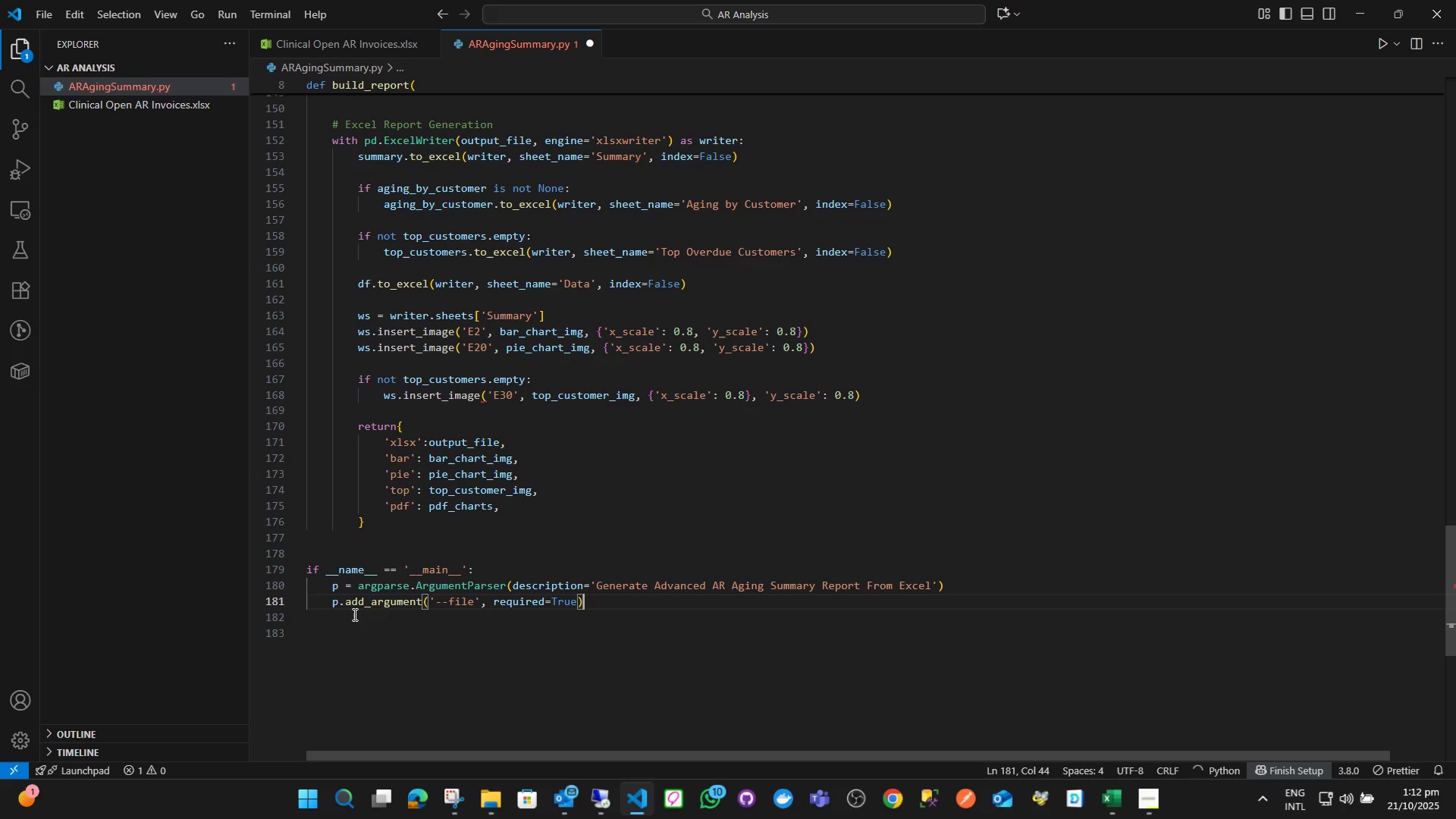 
key(Enter)
 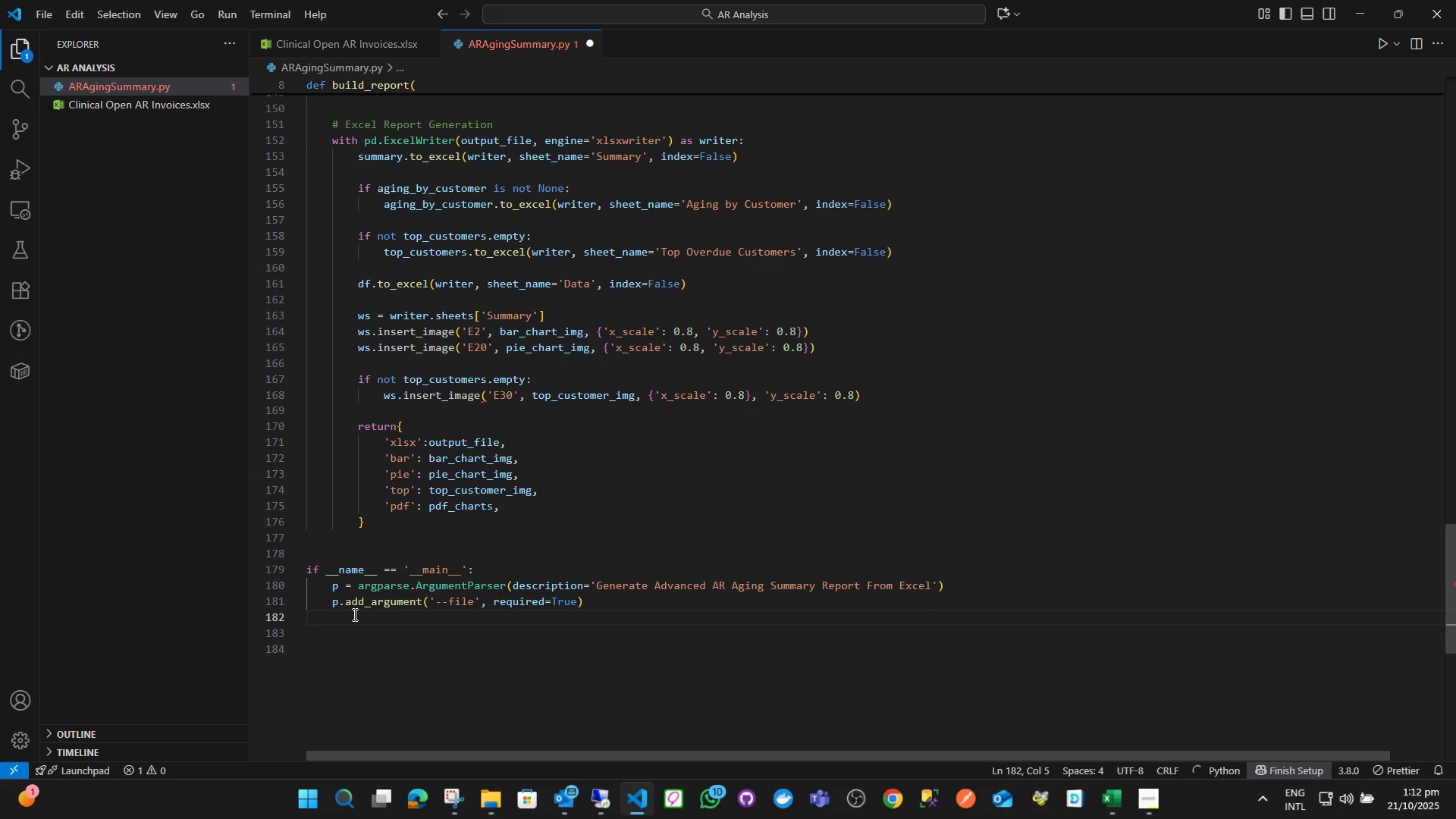 
type(p.add)
 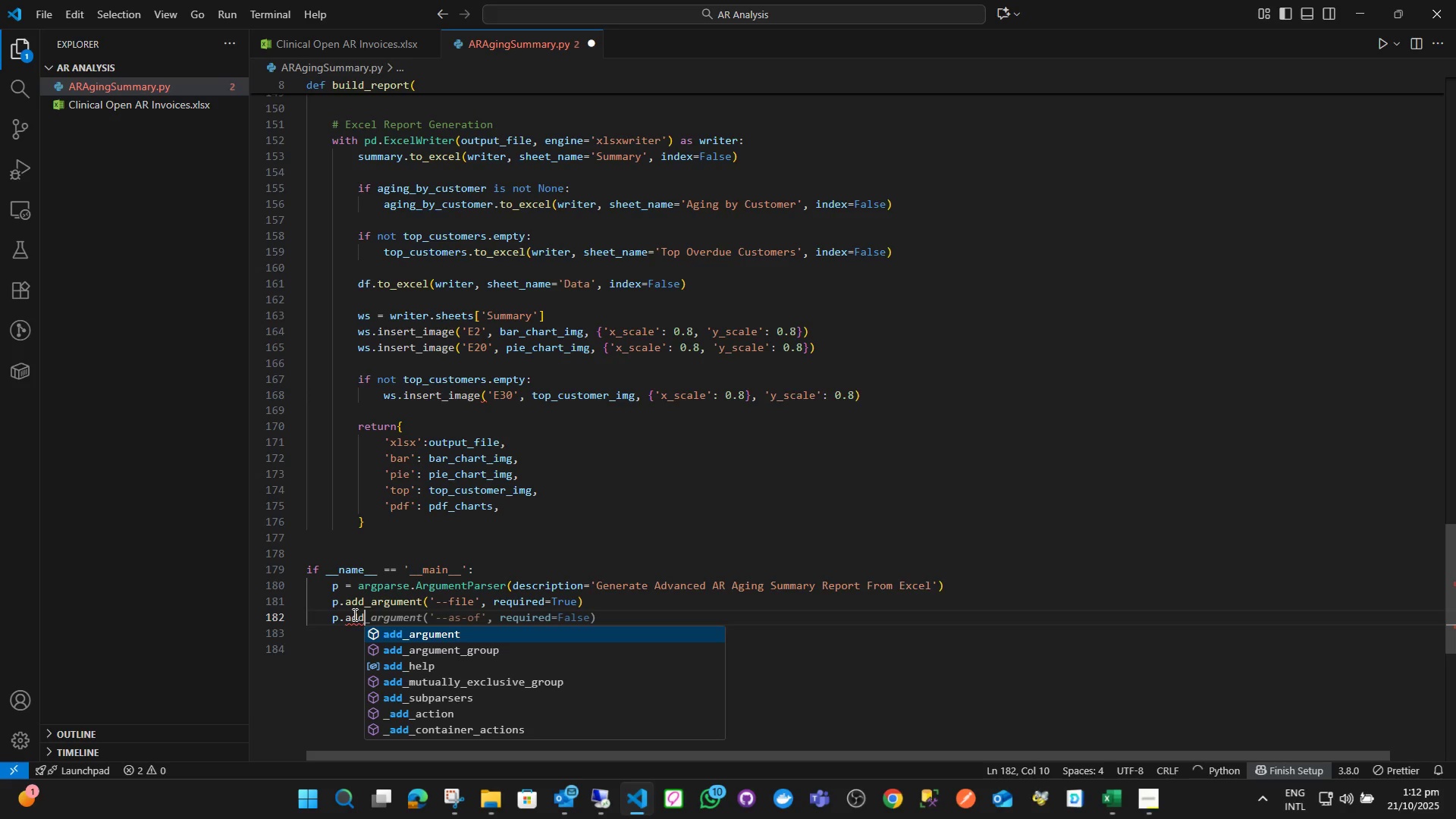 
key(Enter)
 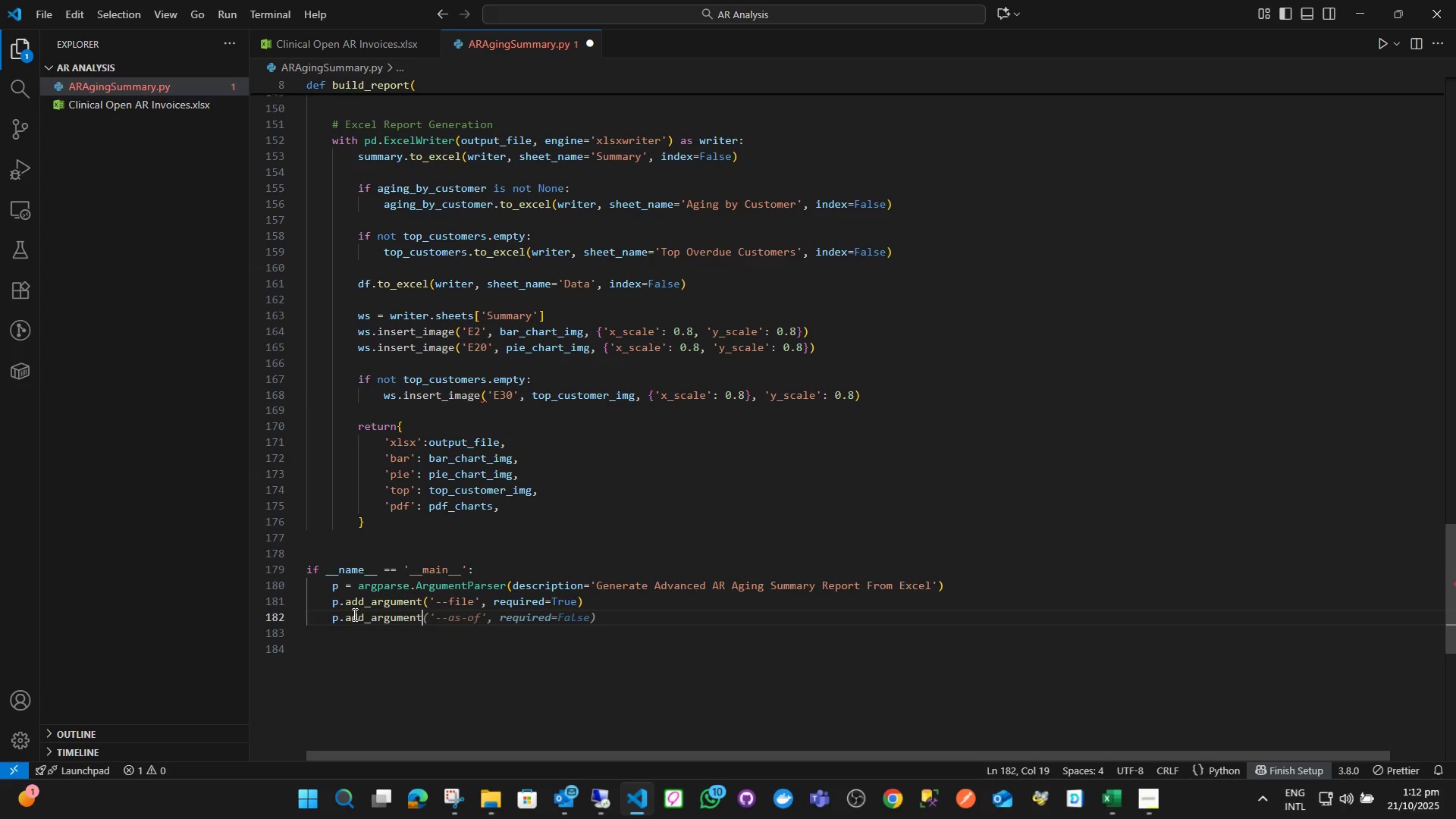 
key(Shift+9)
 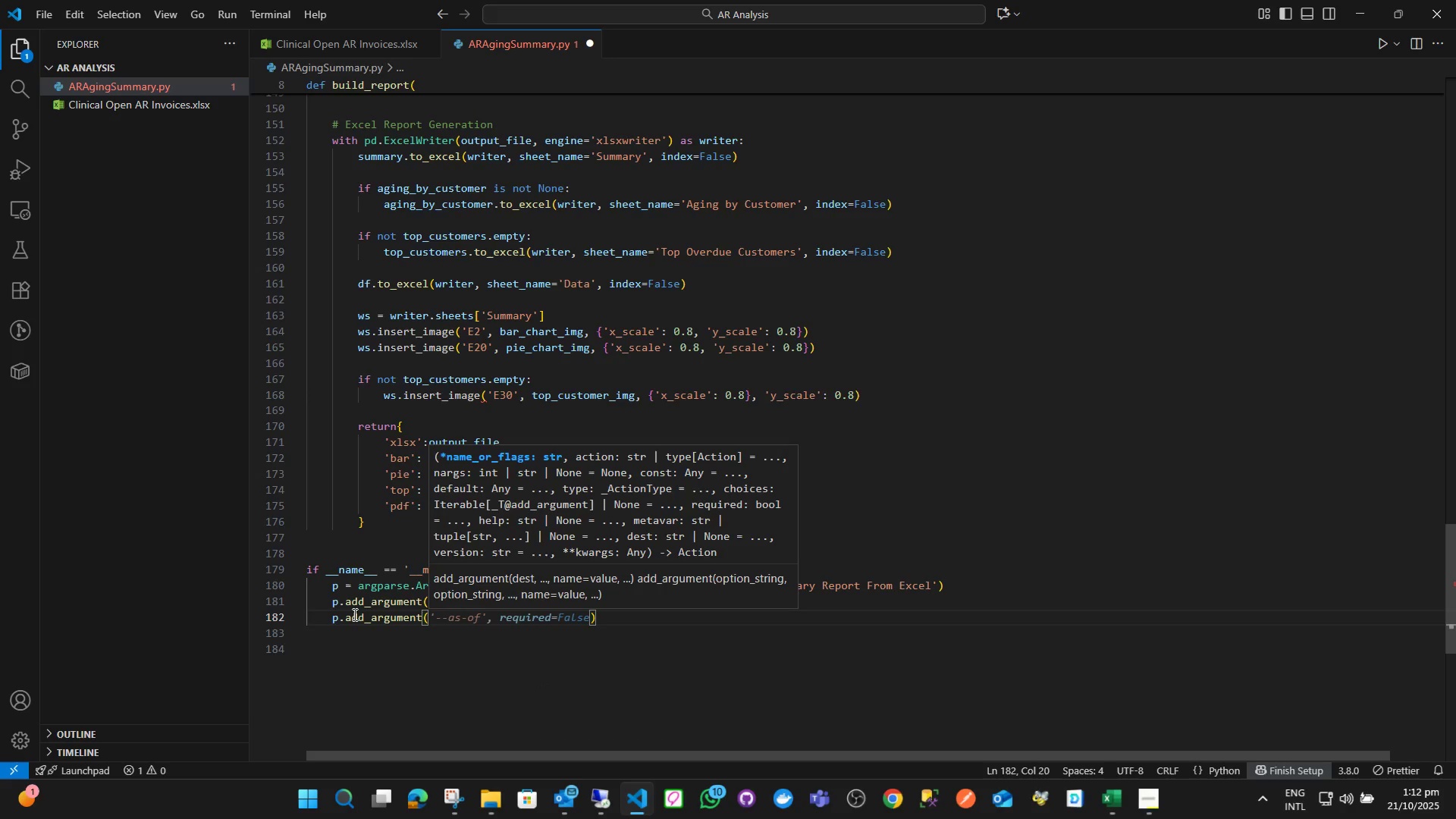 
key(Quote)
 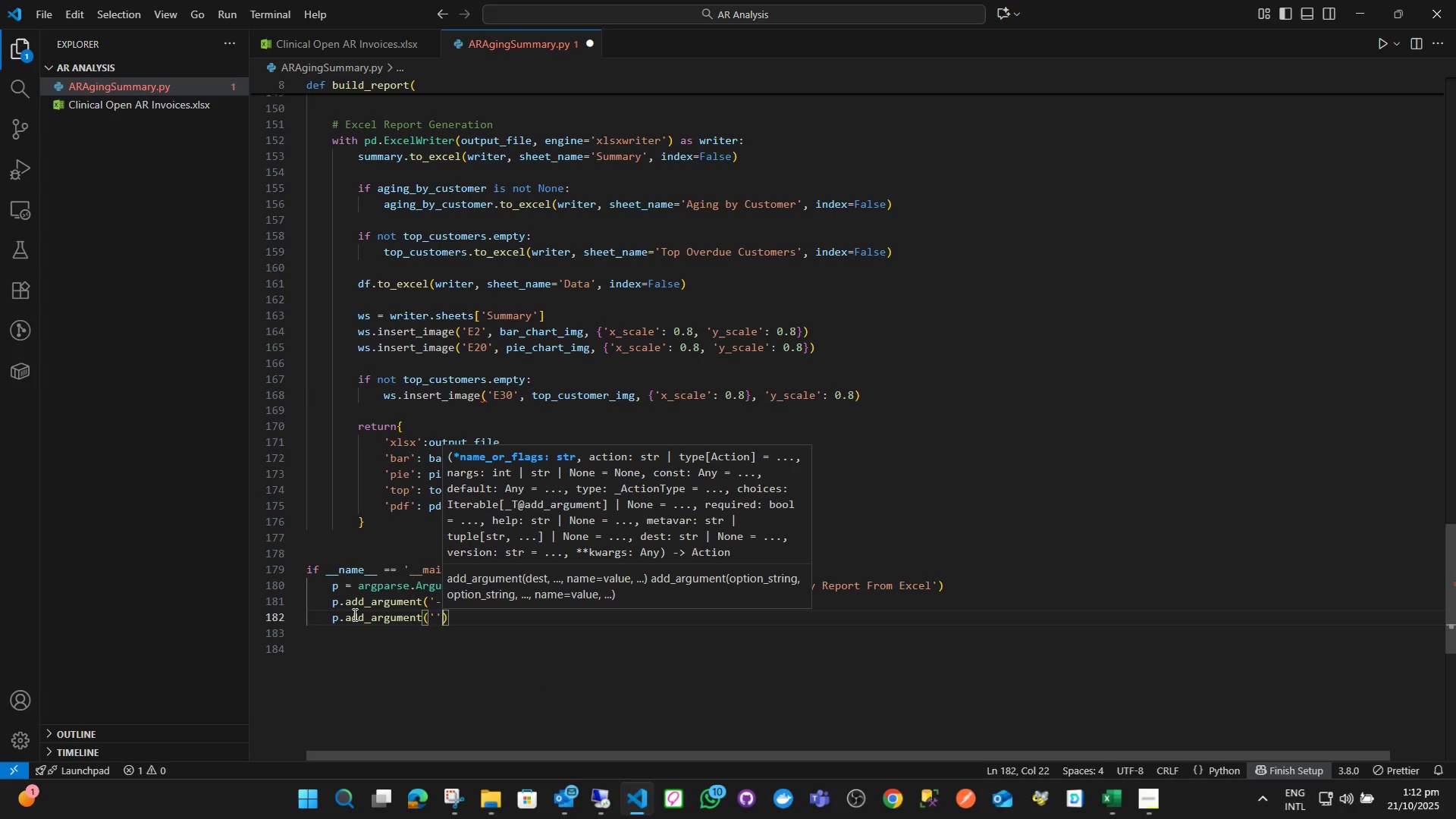 
key(Quote)
 